 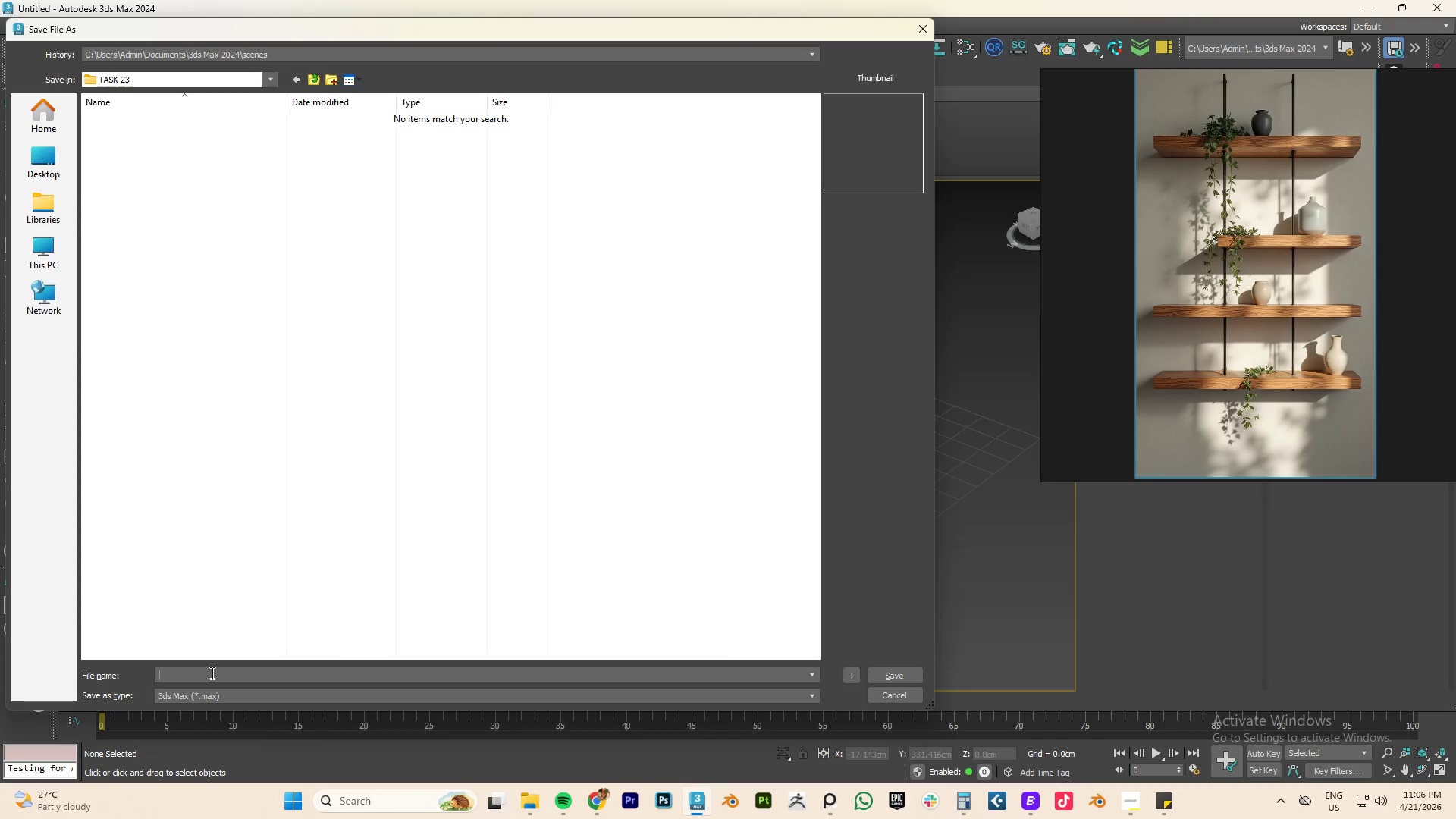 
key(Control+V)
 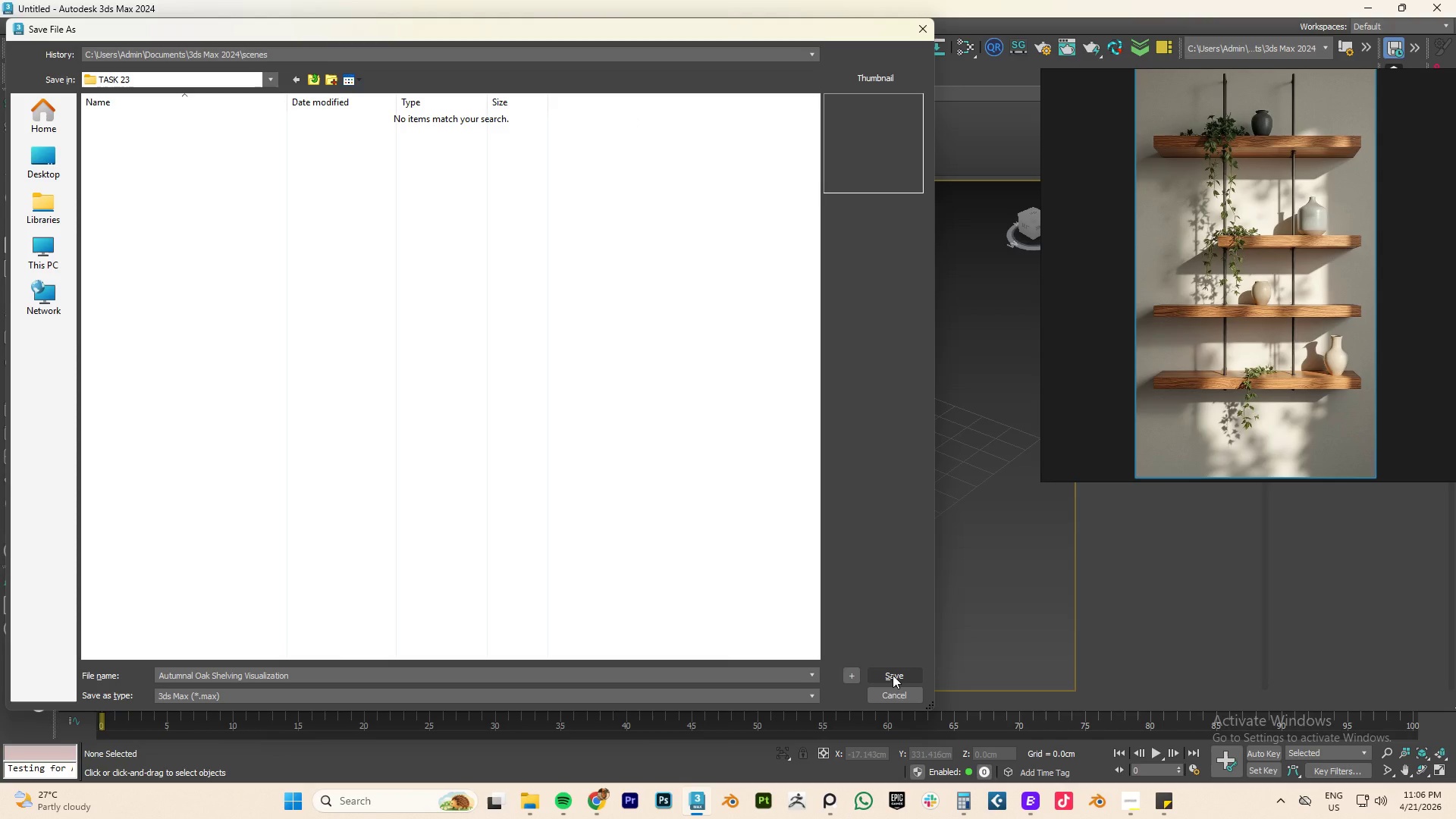 
left_click([331, 80])
 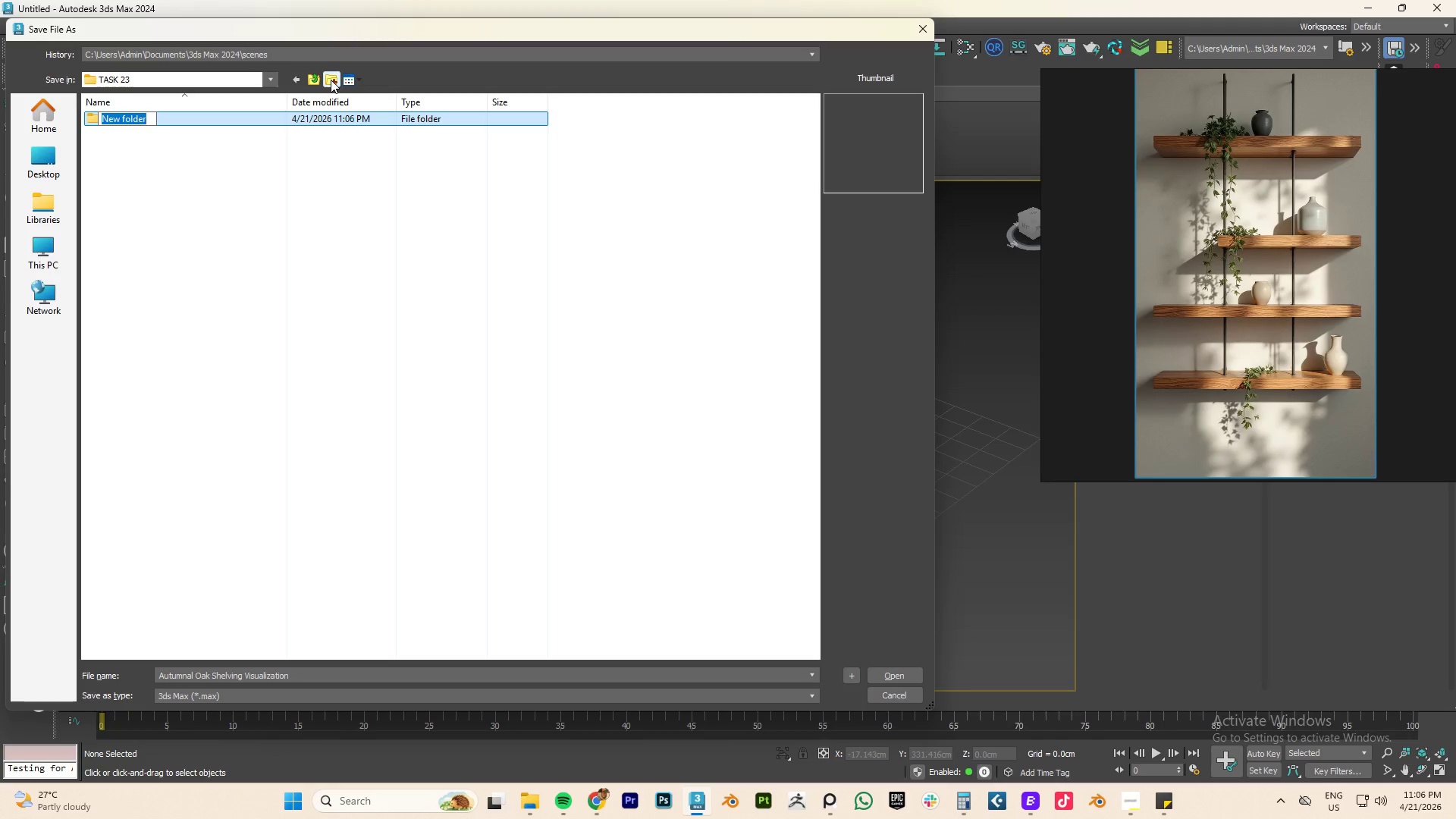 
key(Control+M)
 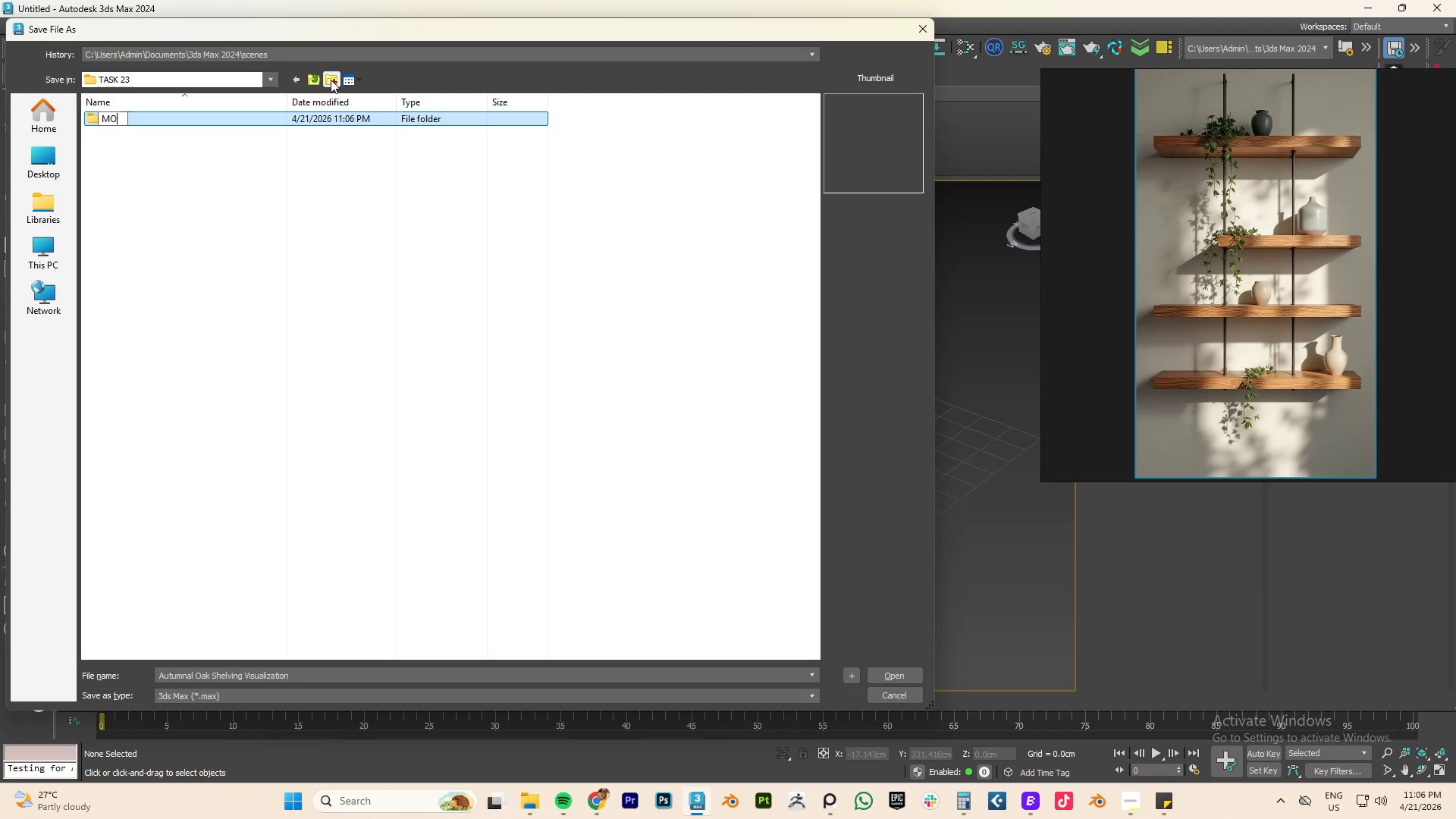 
key(Control+O)
 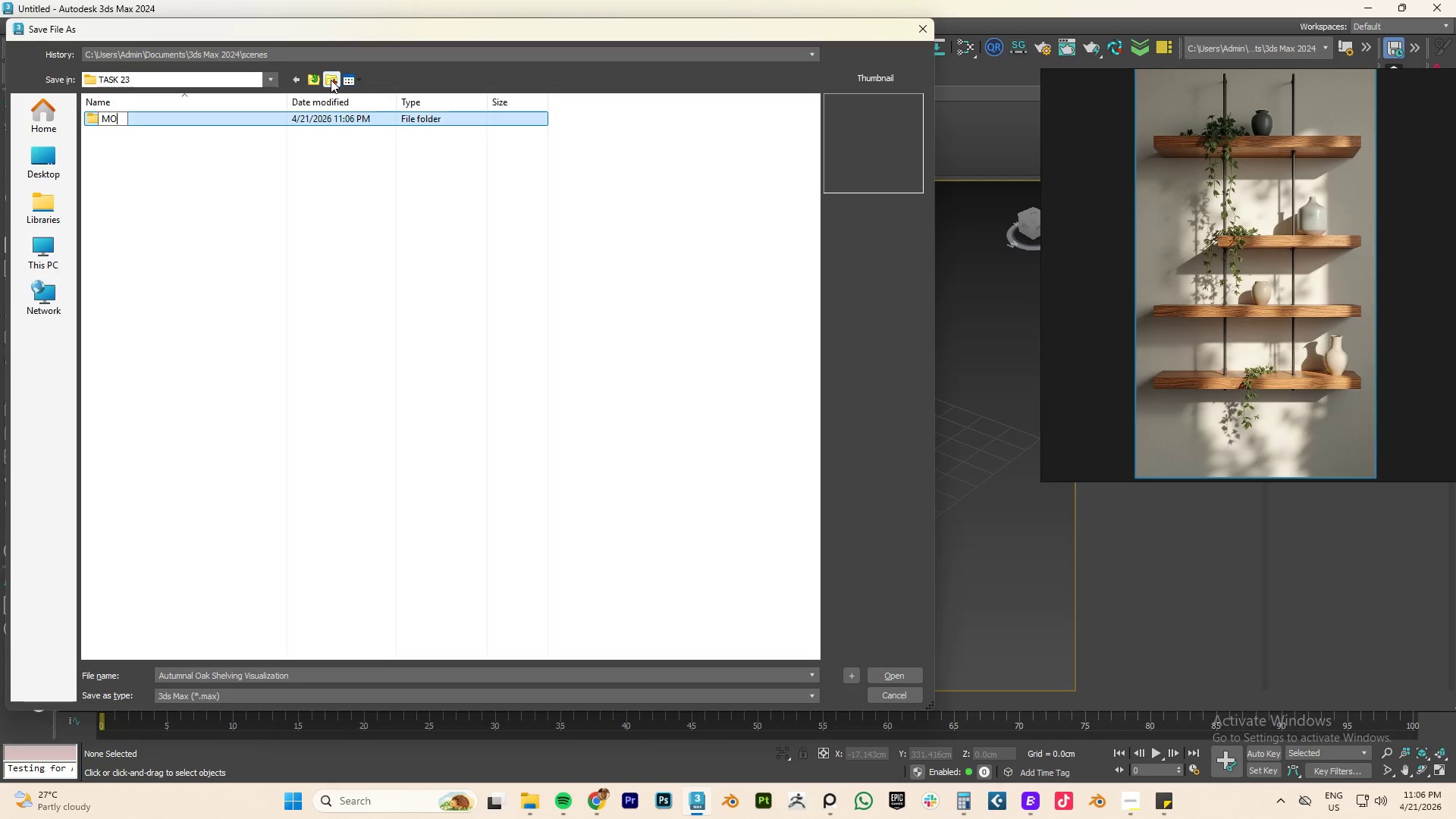 
key(Control+D)
 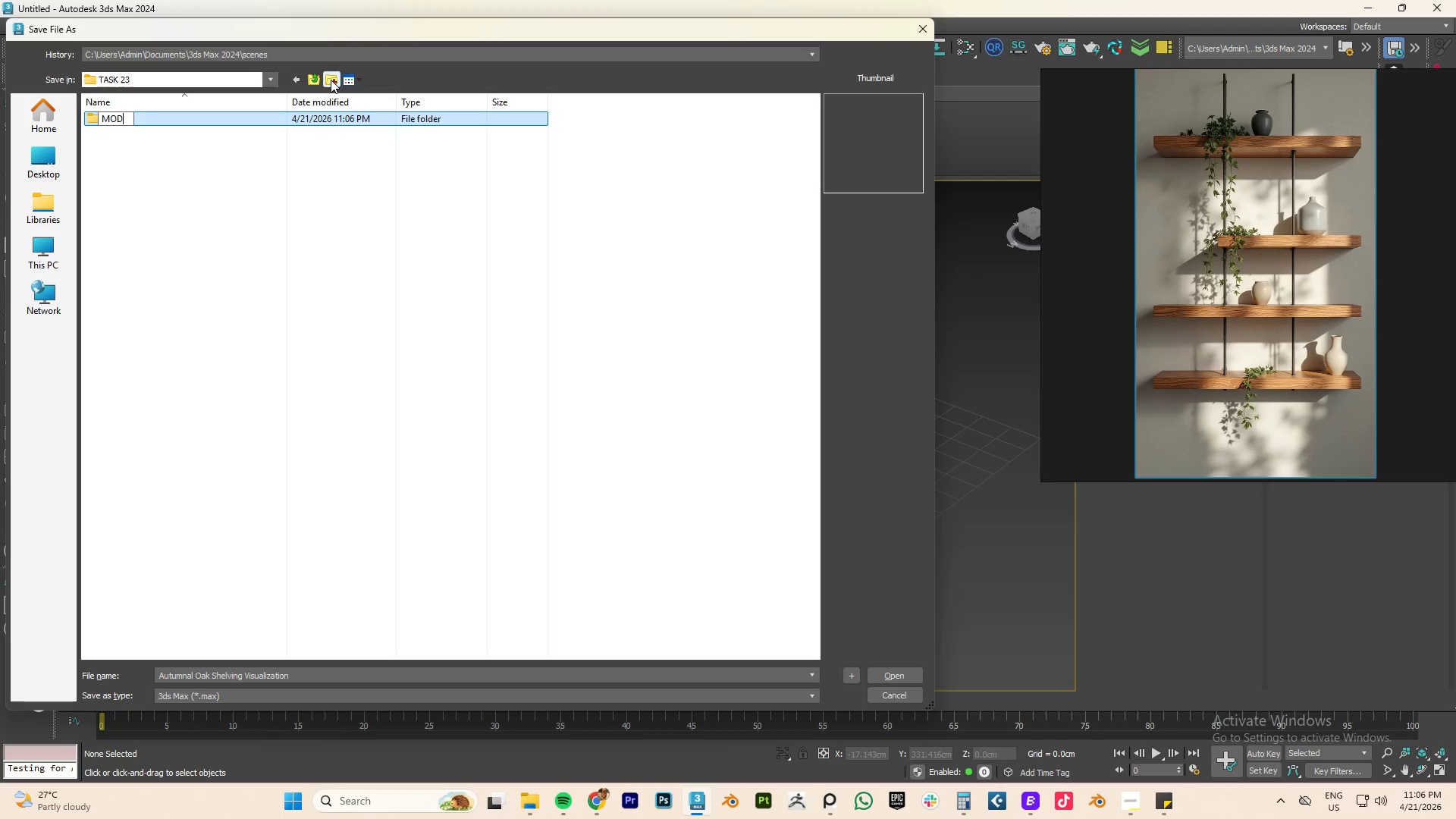 
key(Control+E)
 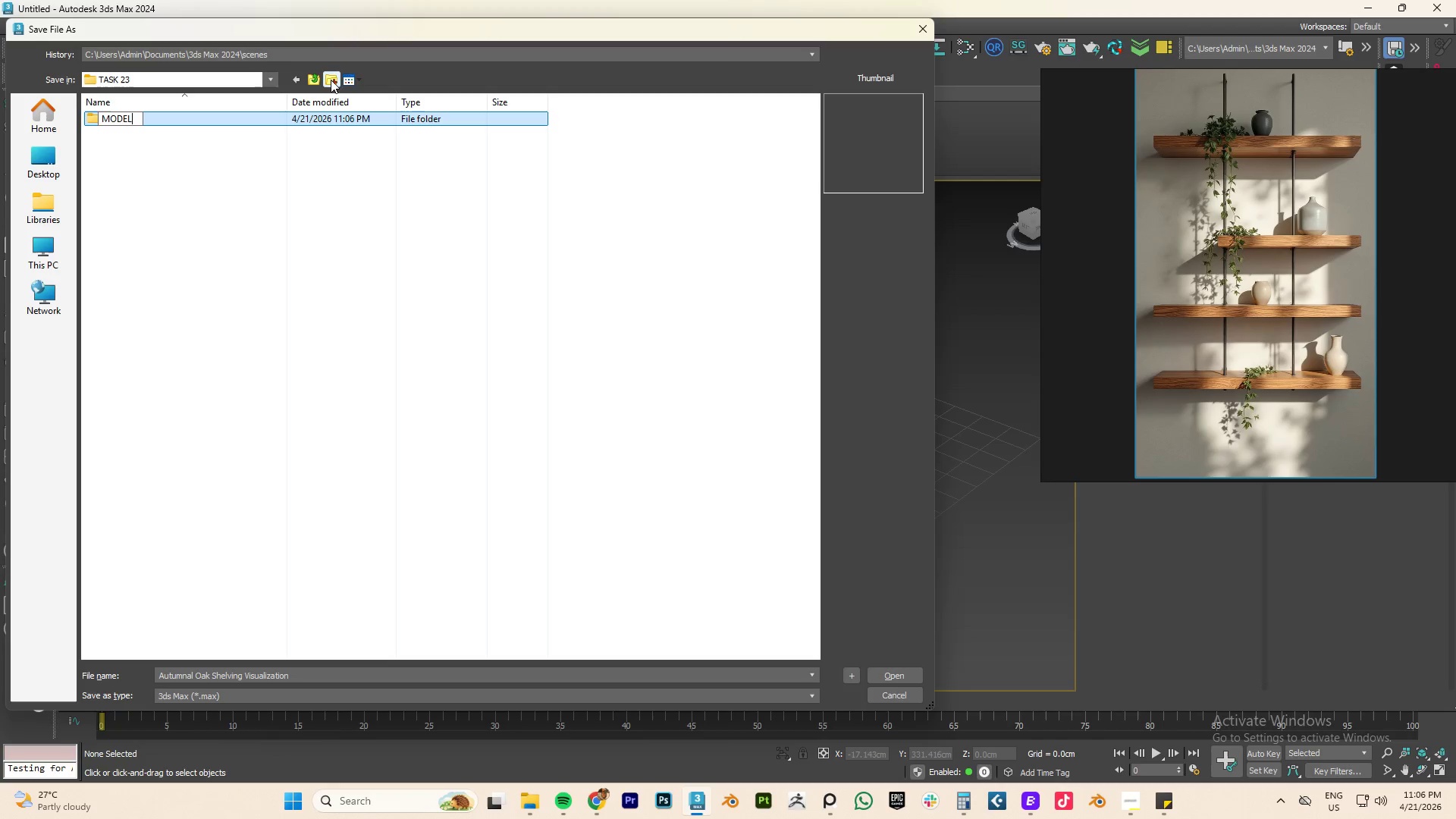 
key(Control+L)
 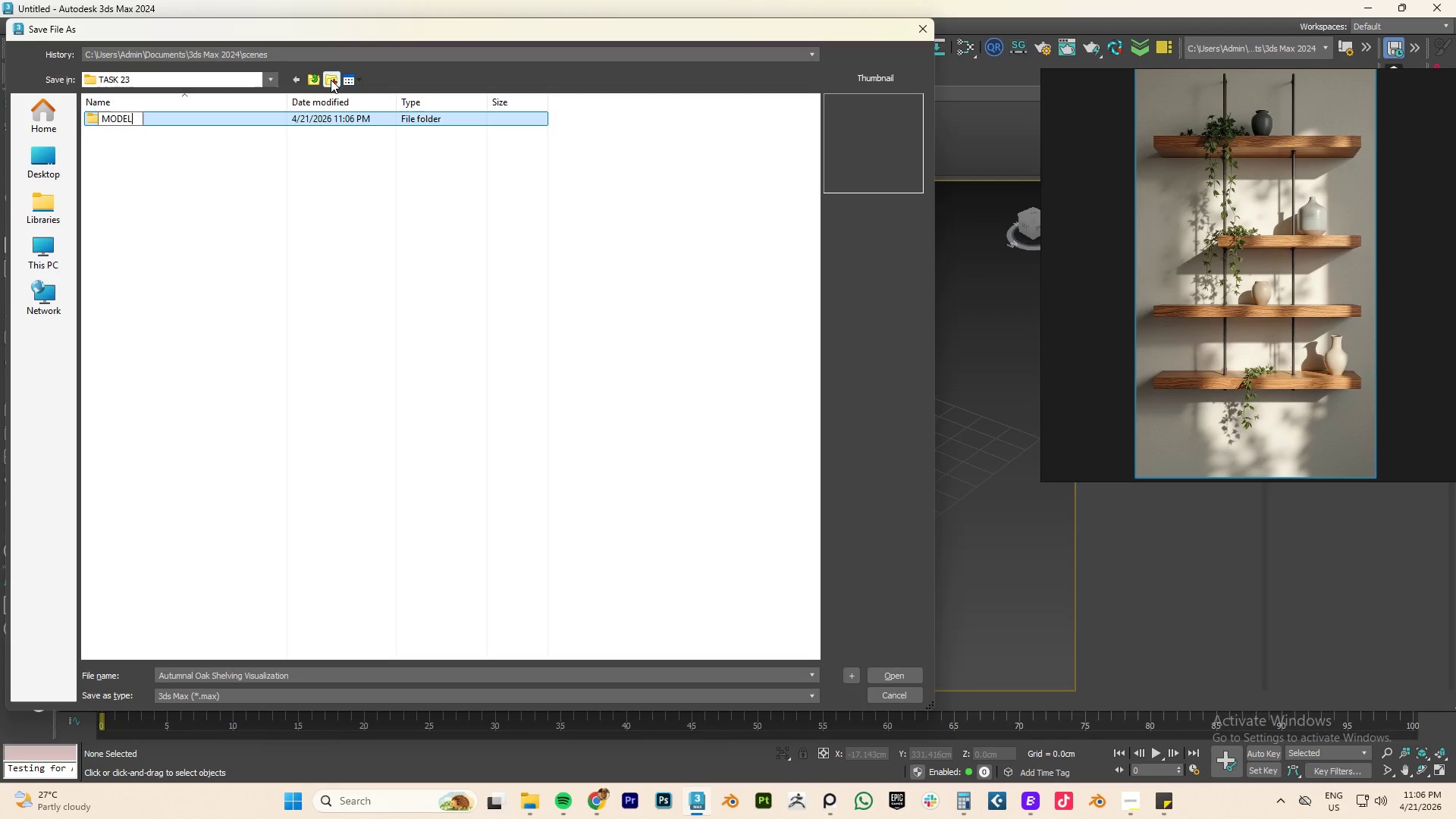 
key(Control+Enter)
 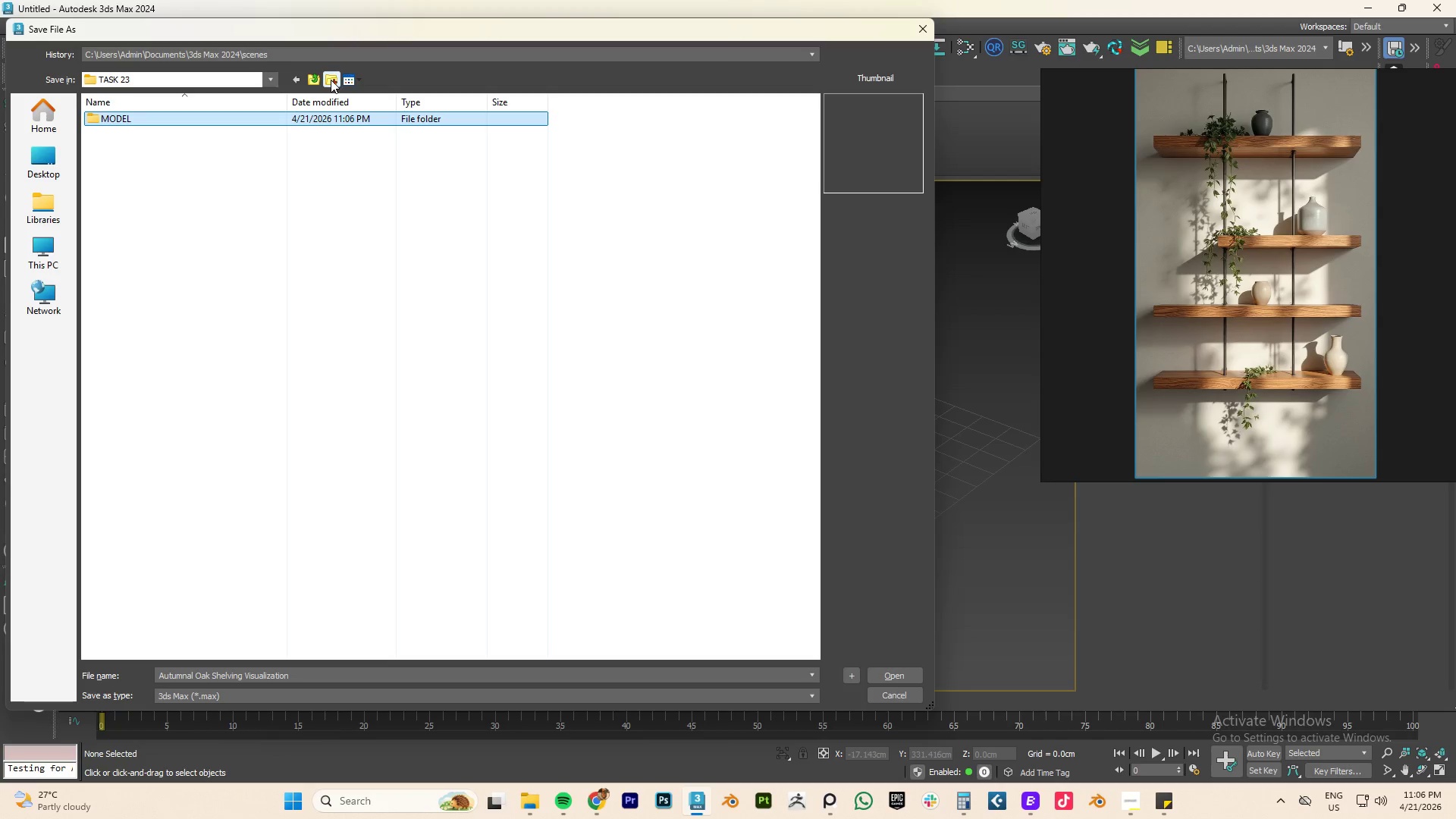 
left_click([331, 80])
 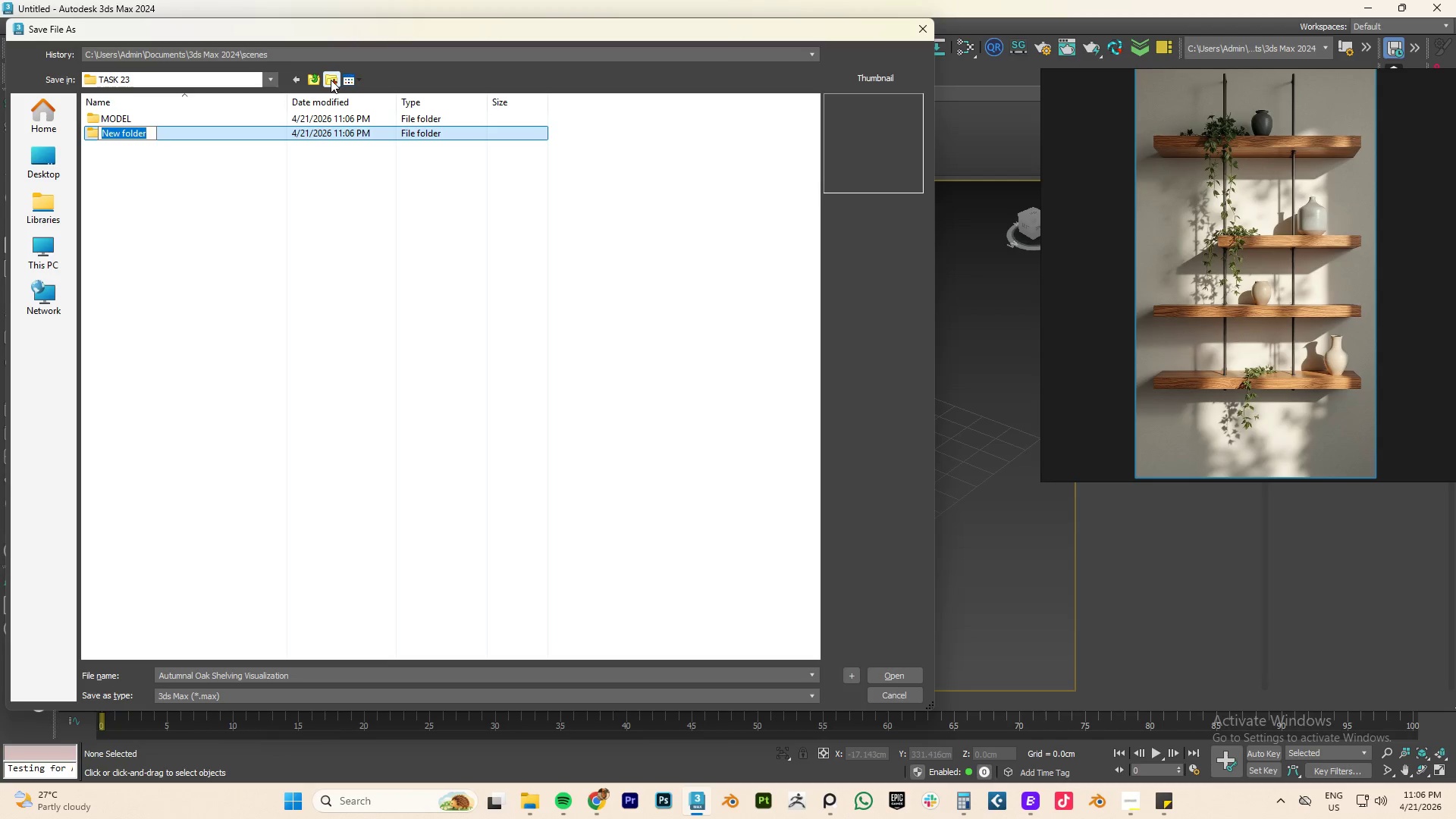 
type(DLIVERABLES)
 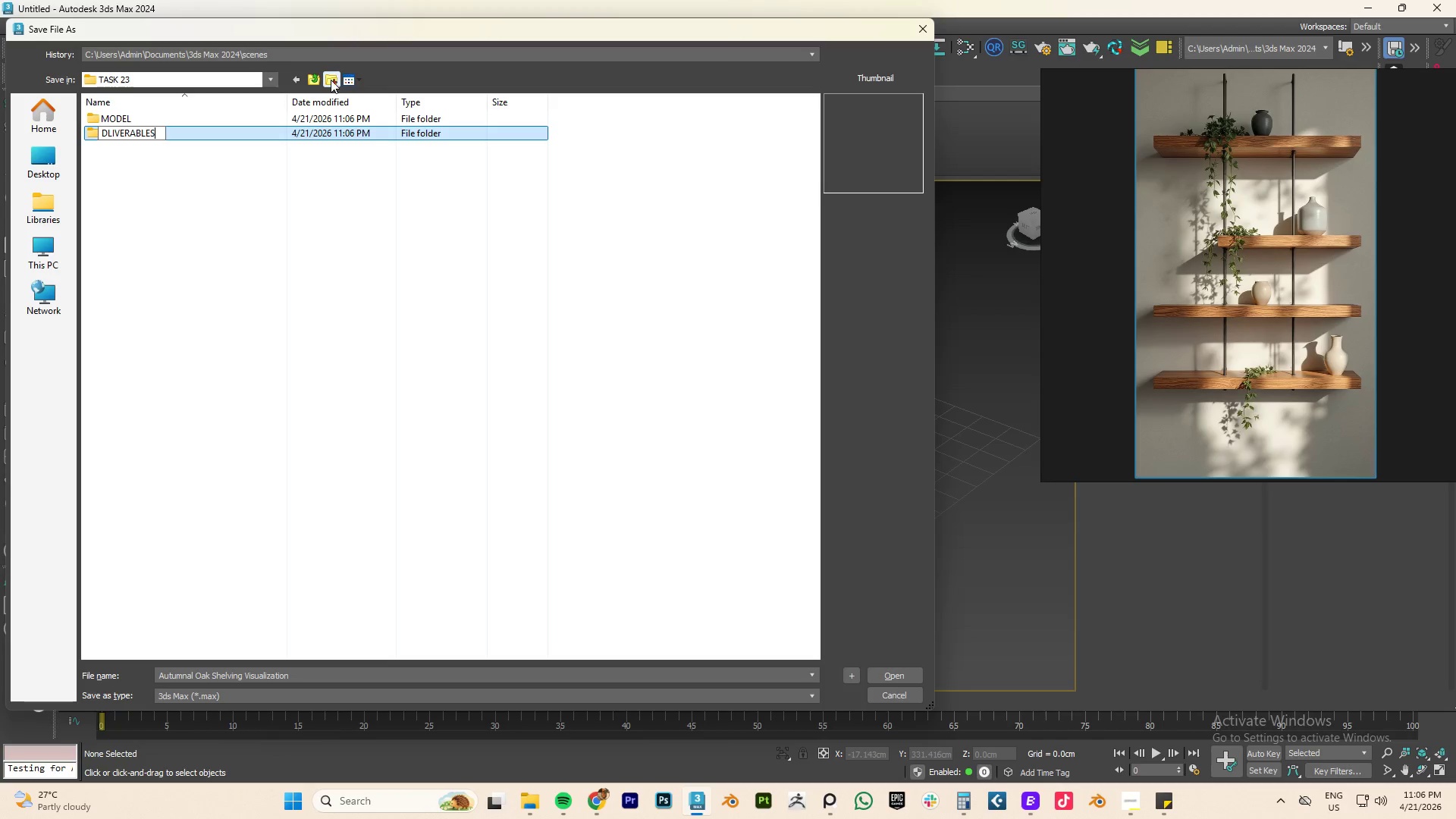 
key(Enter)
 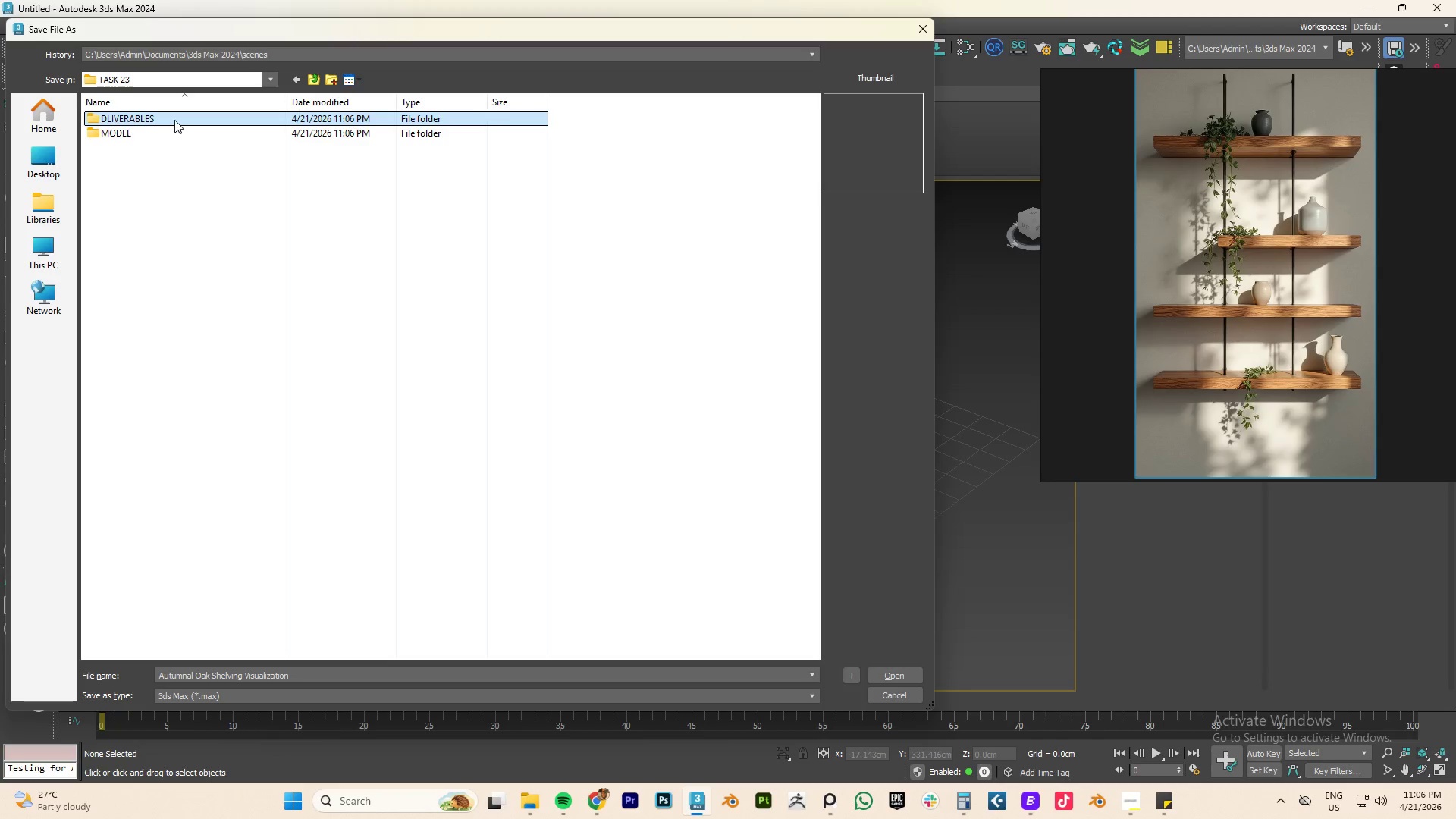 
right_click([174, 119])
 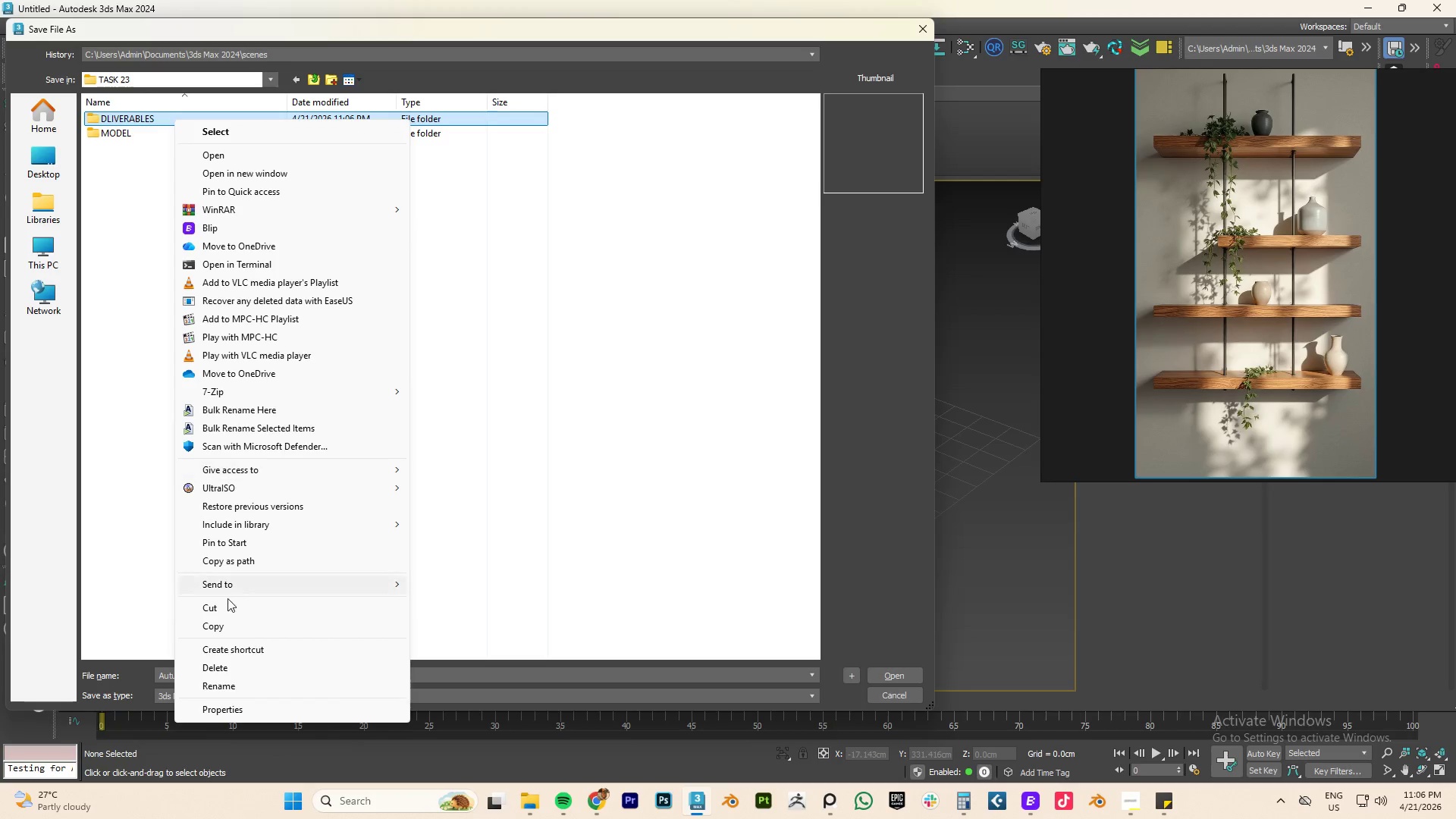 
left_click([234, 686])
 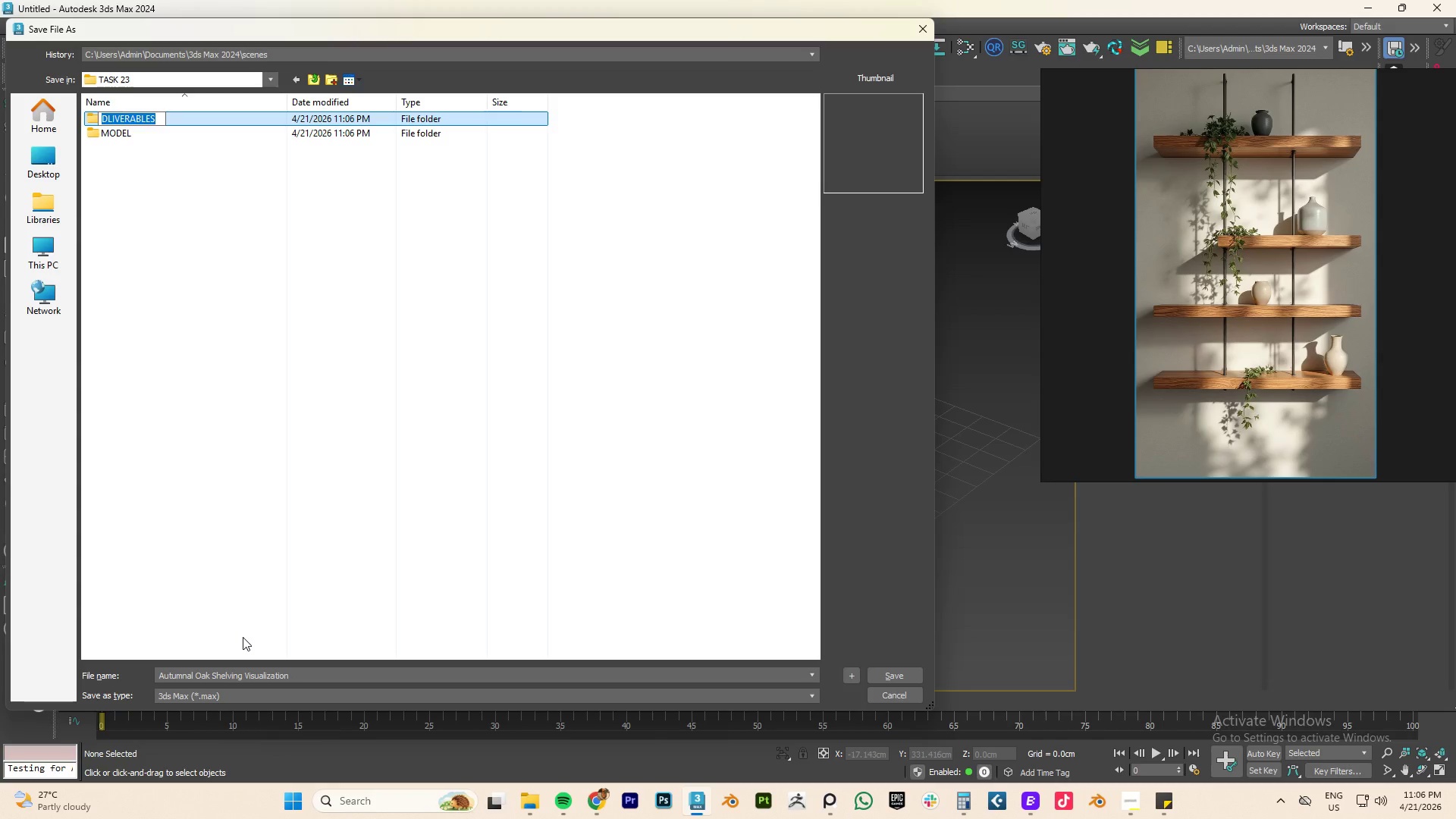 
key(ArrowLeft)
 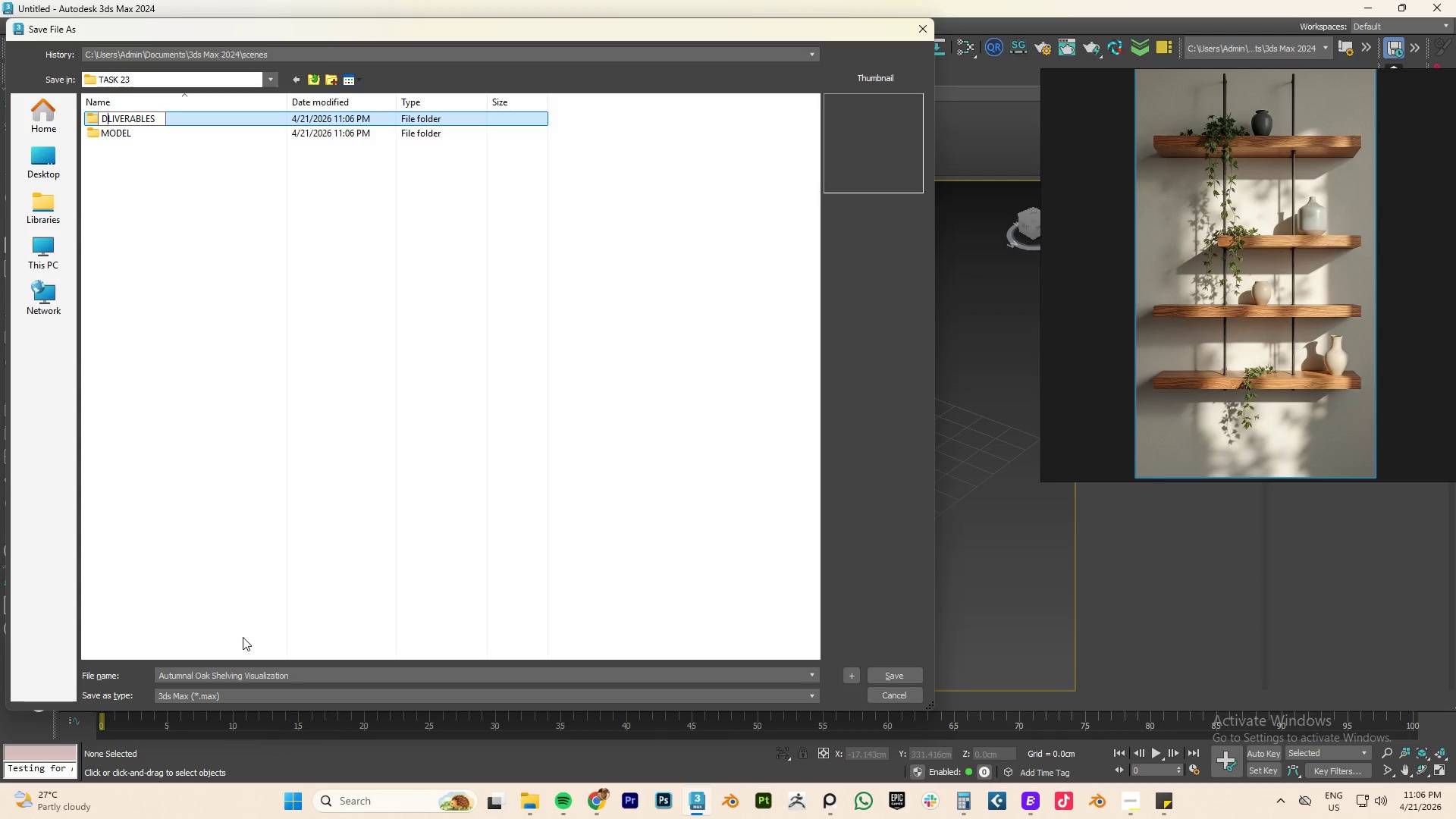 
key(ArrowRight)
 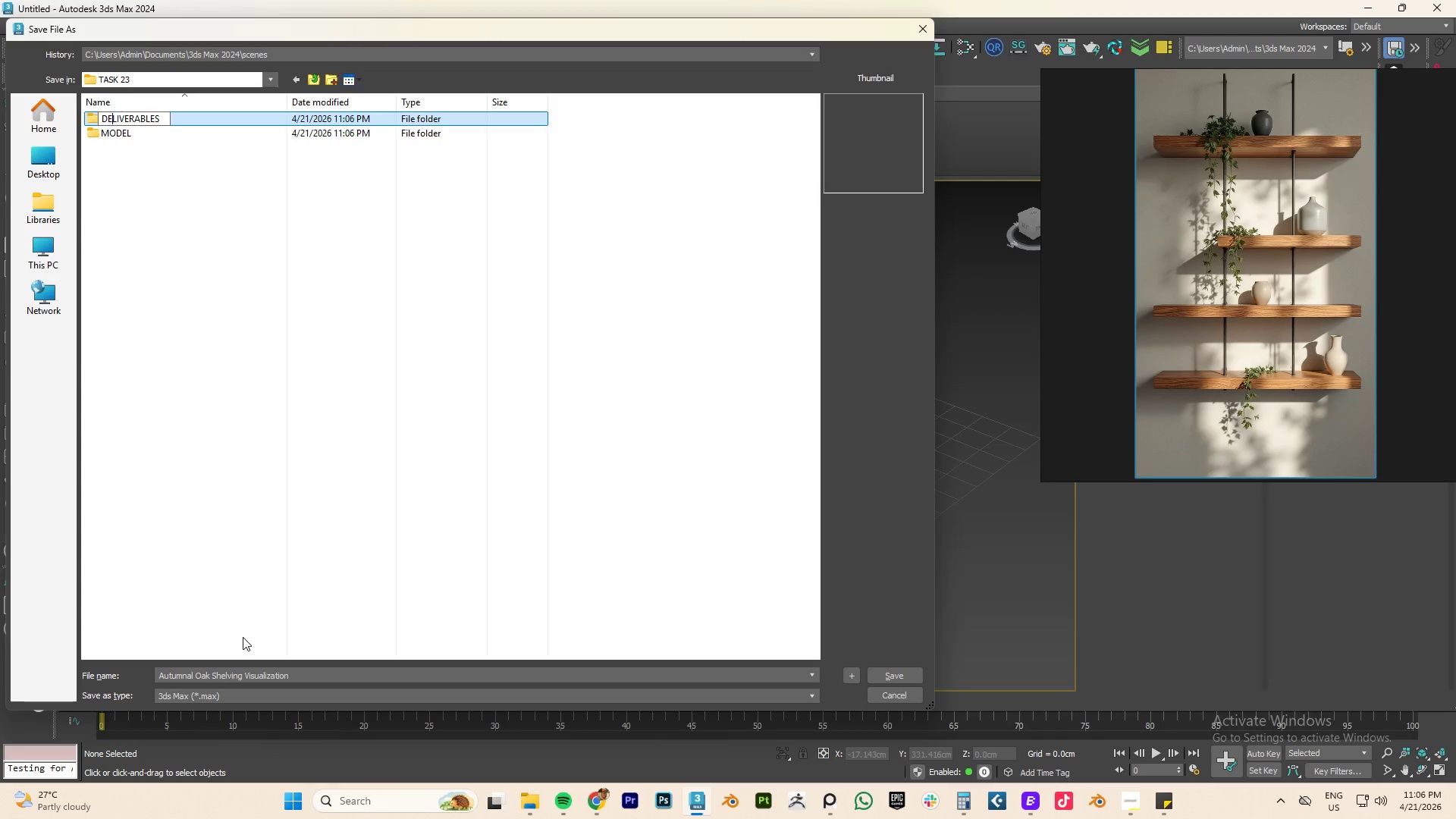 
key(E)
 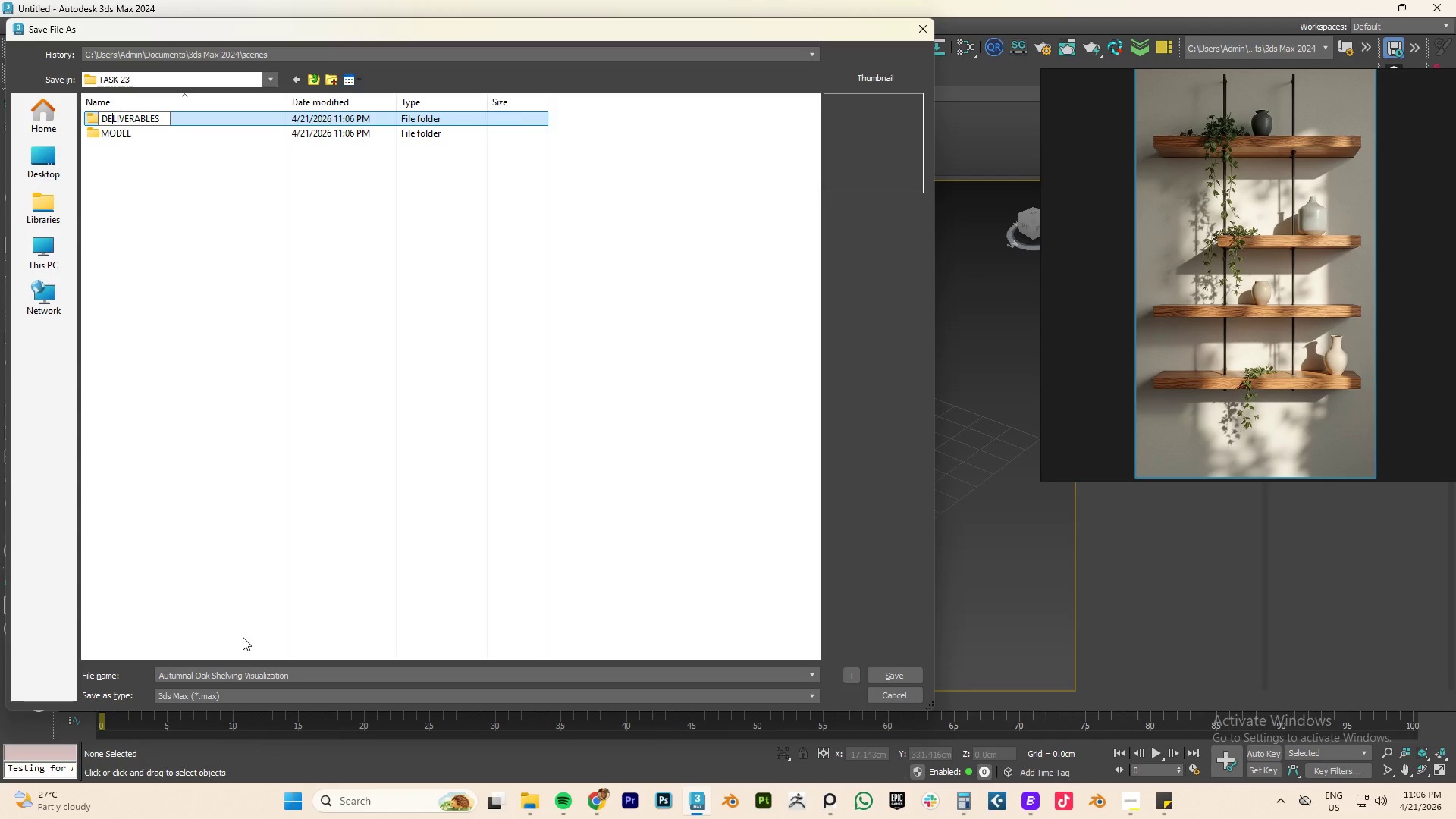 
key(NumpadEnter)
 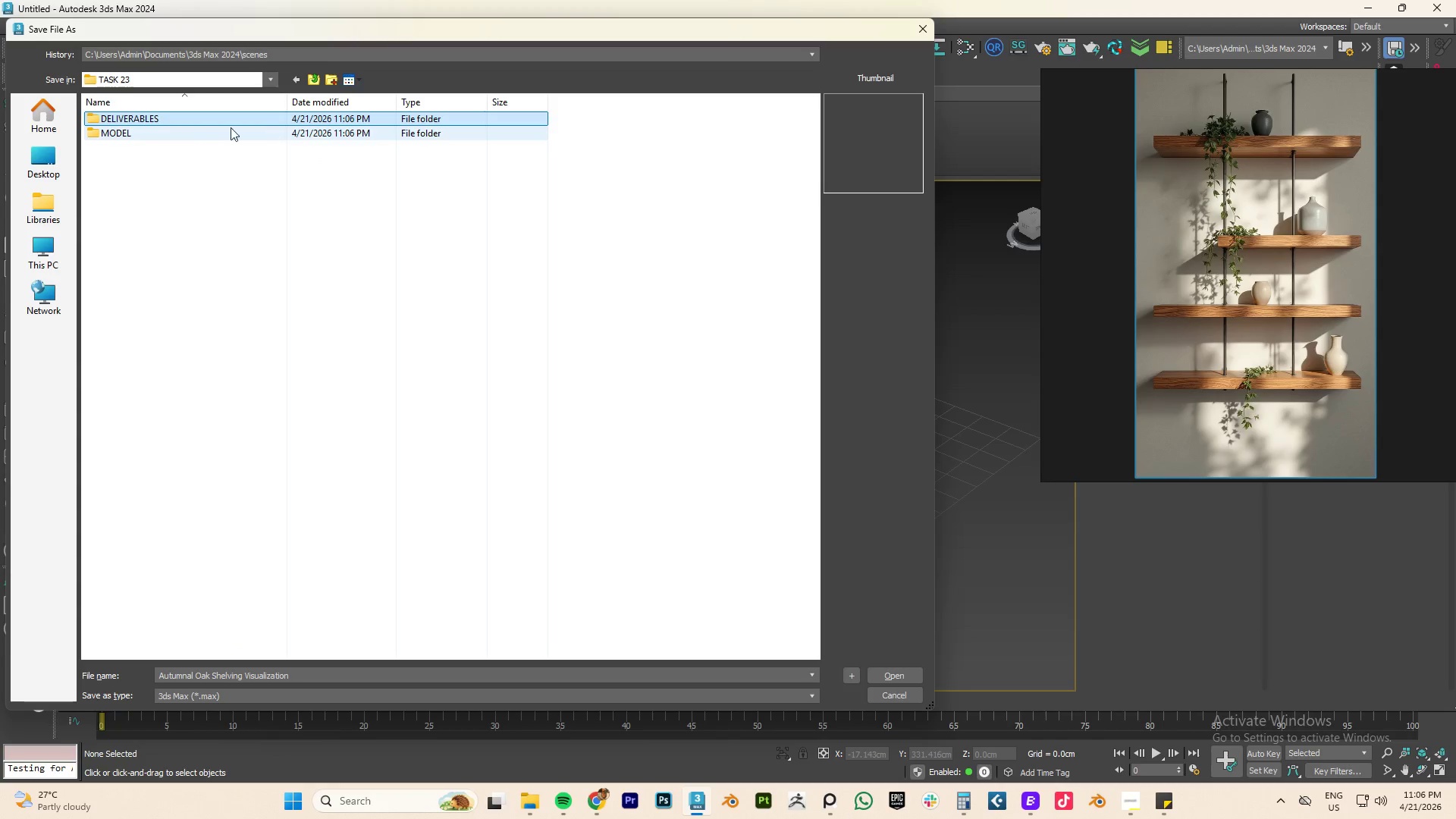 
double_click([195, 130])
 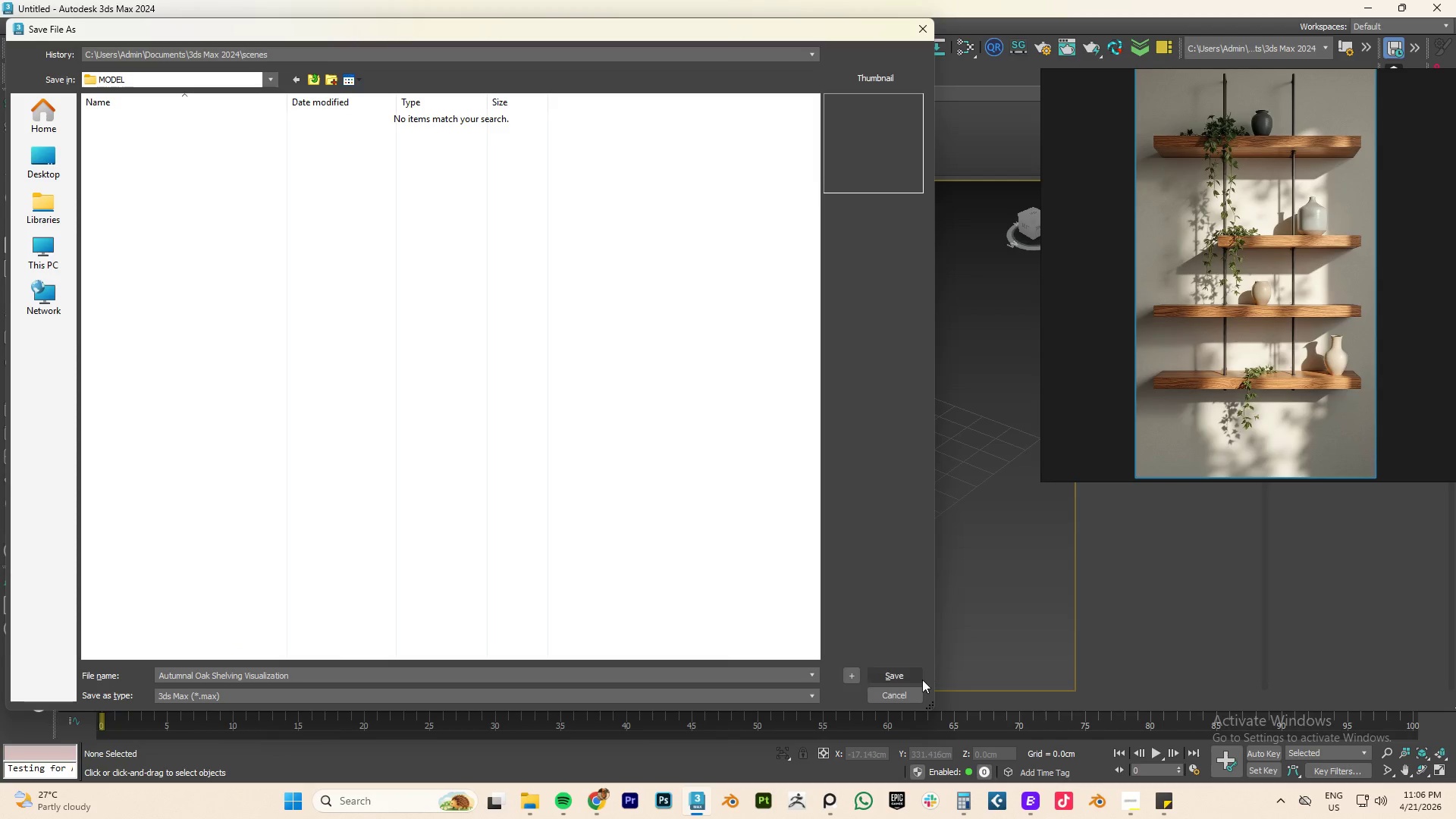 
left_click([906, 676])
 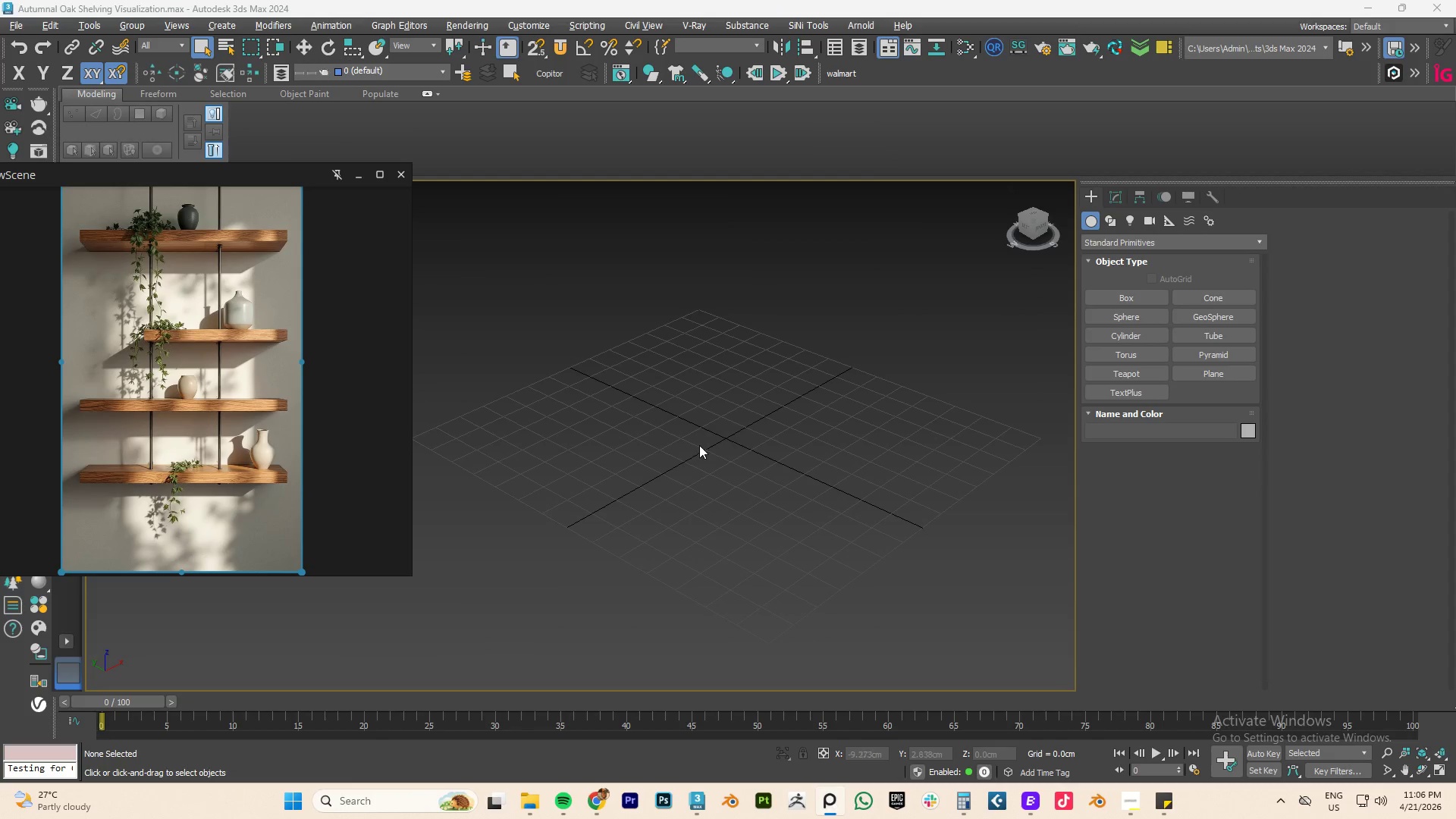 
wait(5.47)
 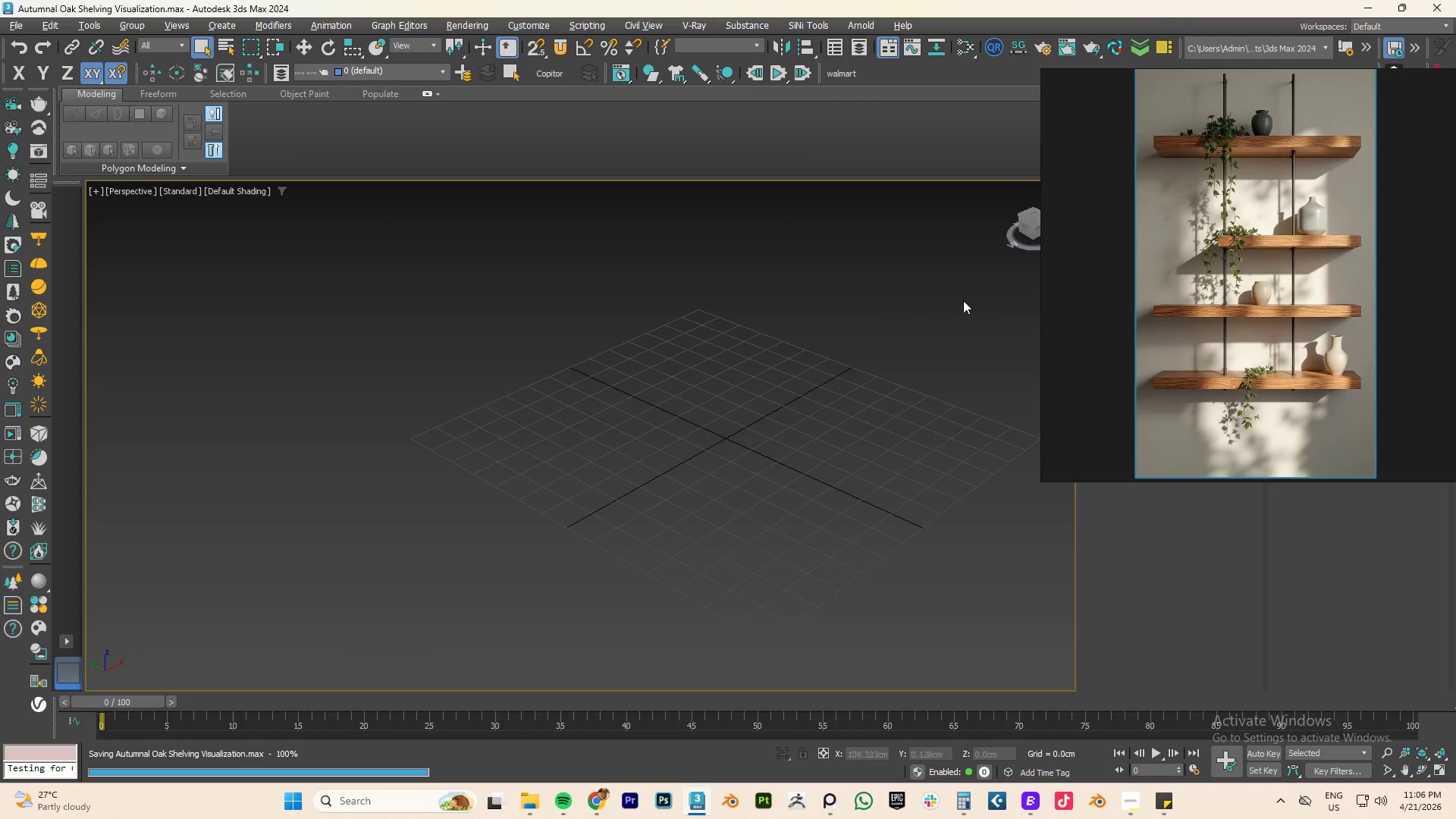 
hold_key(key=AltLeft, duration=1.61)
 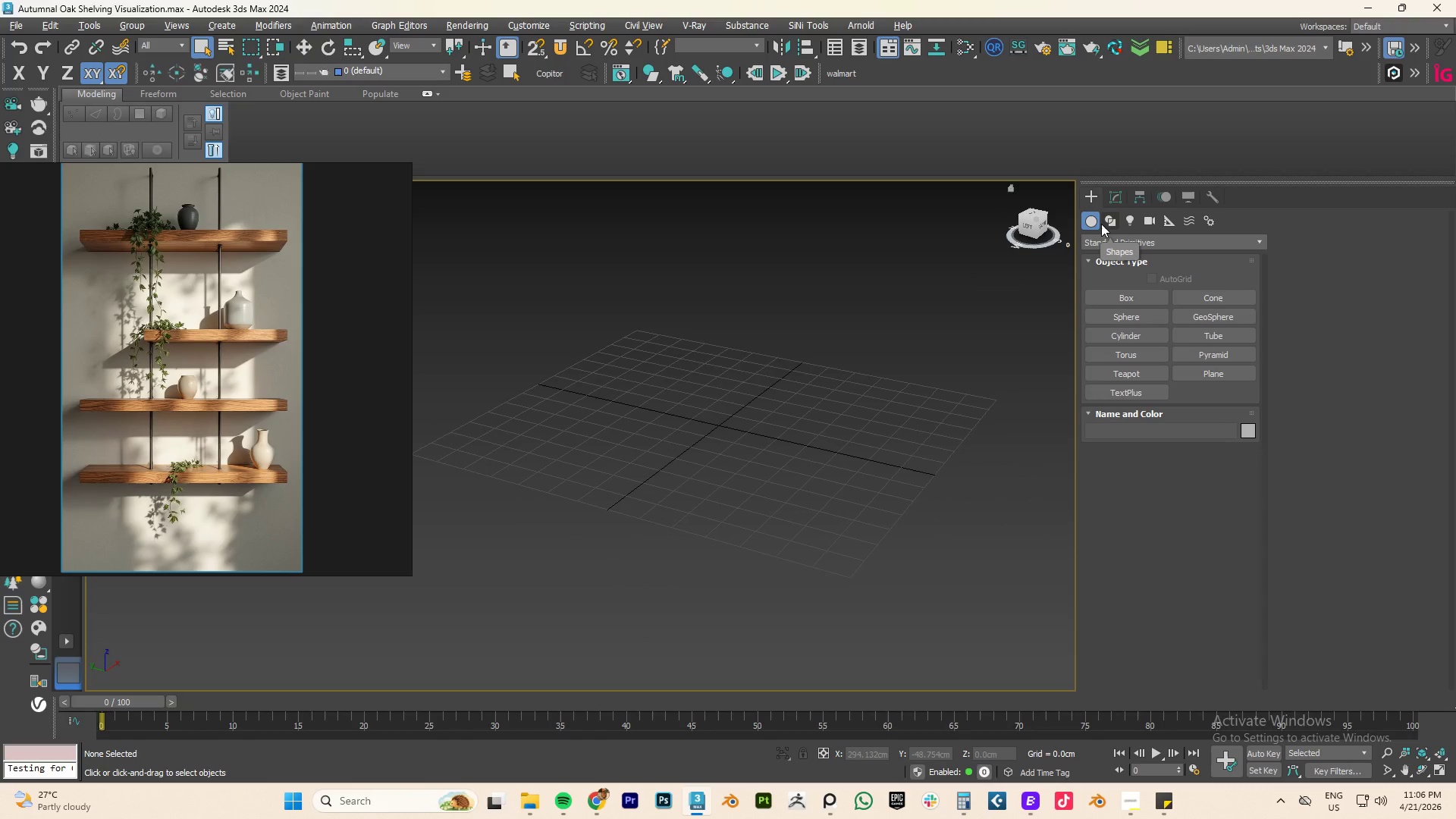 
wait(5.83)
 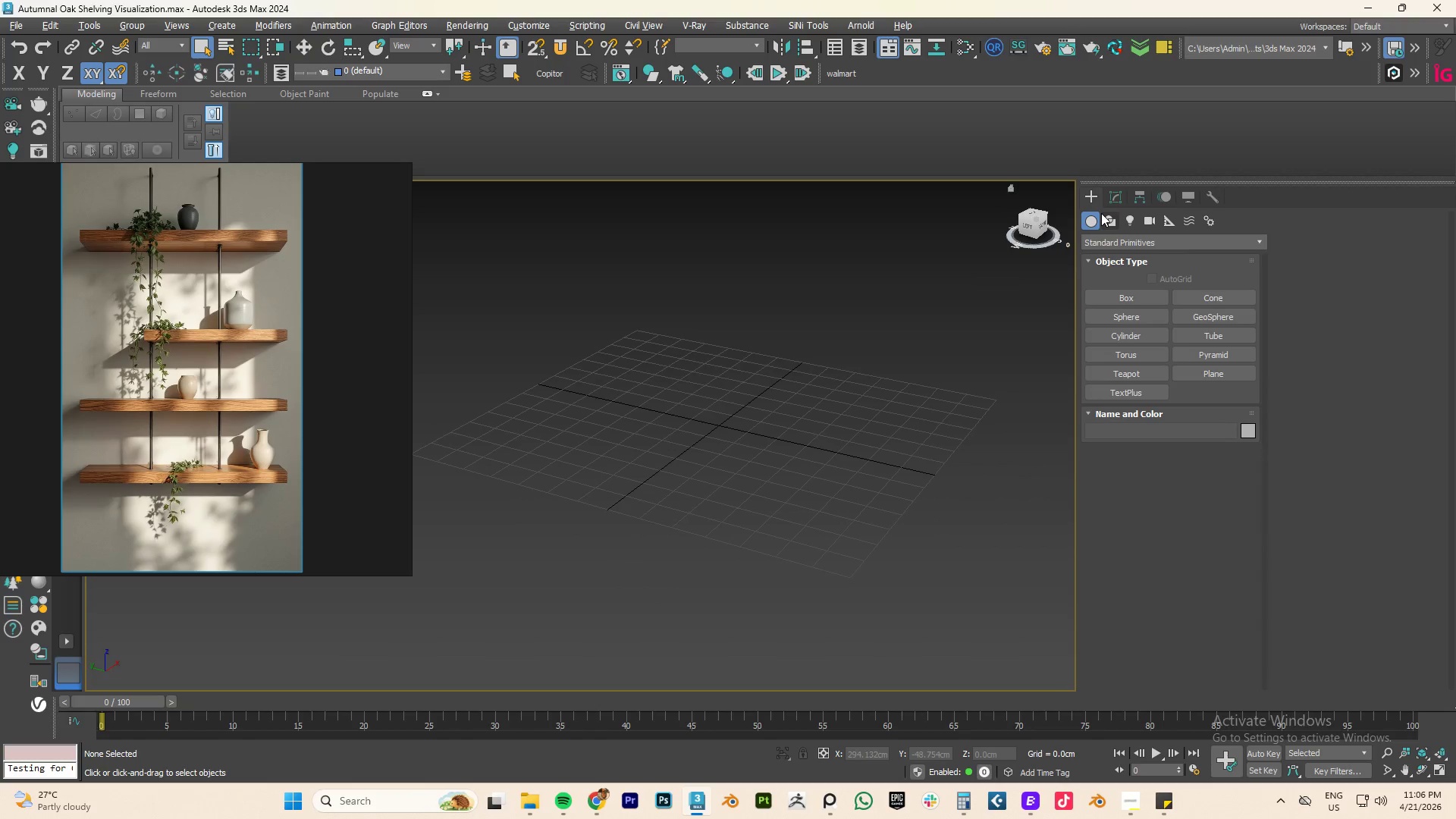 
left_click([1113, 195])
 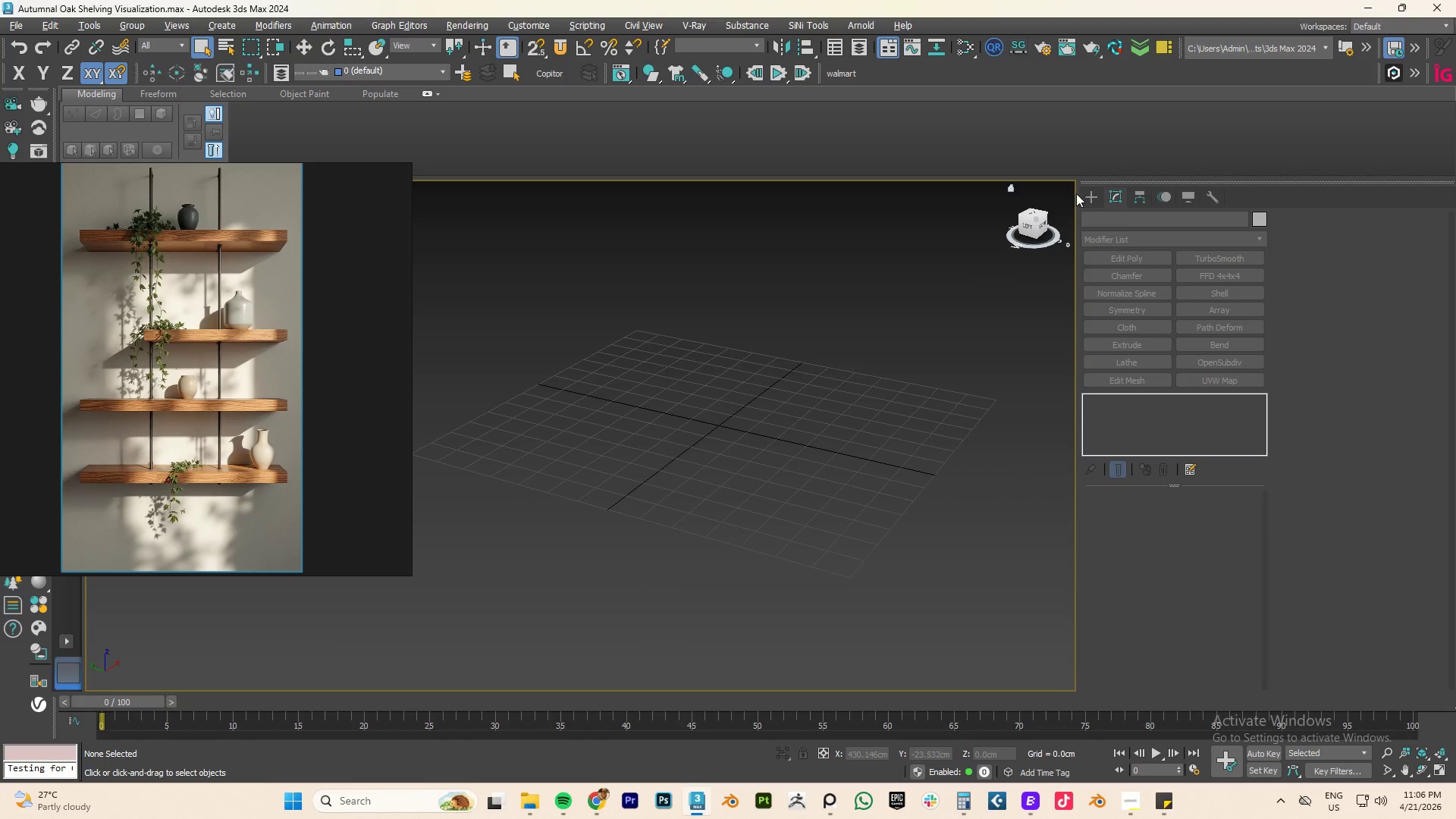 
left_click([1095, 193])
 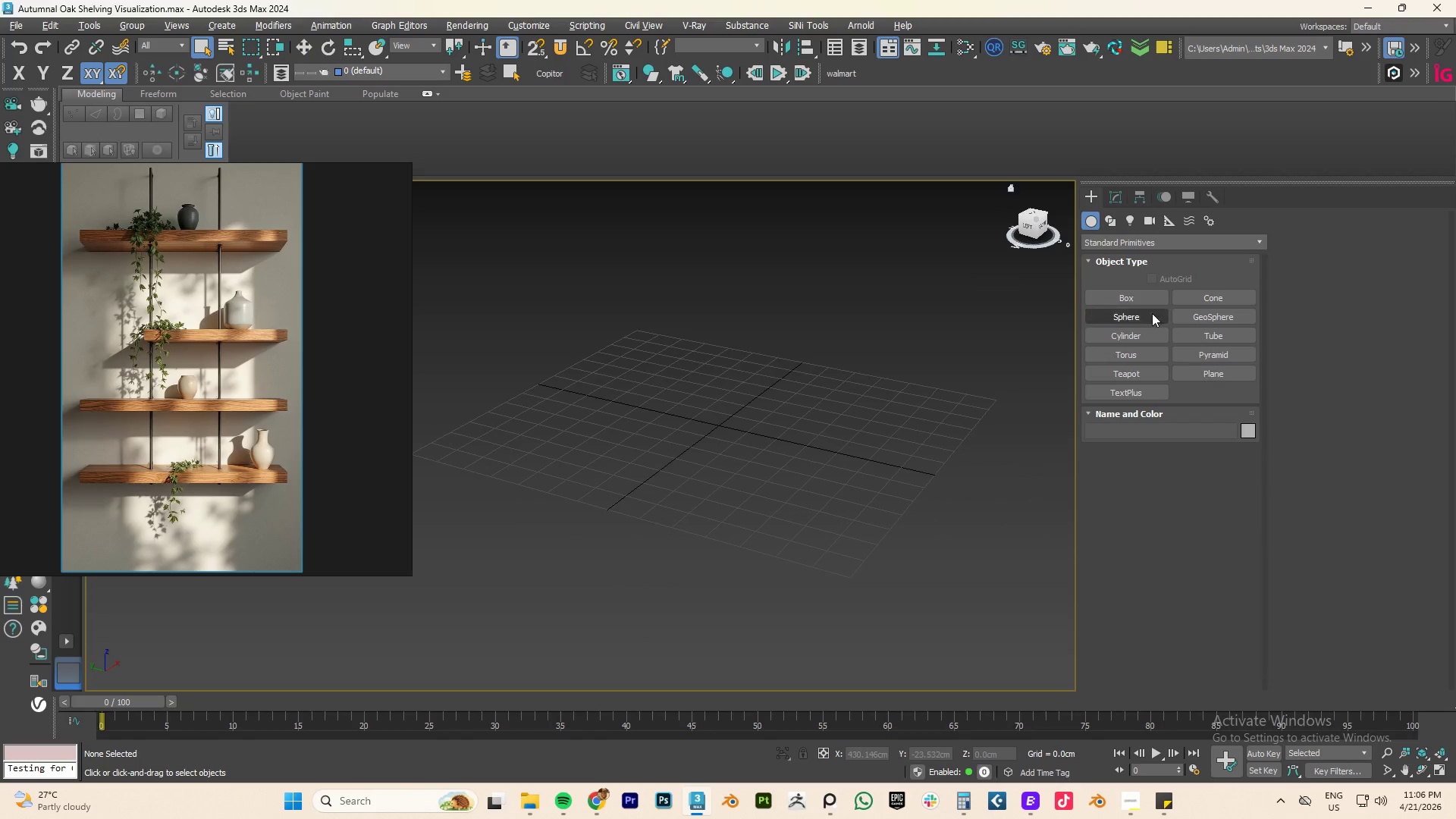 
left_click([1121, 297])
 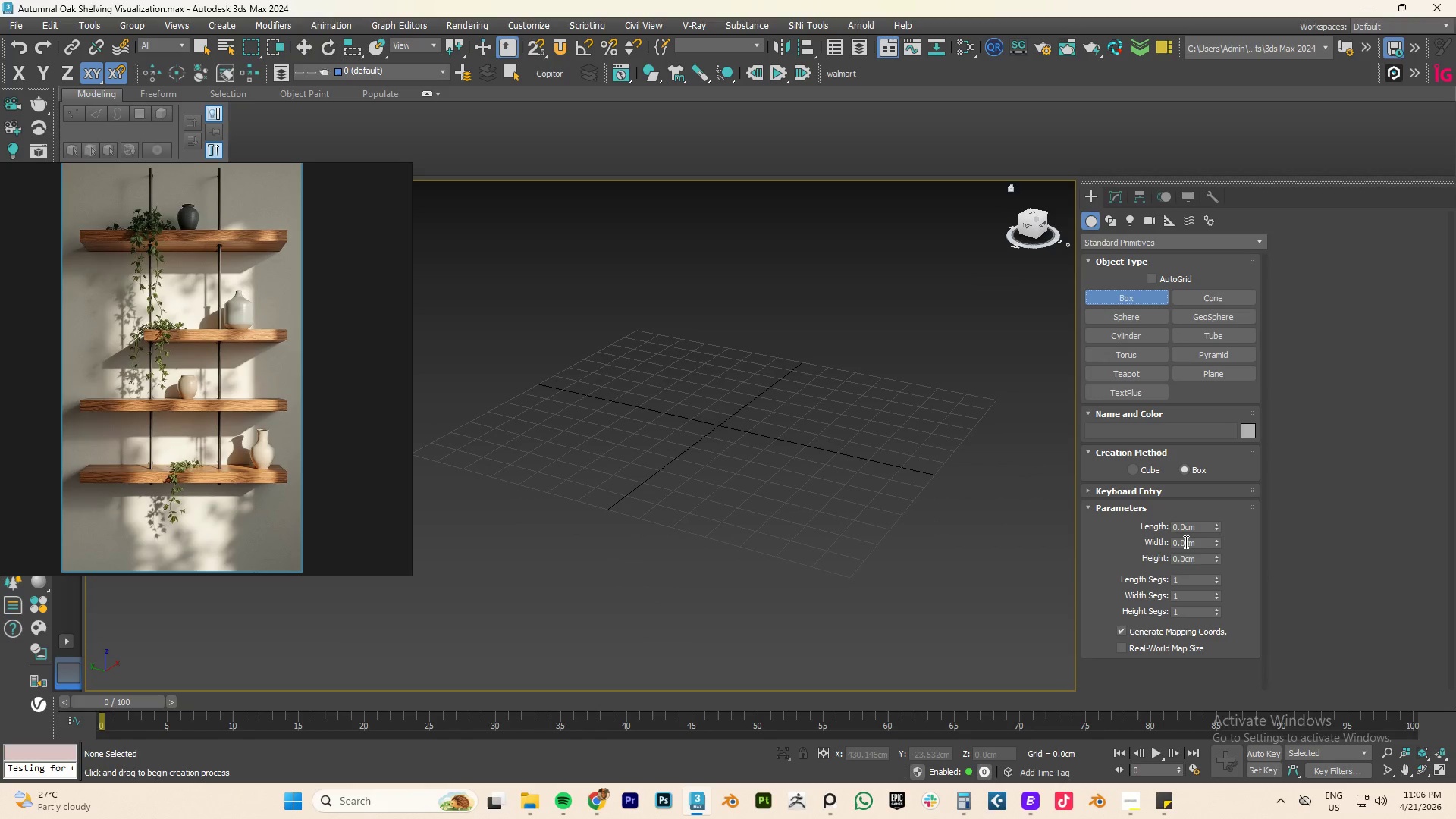 
left_click([1154, 647])
 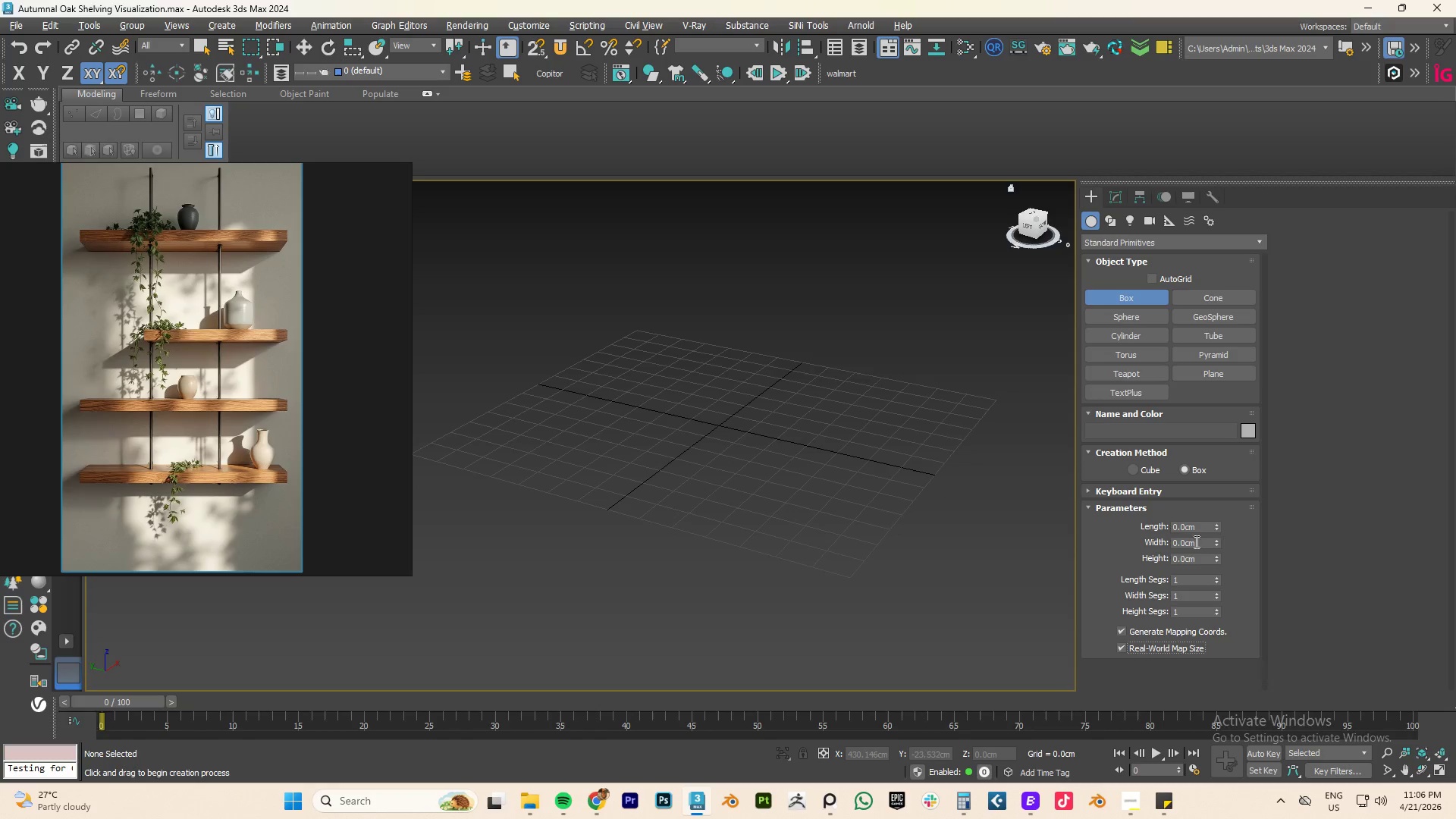 
double_click([1193, 554])
 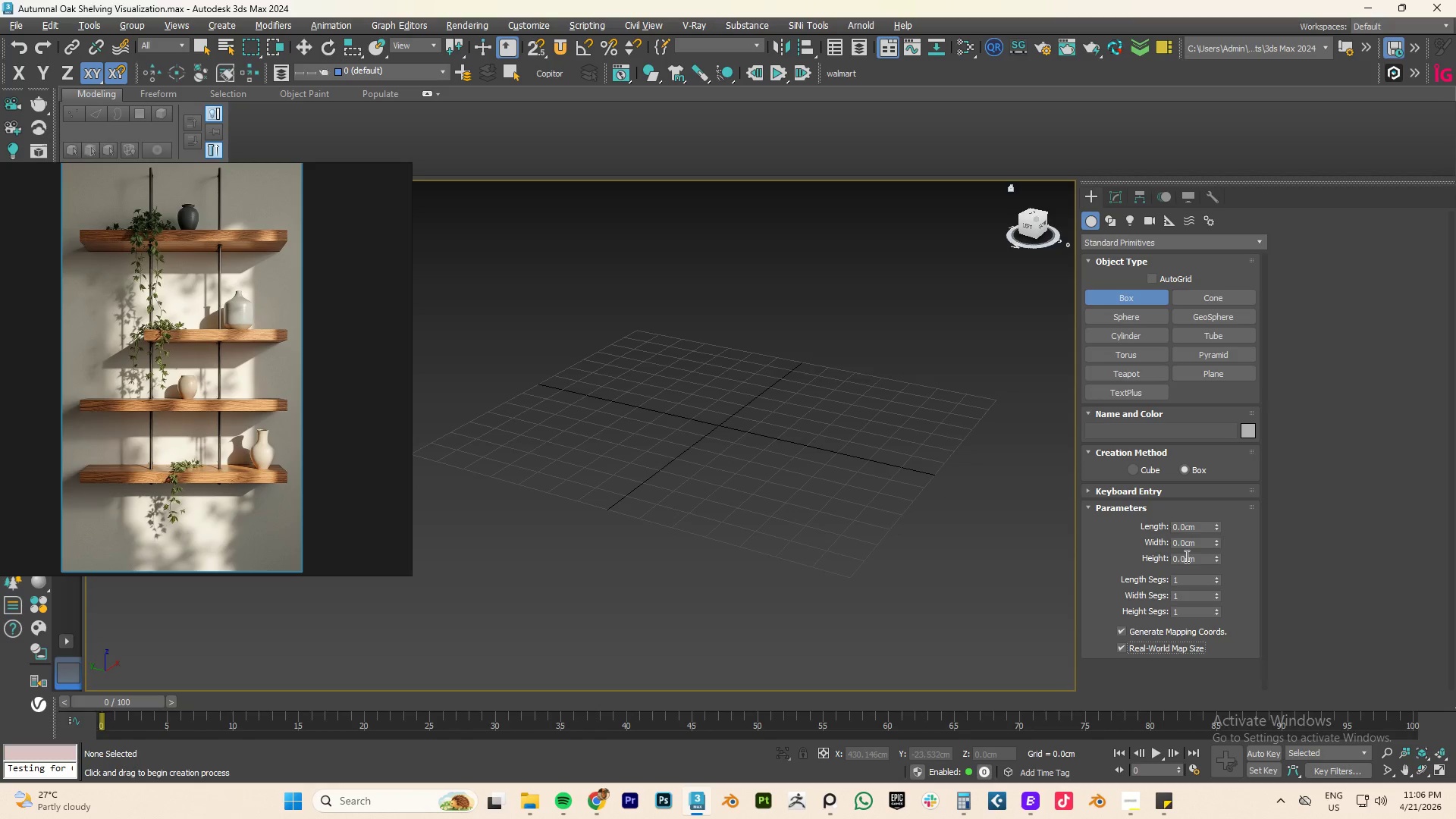 
triple_click([1185, 556])
 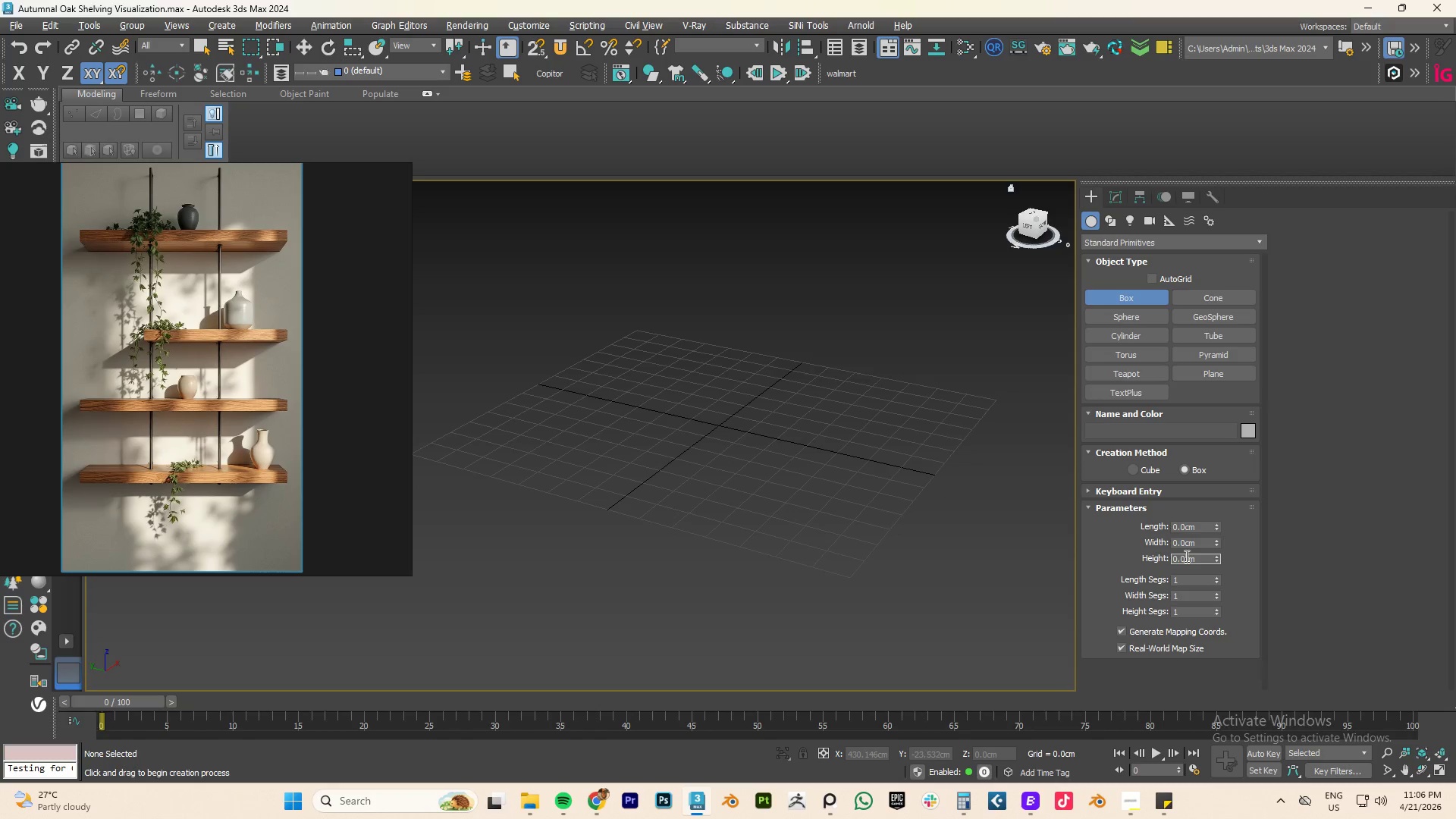 
triple_click([1185, 556])
 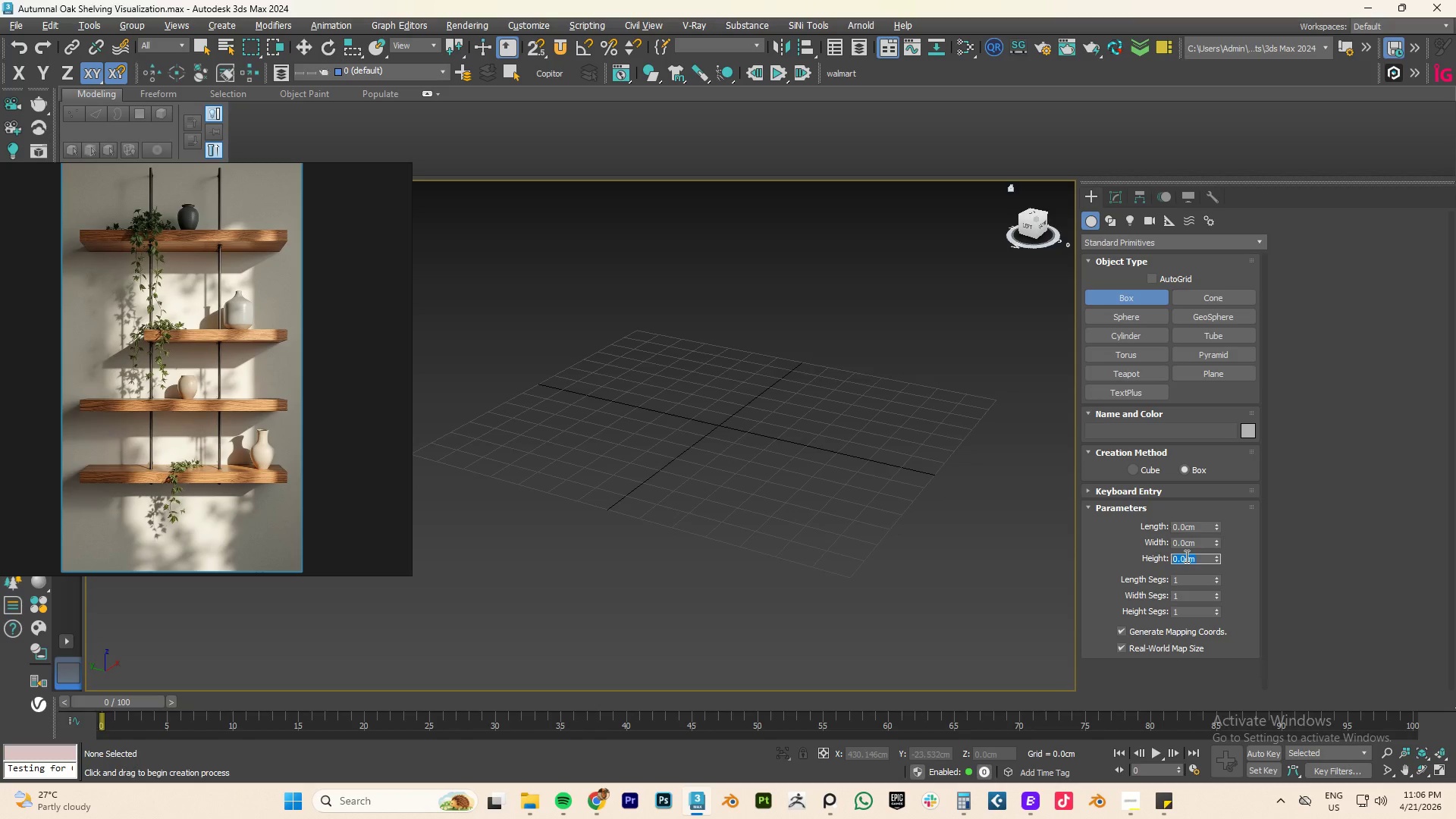 
type(9FT)
 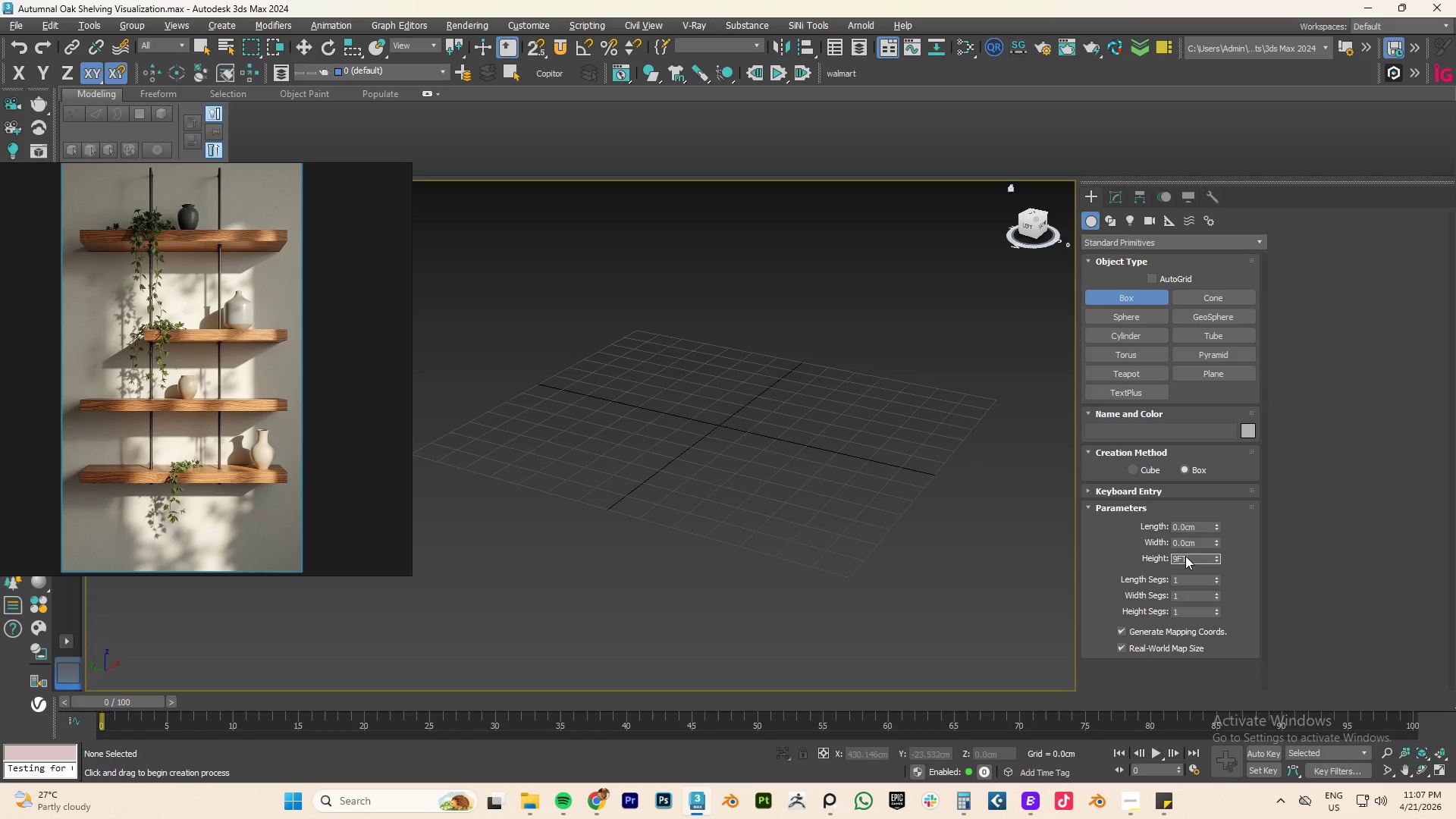 
key(Enter)
 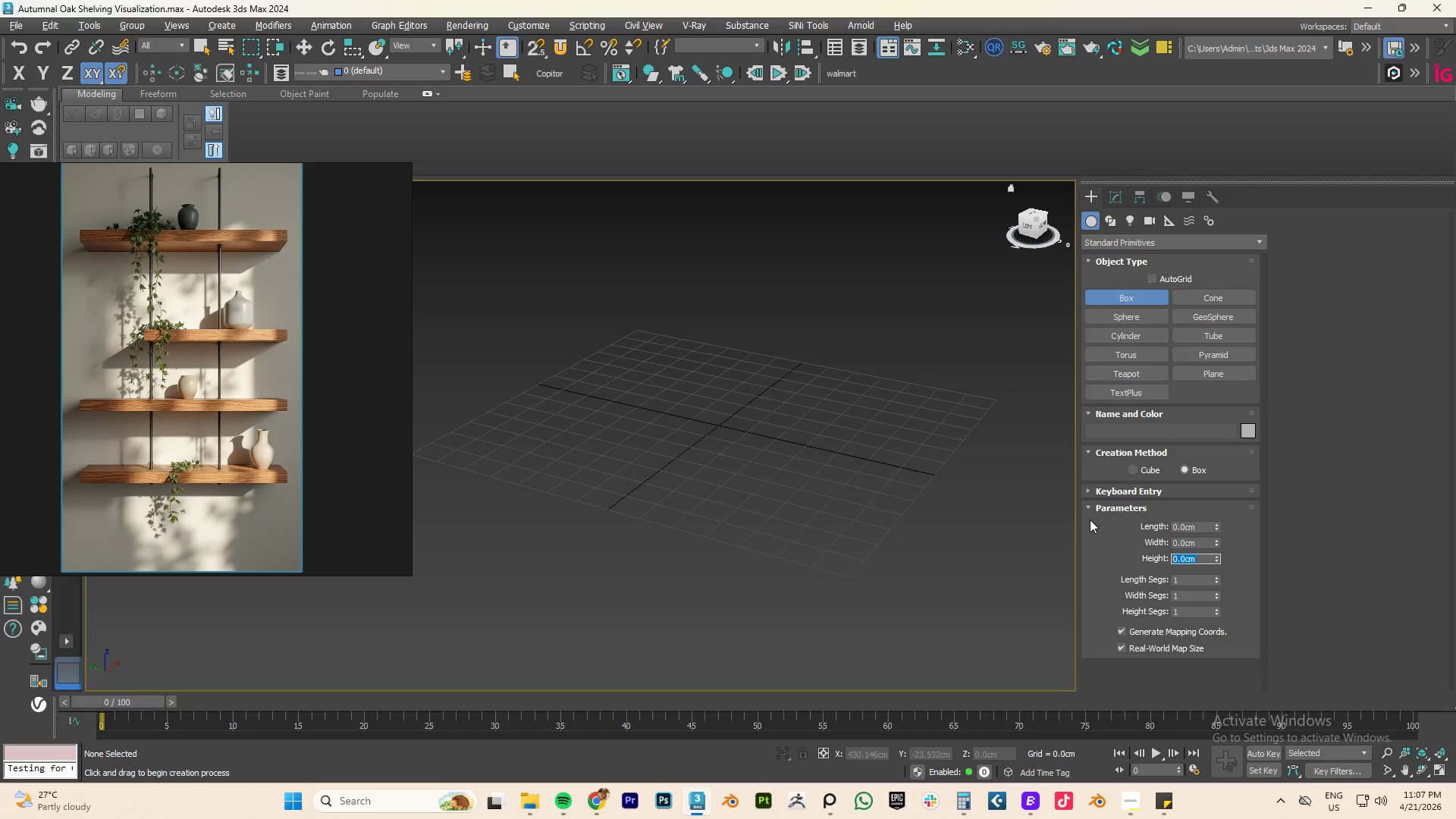 
key(CapsLock)
 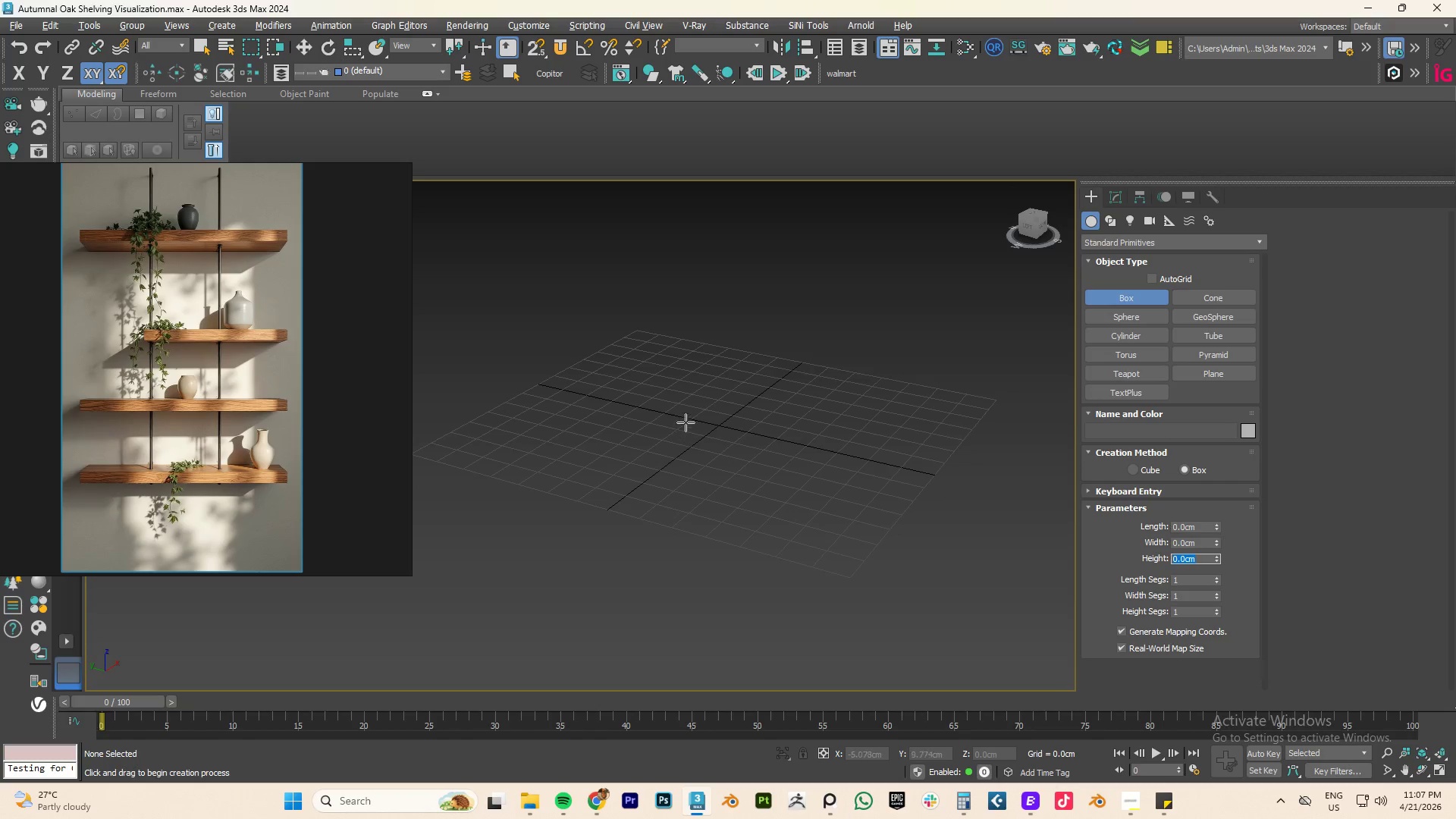 
left_click_drag(start_coordinate=[689, 417], to_coordinate=[743, 437])
 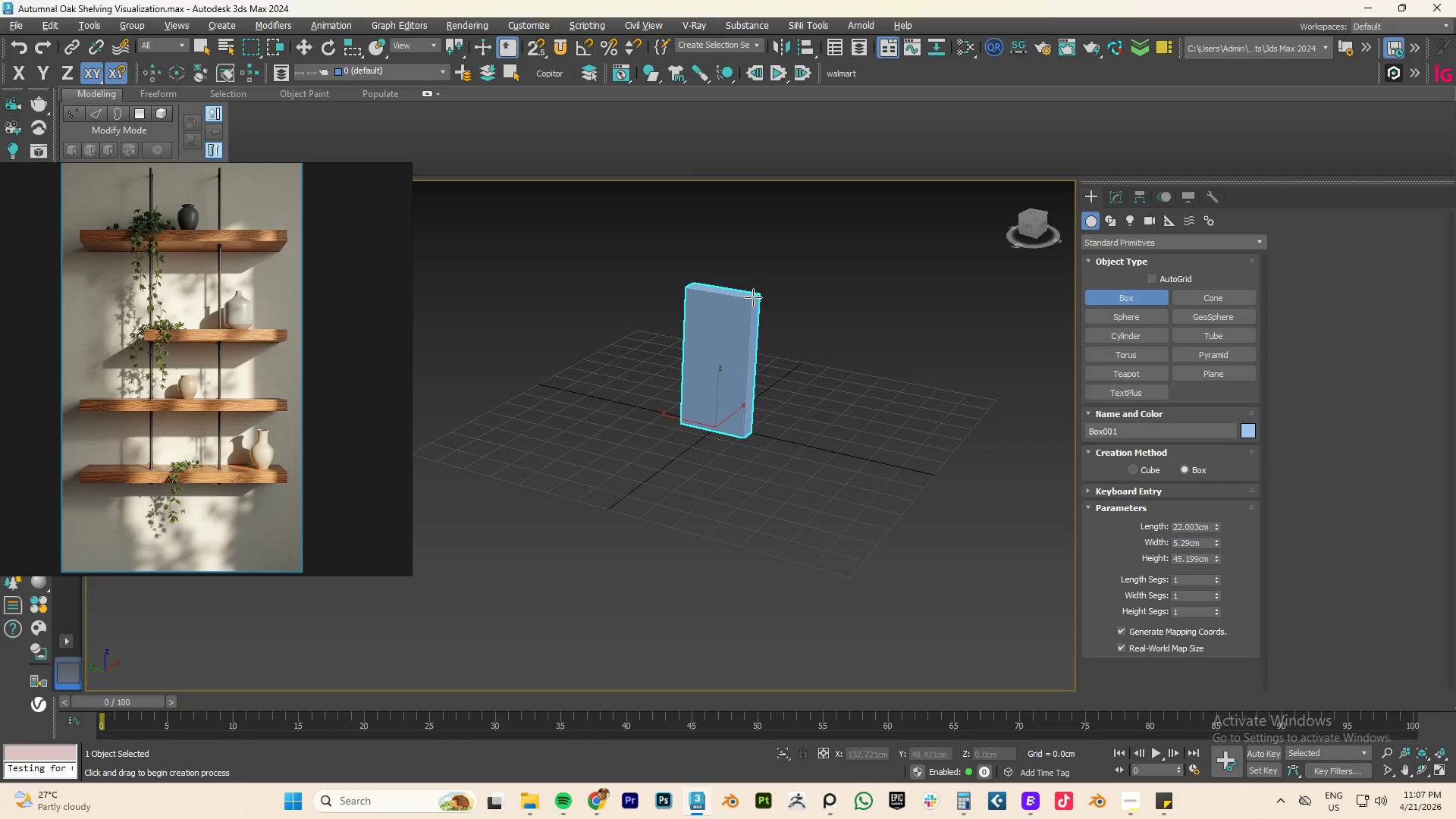 
left_click([754, 291])
 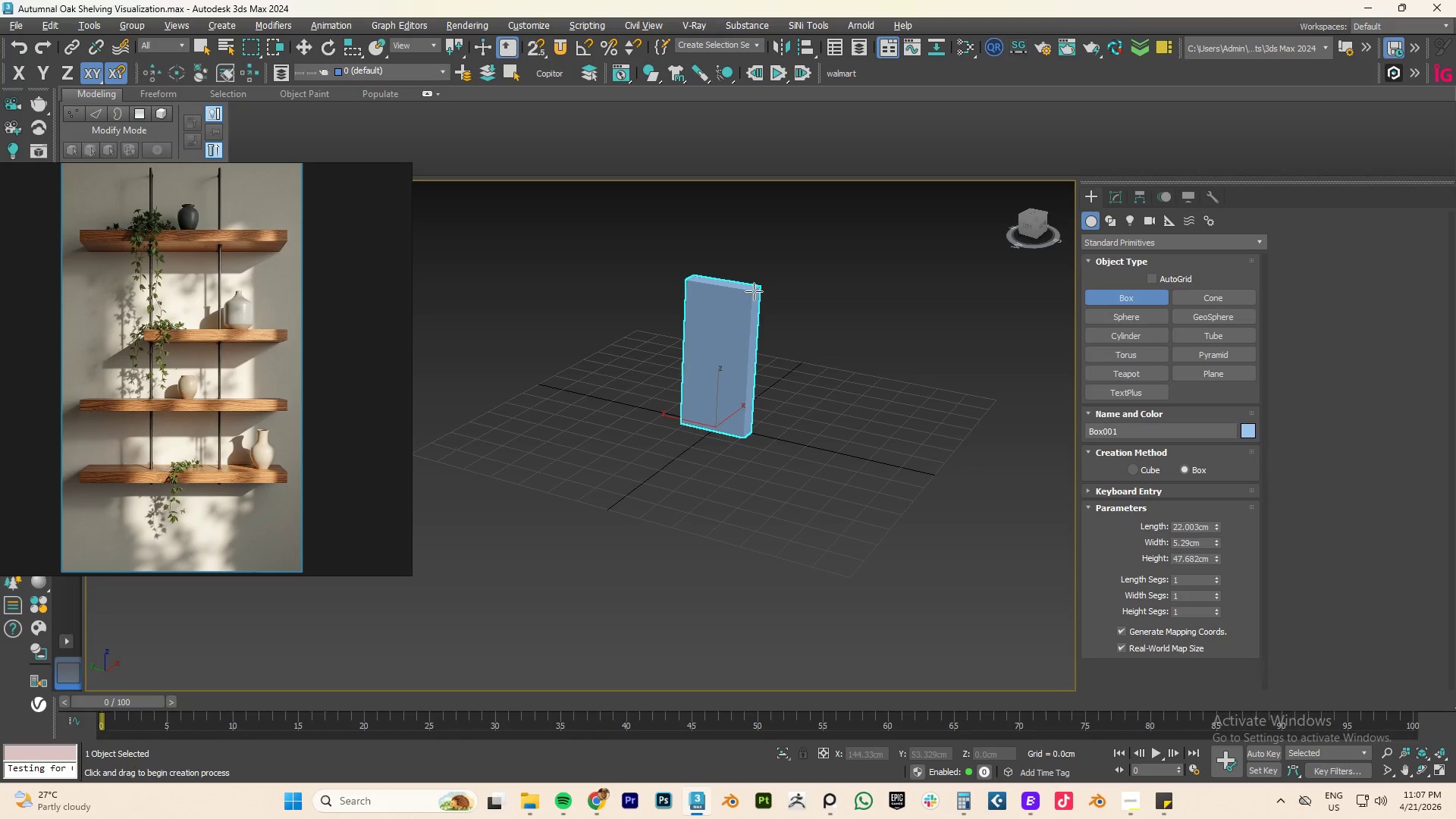 
right_click([754, 291])
 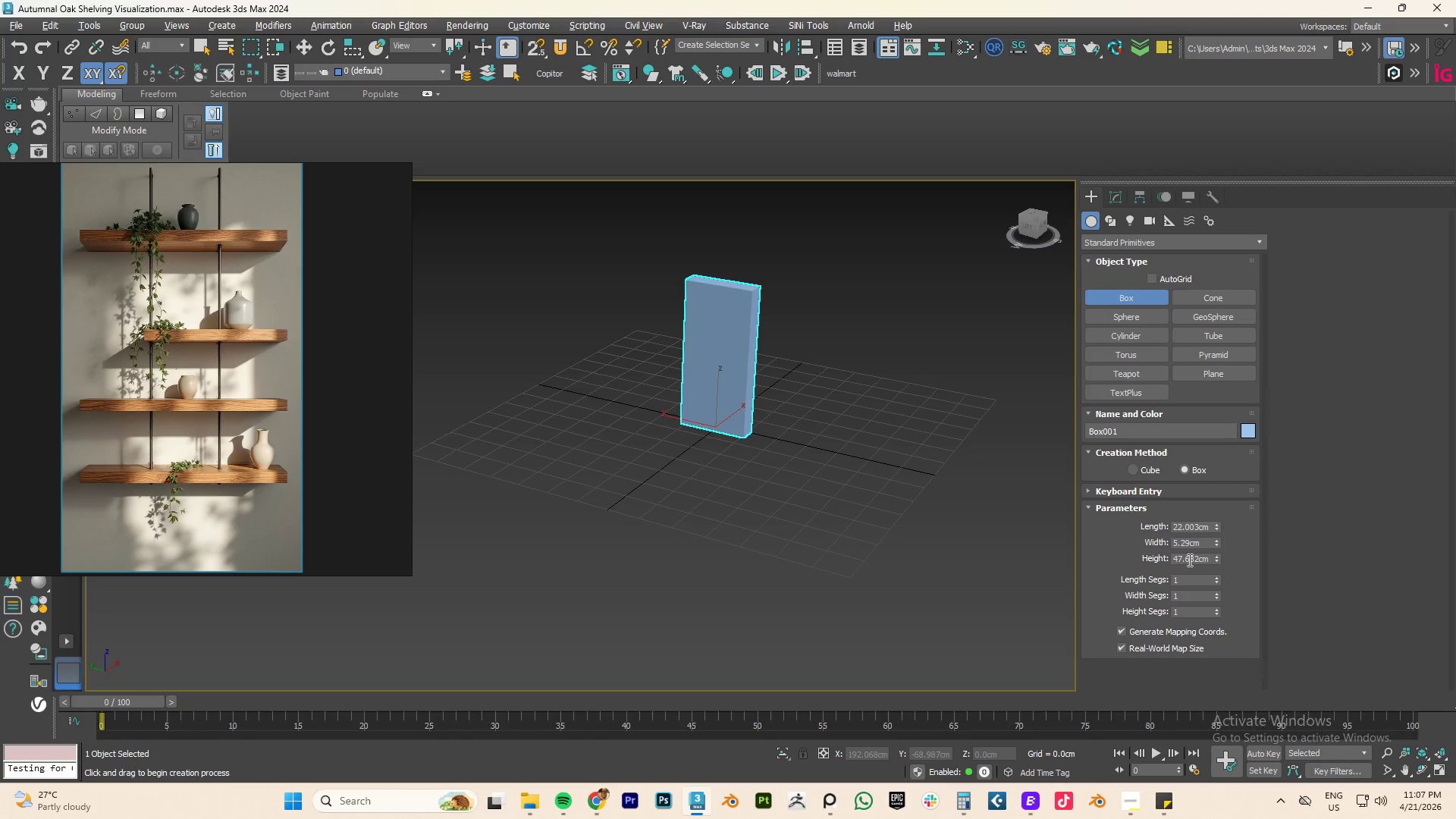 
double_click([1188, 560])
 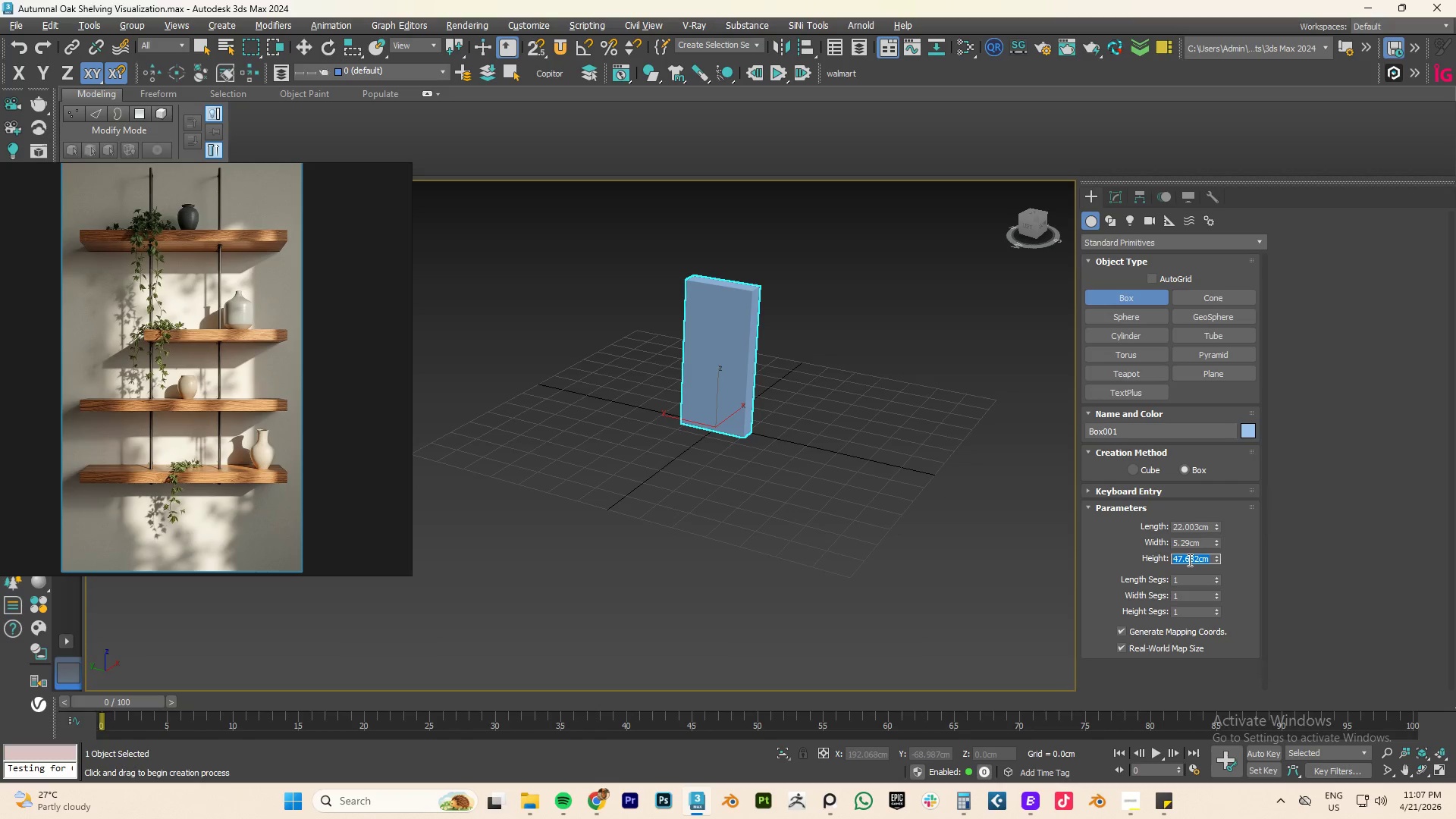 
type(9ft)
 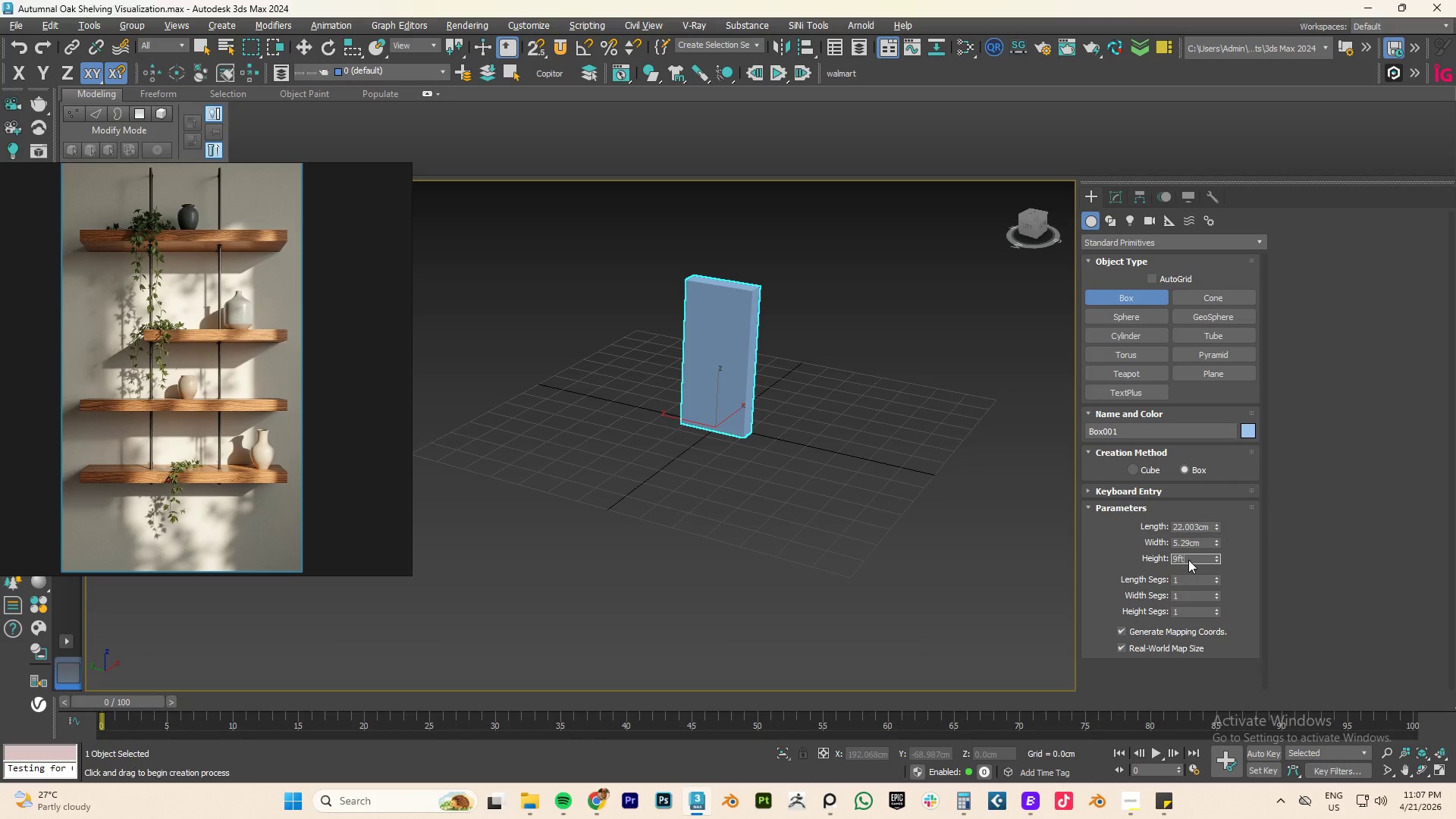 
key(Enter)
 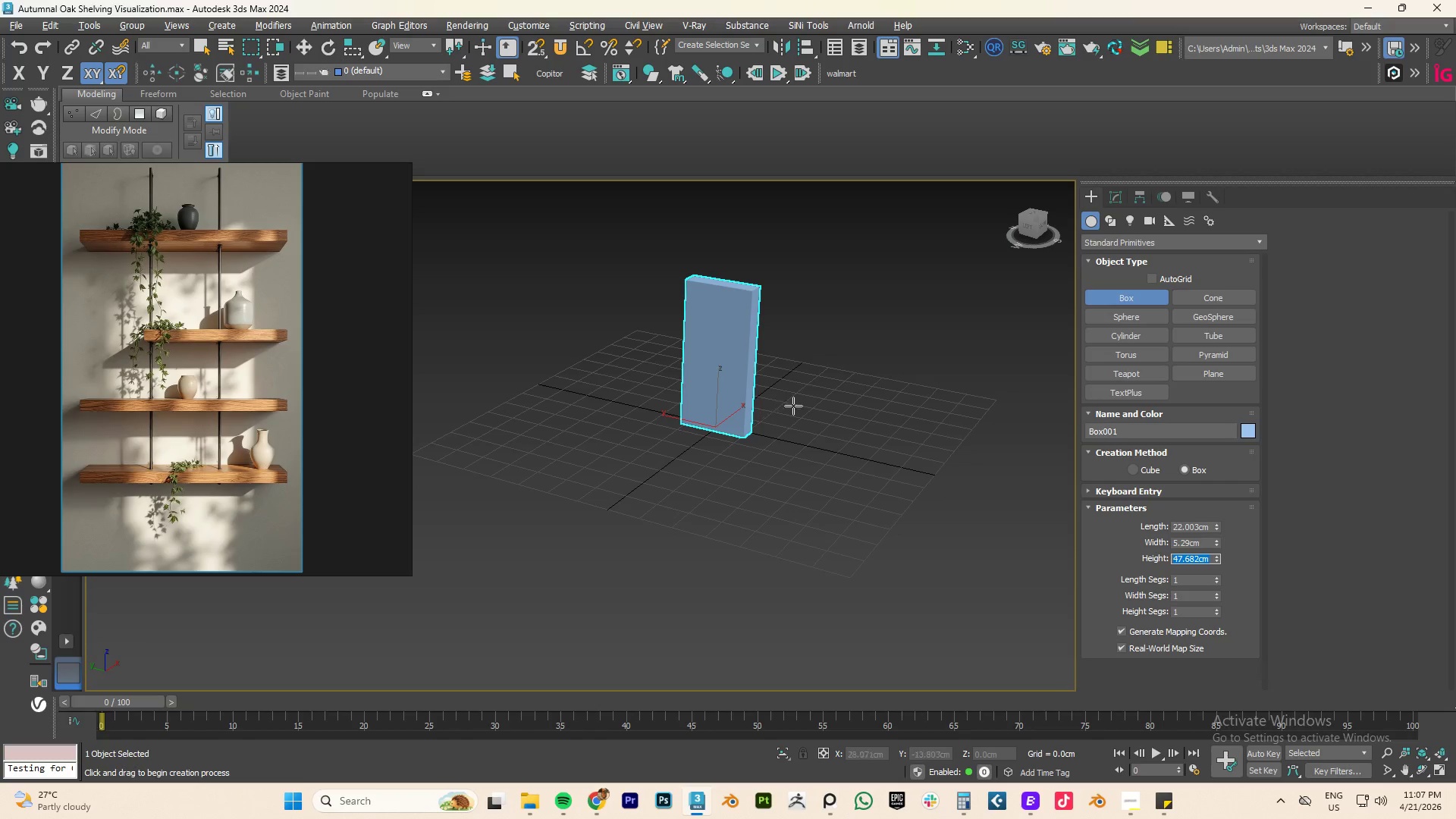 
type(fz)
 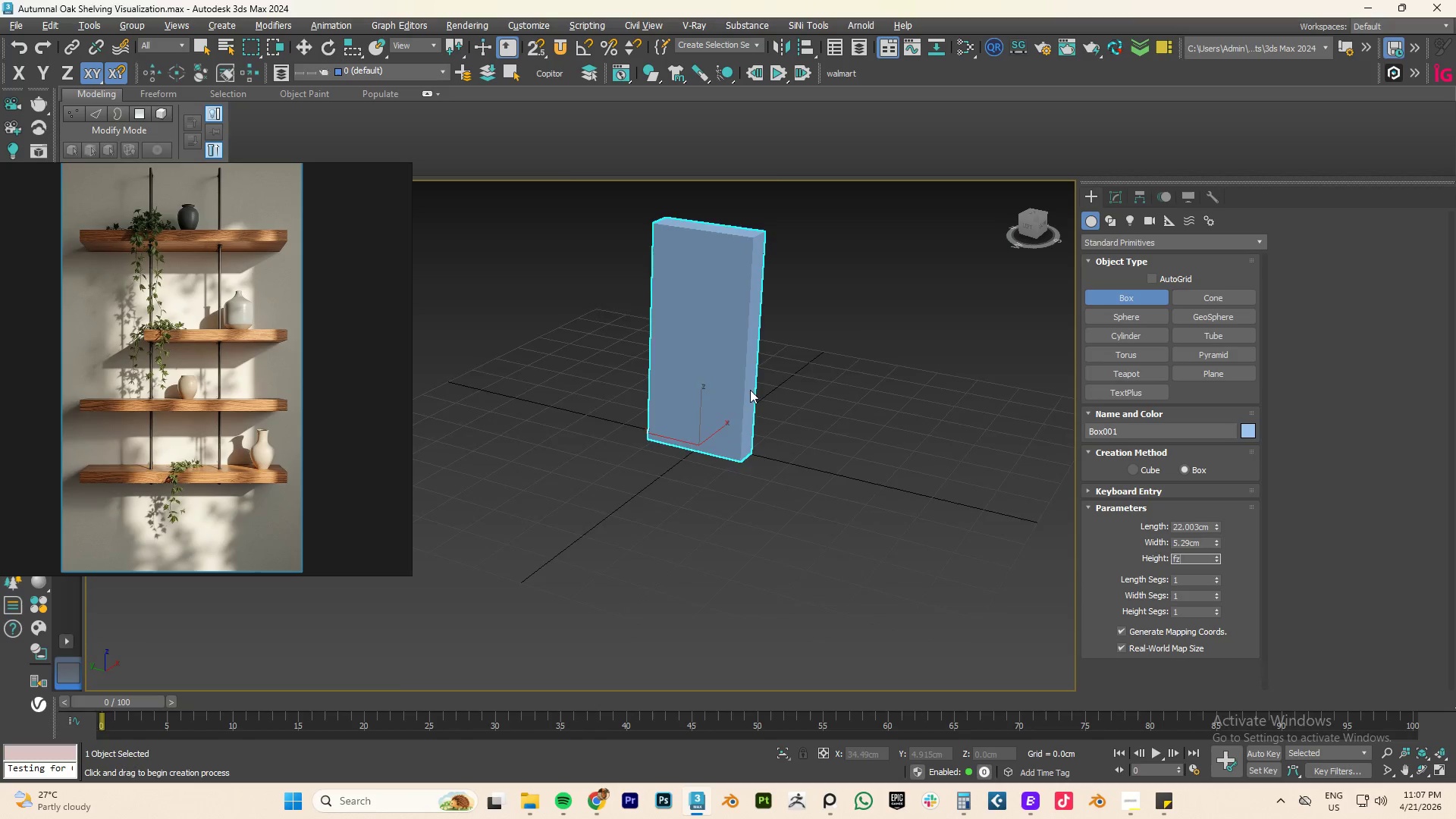 
right_click([736, 392])
 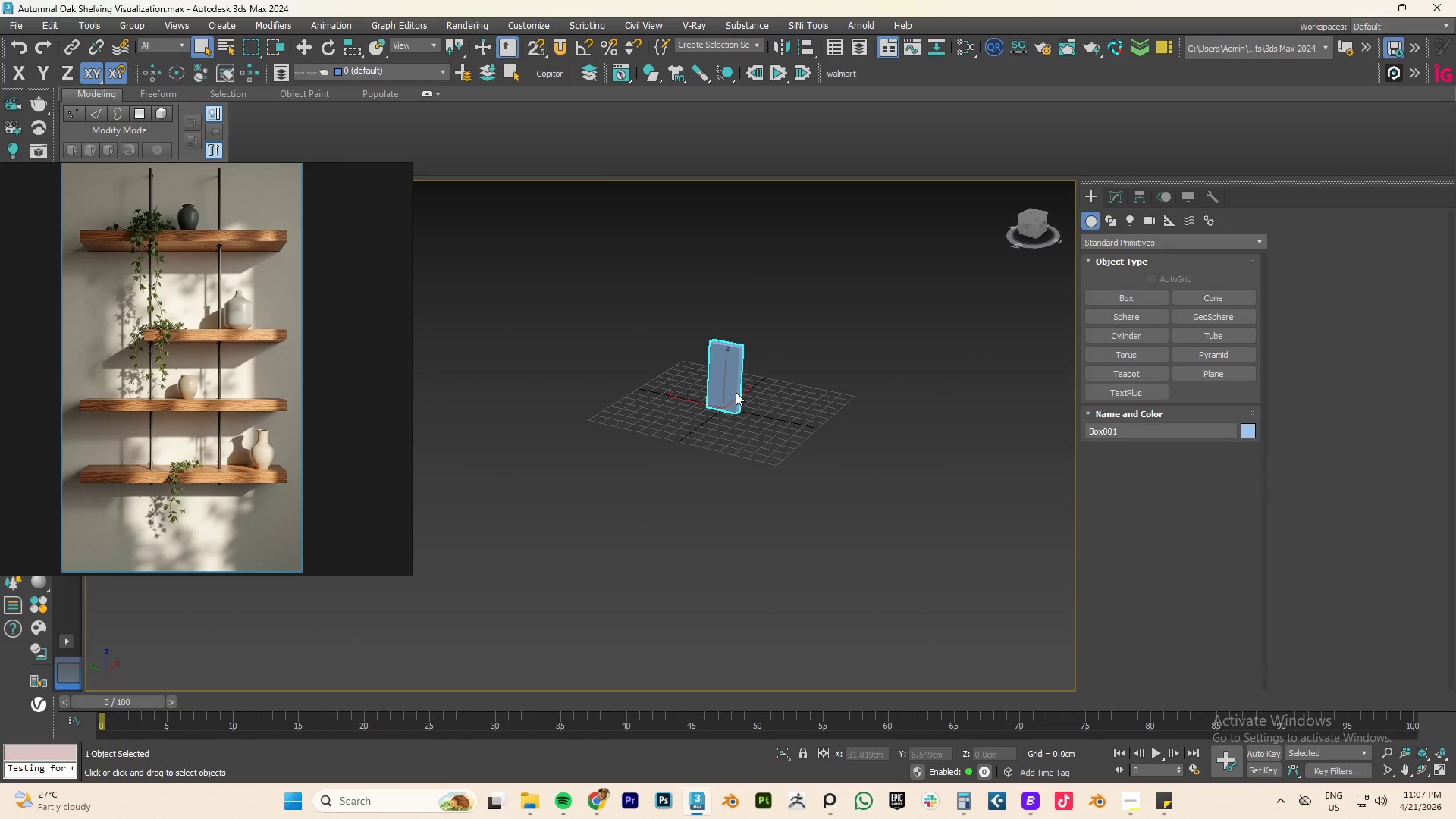 
scroll: coordinate [736, 392], scroll_direction: down, amount: 2.0
 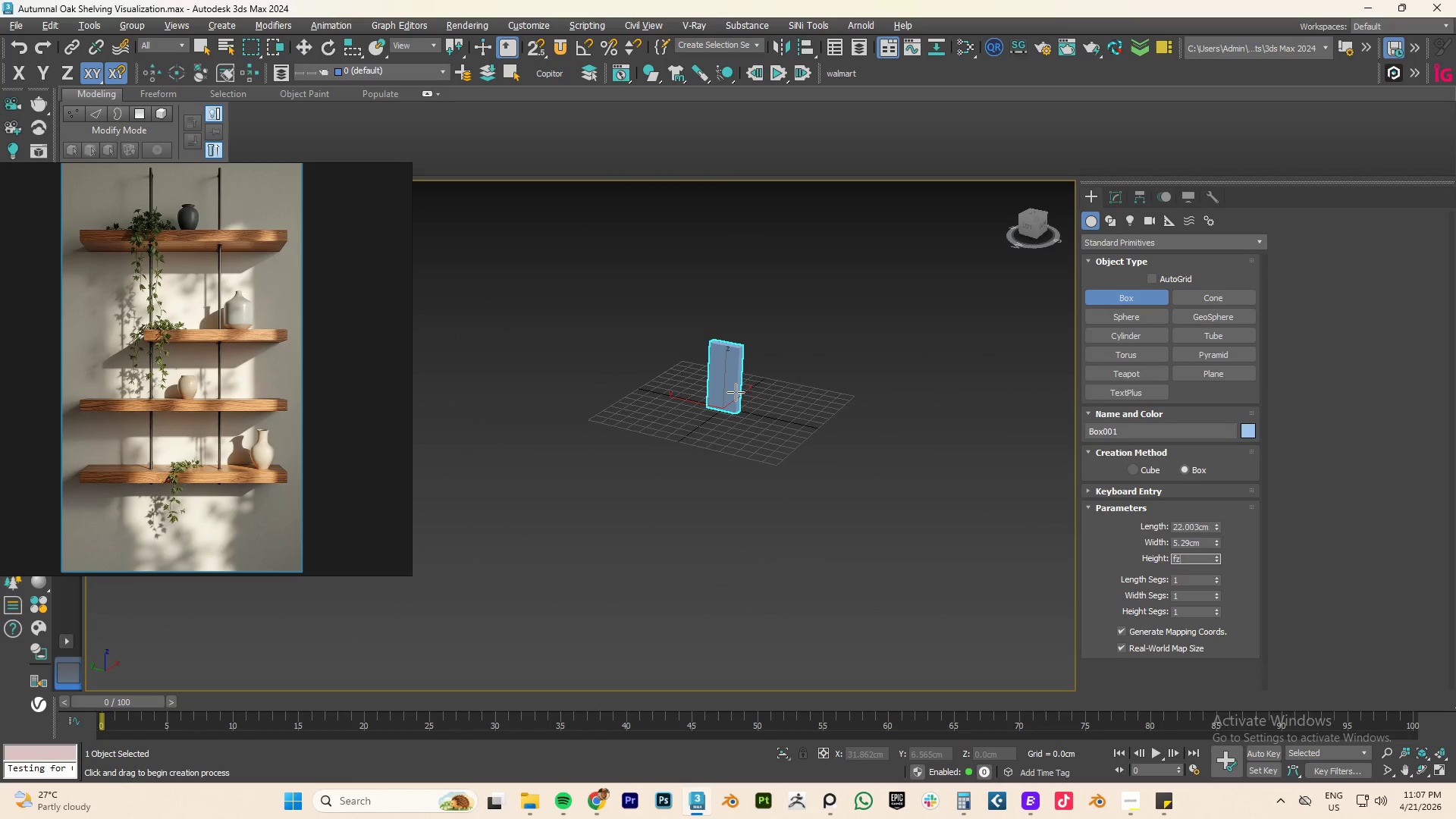 
type(fz)
 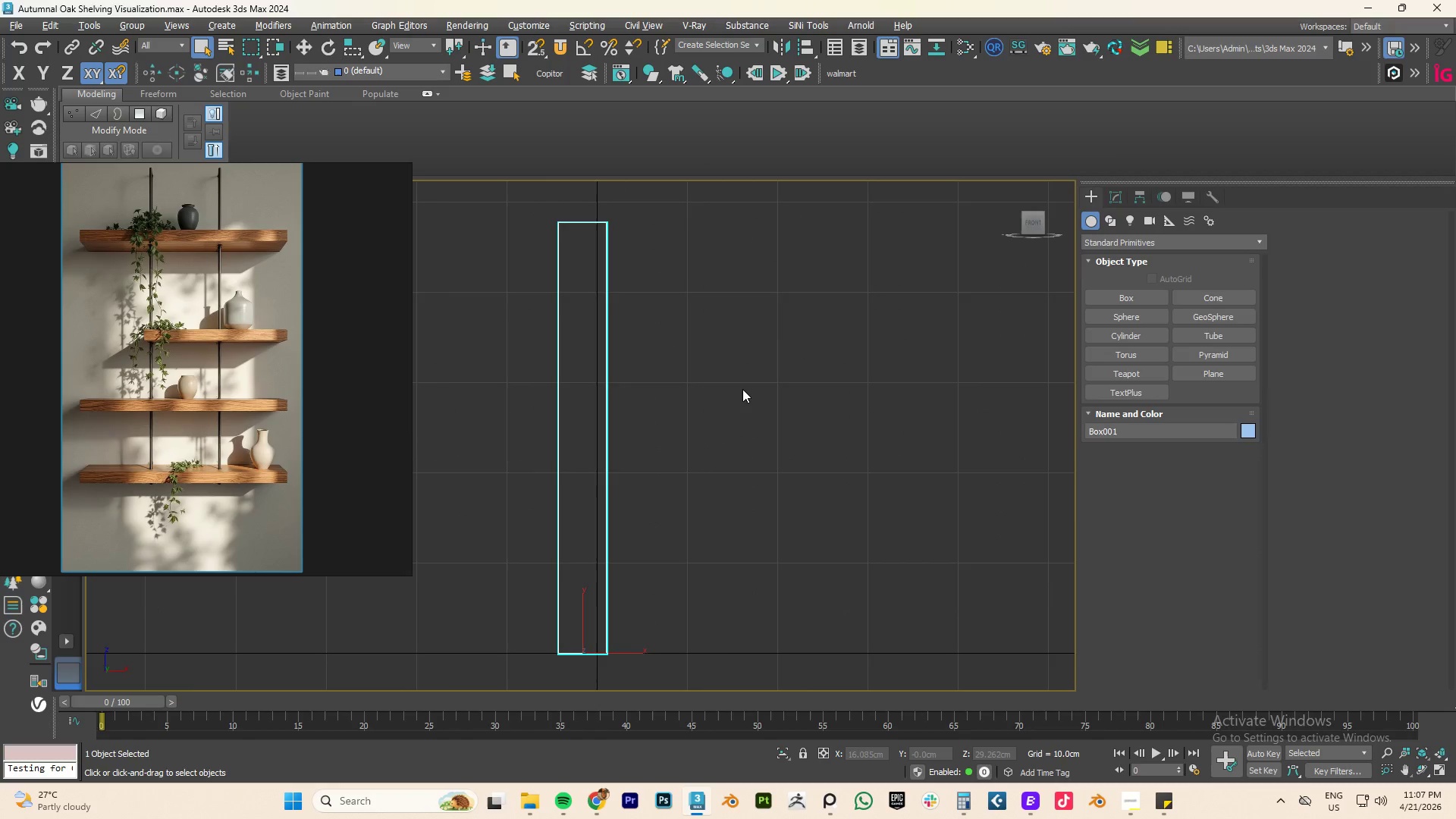 
scroll: coordinate [742, 389], scroll_direction: down, amount: 3.0
 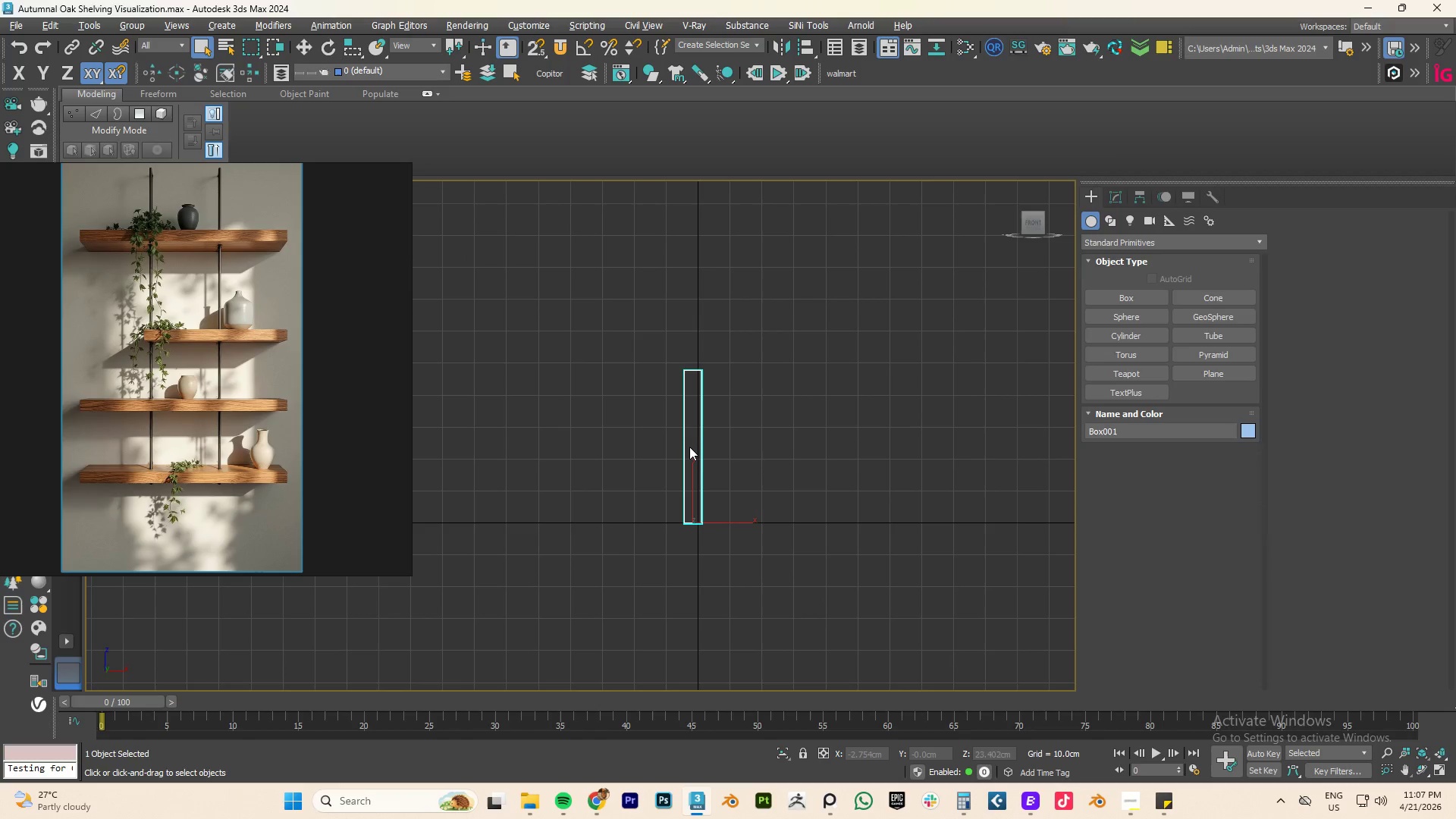 
type(tzre)
 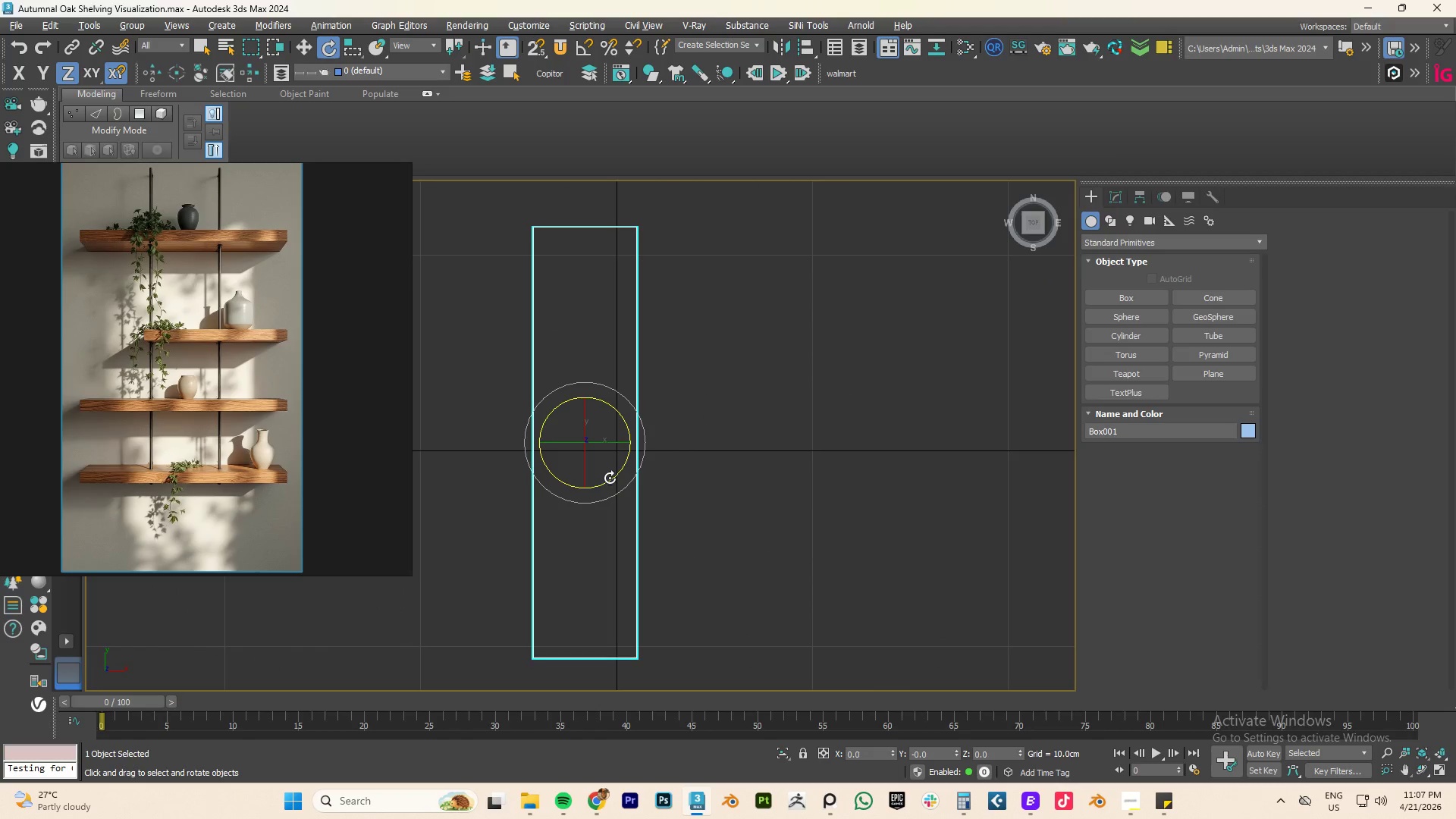 
left_click_drag(start_coordinate=[610, 478], to_coordinate=[691, 471])
 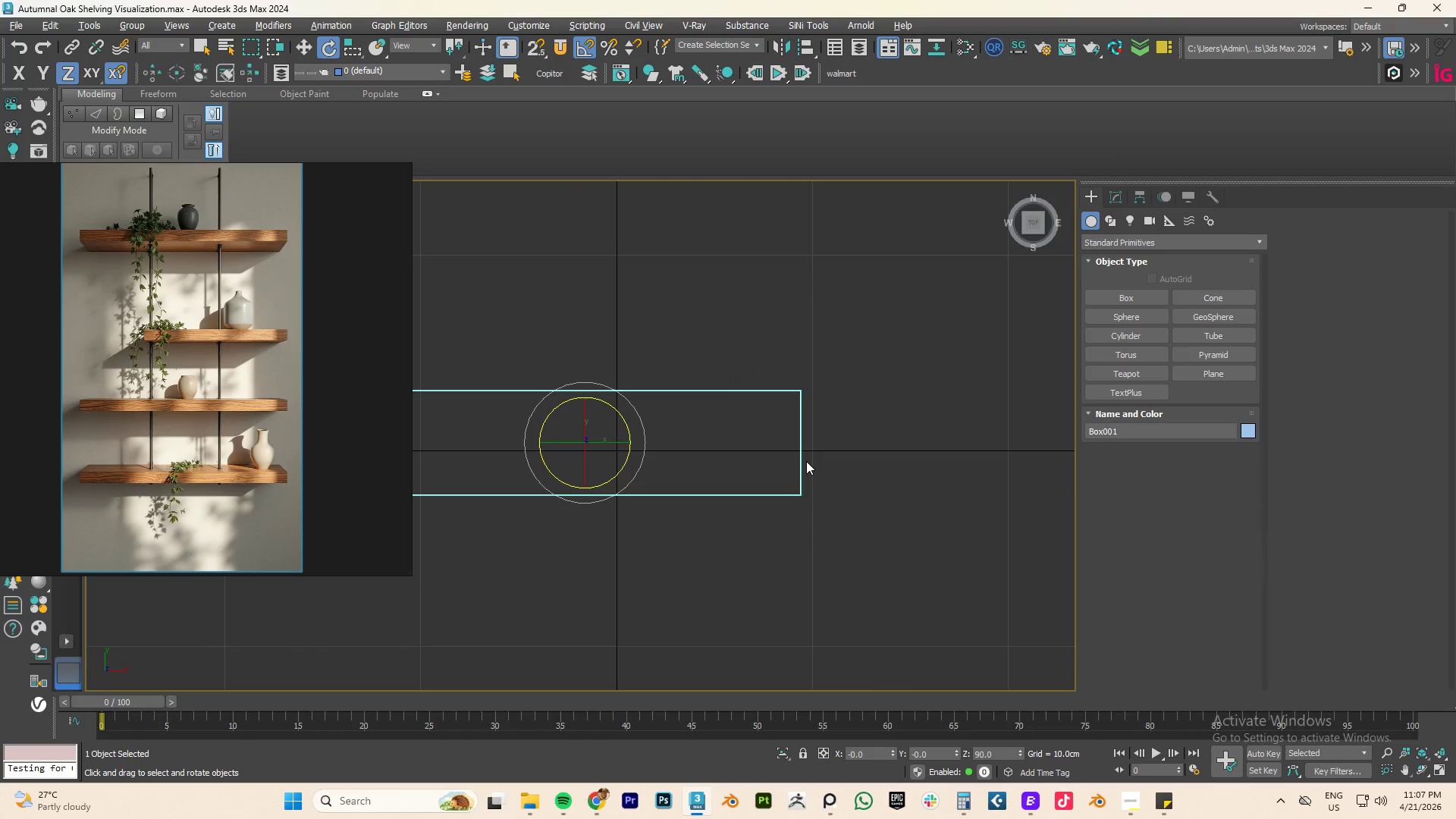 
key(A)
 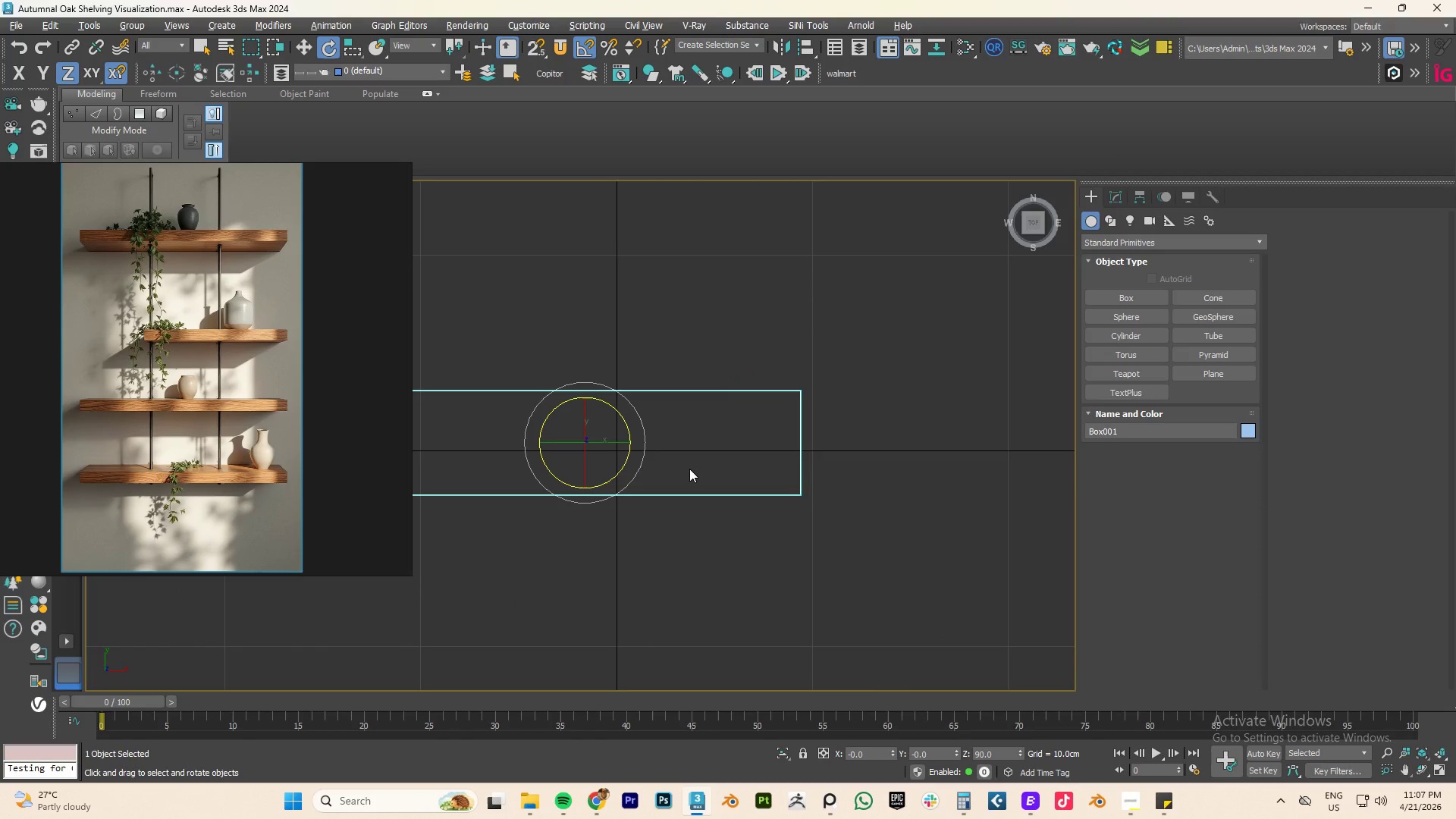 
type(fz)
 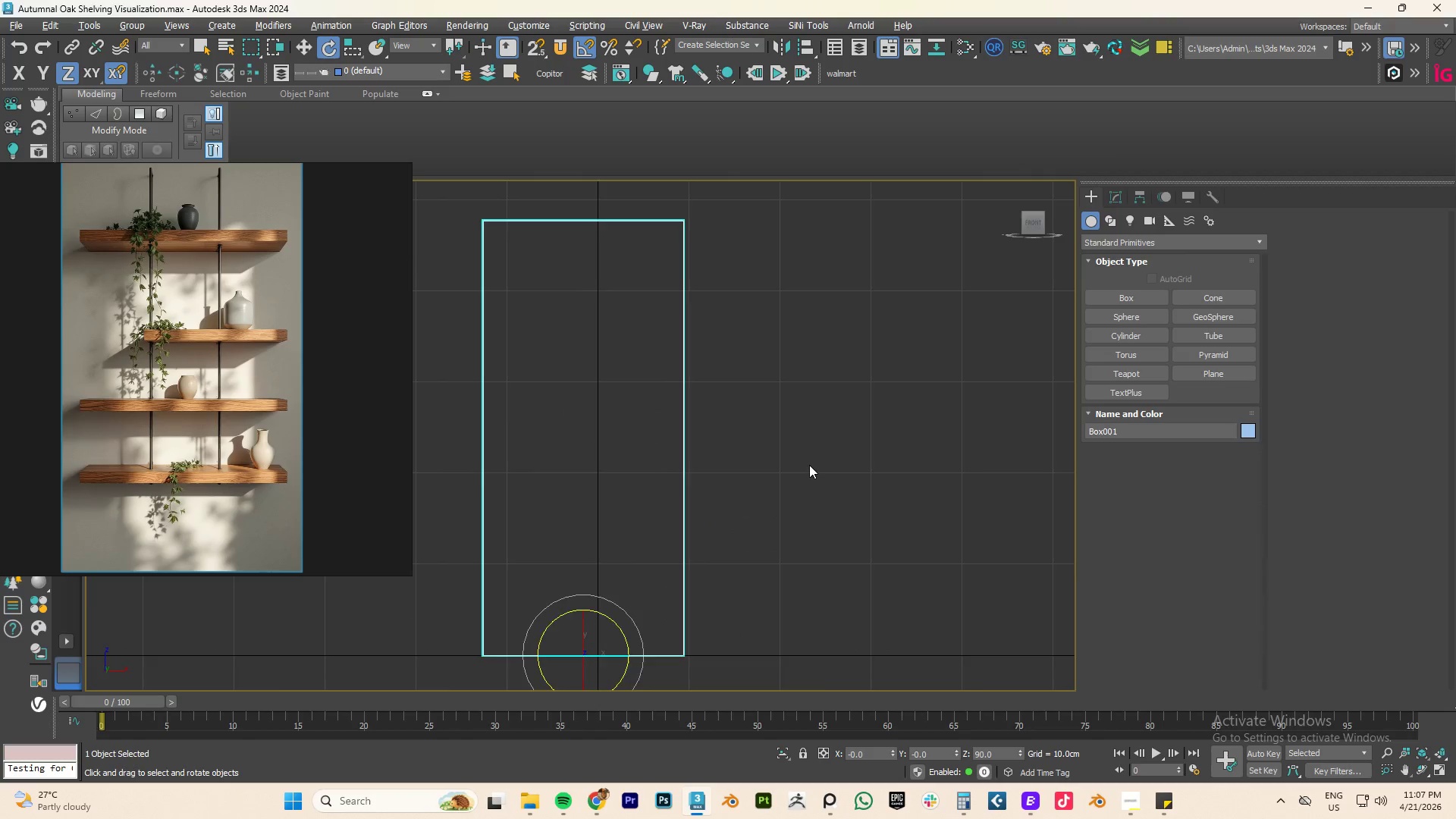 
scroll: coordinate [809, 465], scroll_direction: down, amount: 4.0
 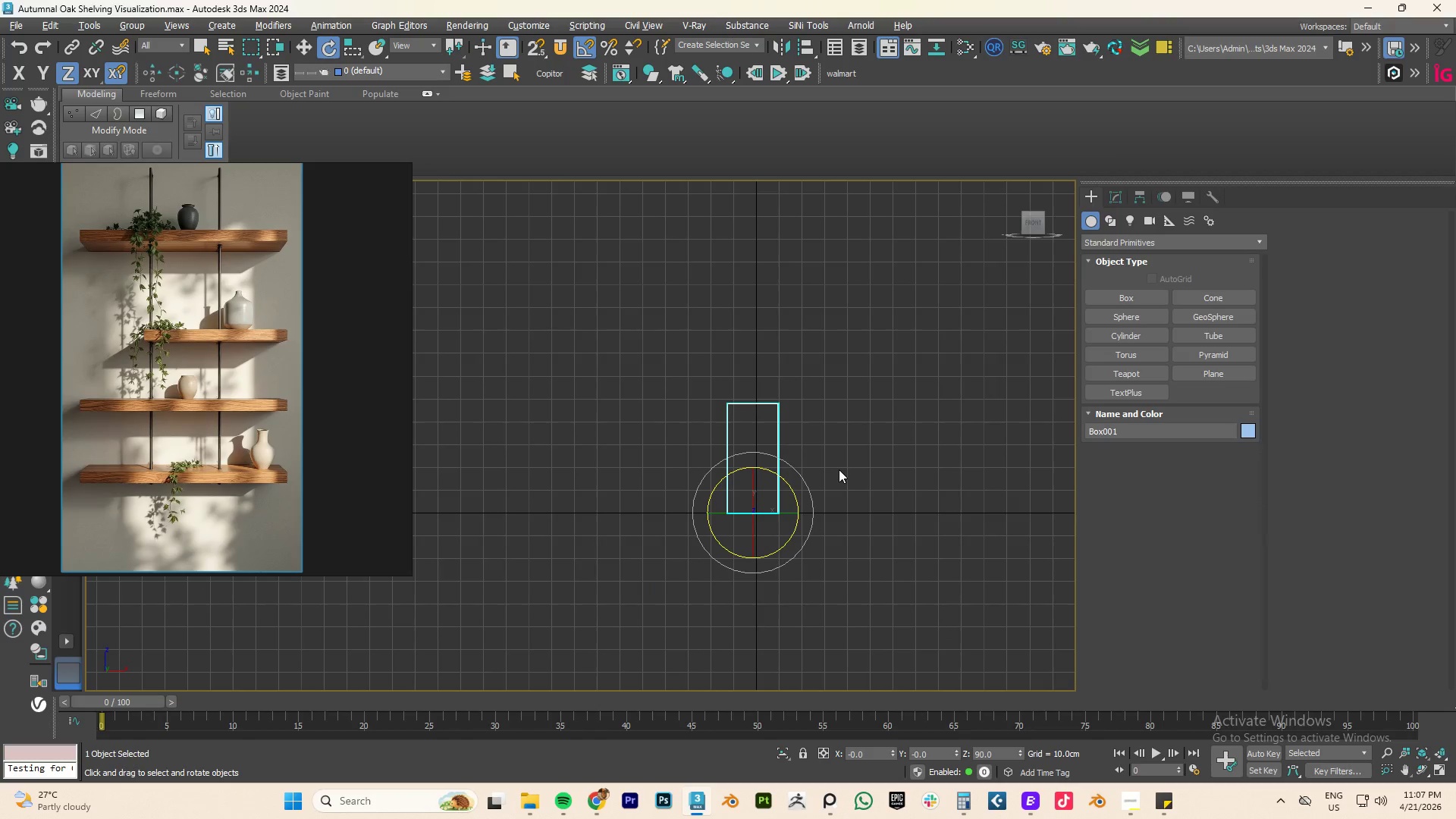 
key(W)
 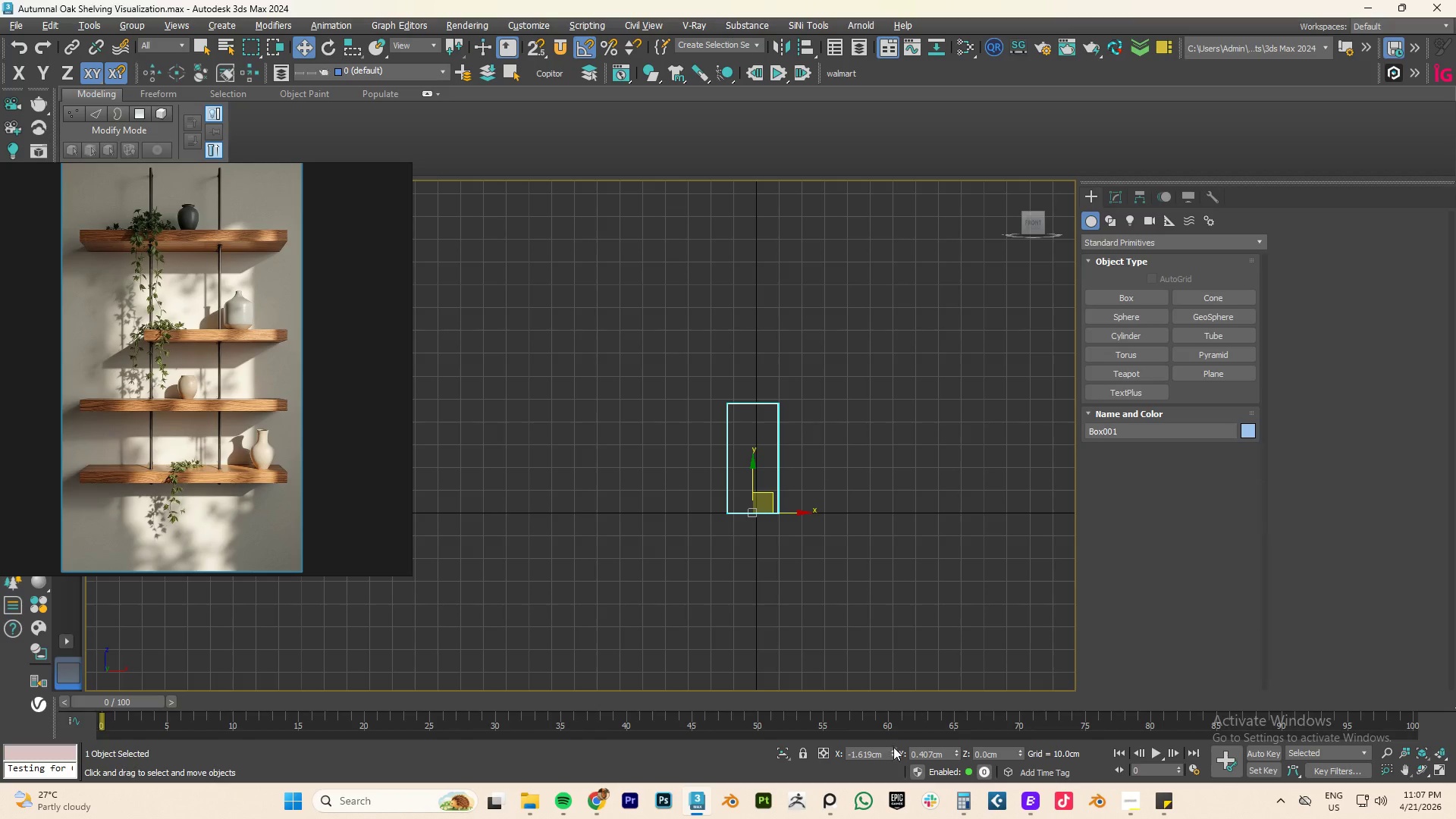 
right_click([892, 752])
 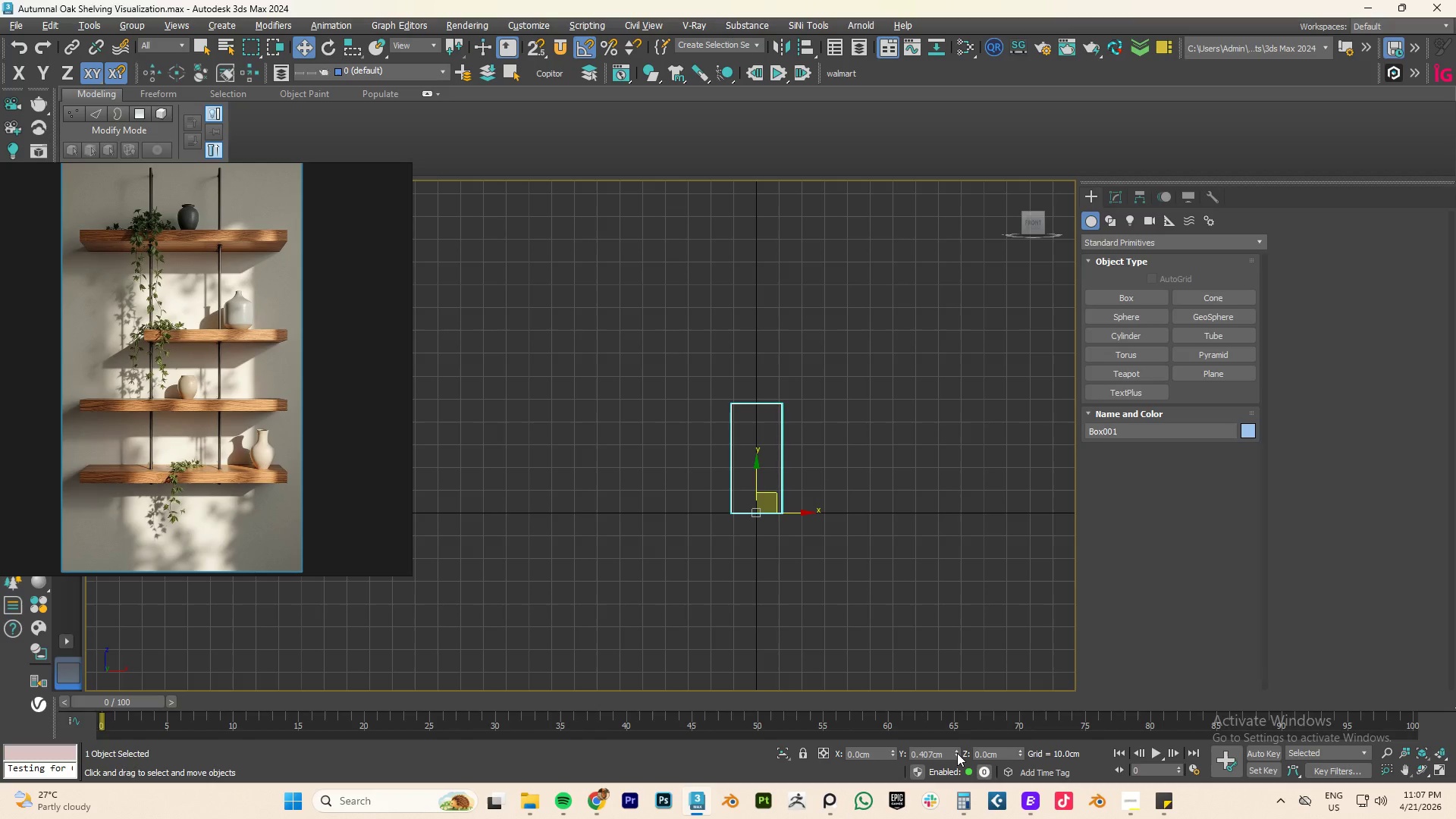 
right_click([957, 753])
 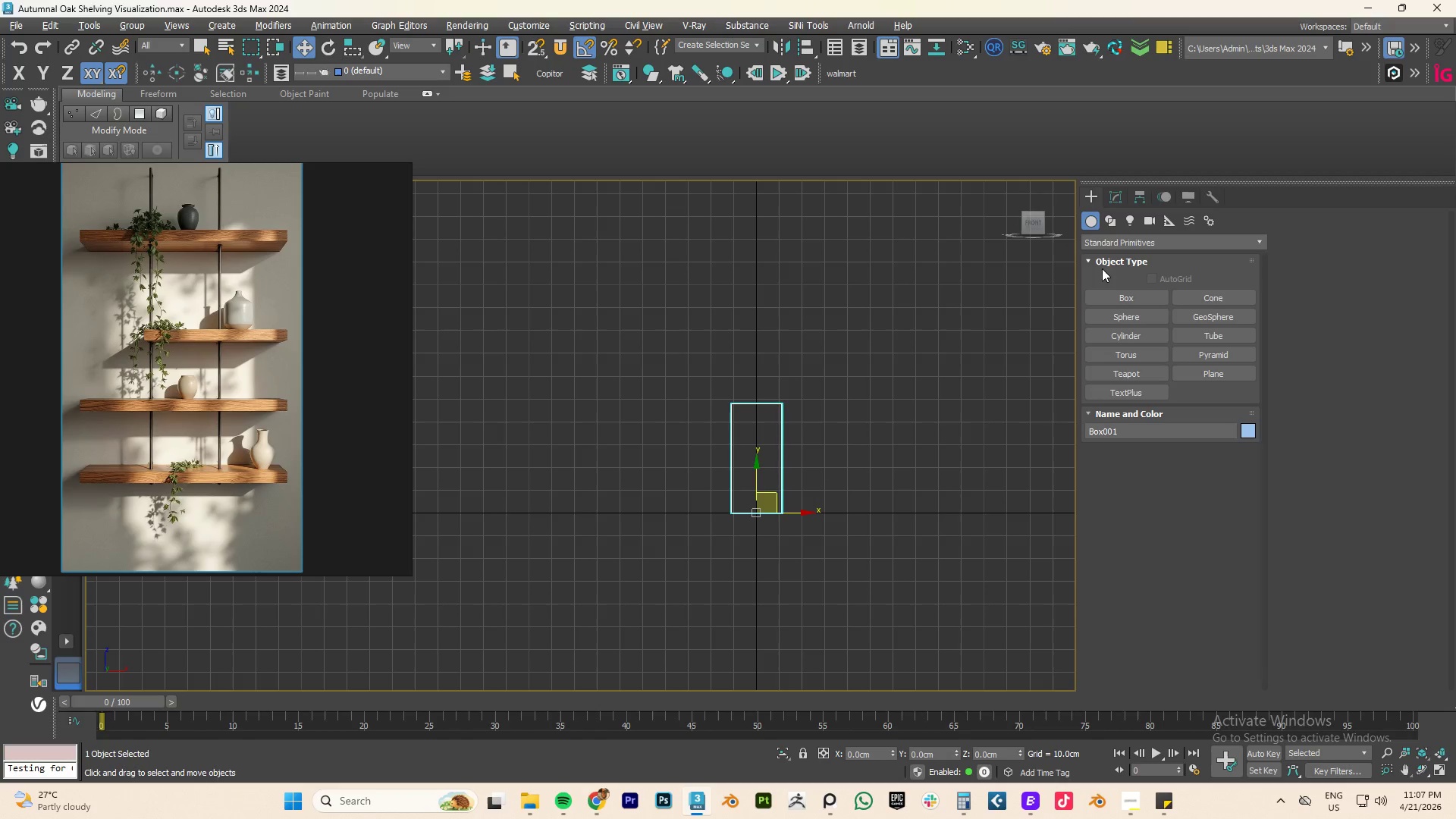 
left_click([1123, 189])
 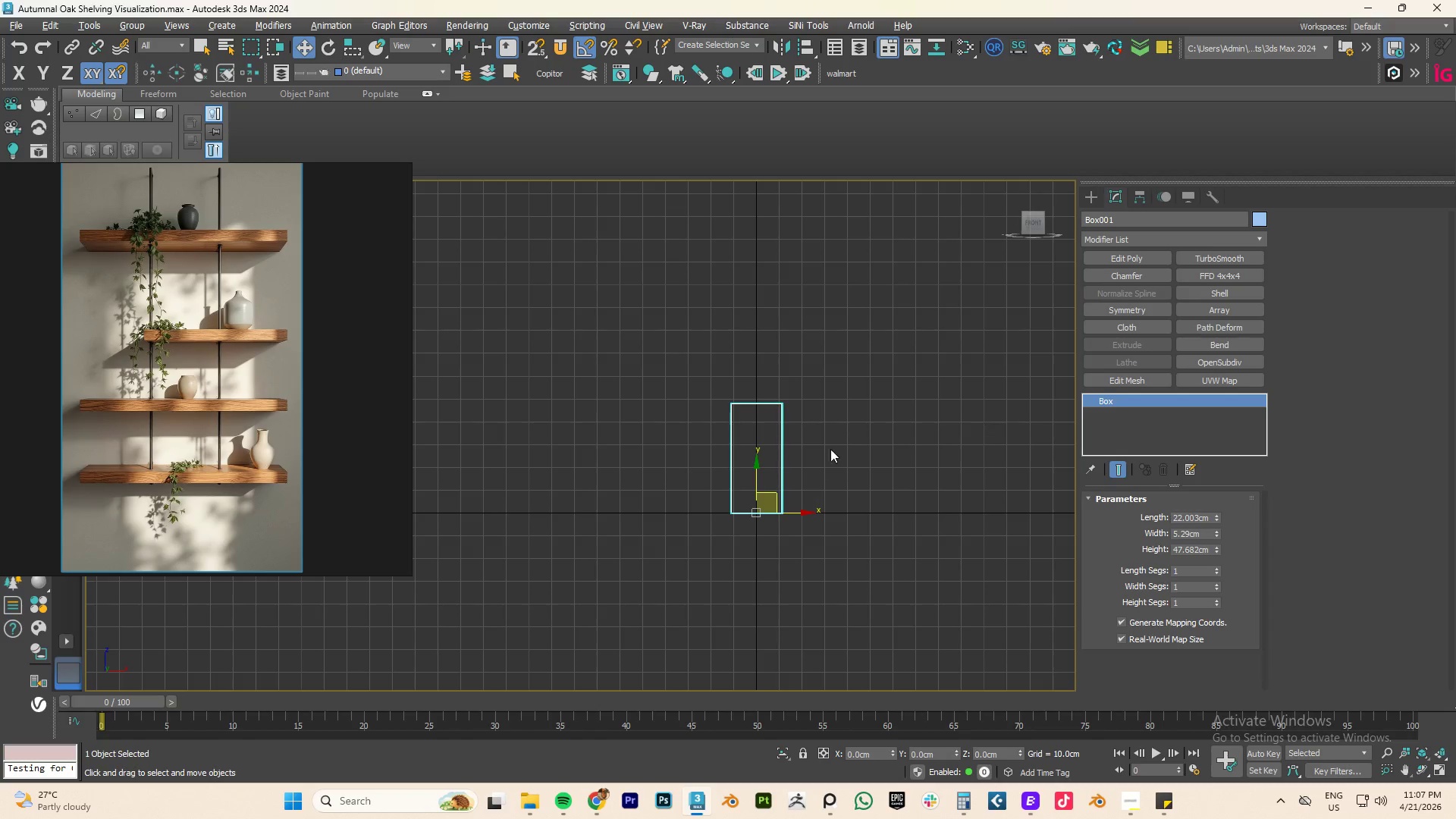 
hold_key(key=AltLeft, duration=0.75)
 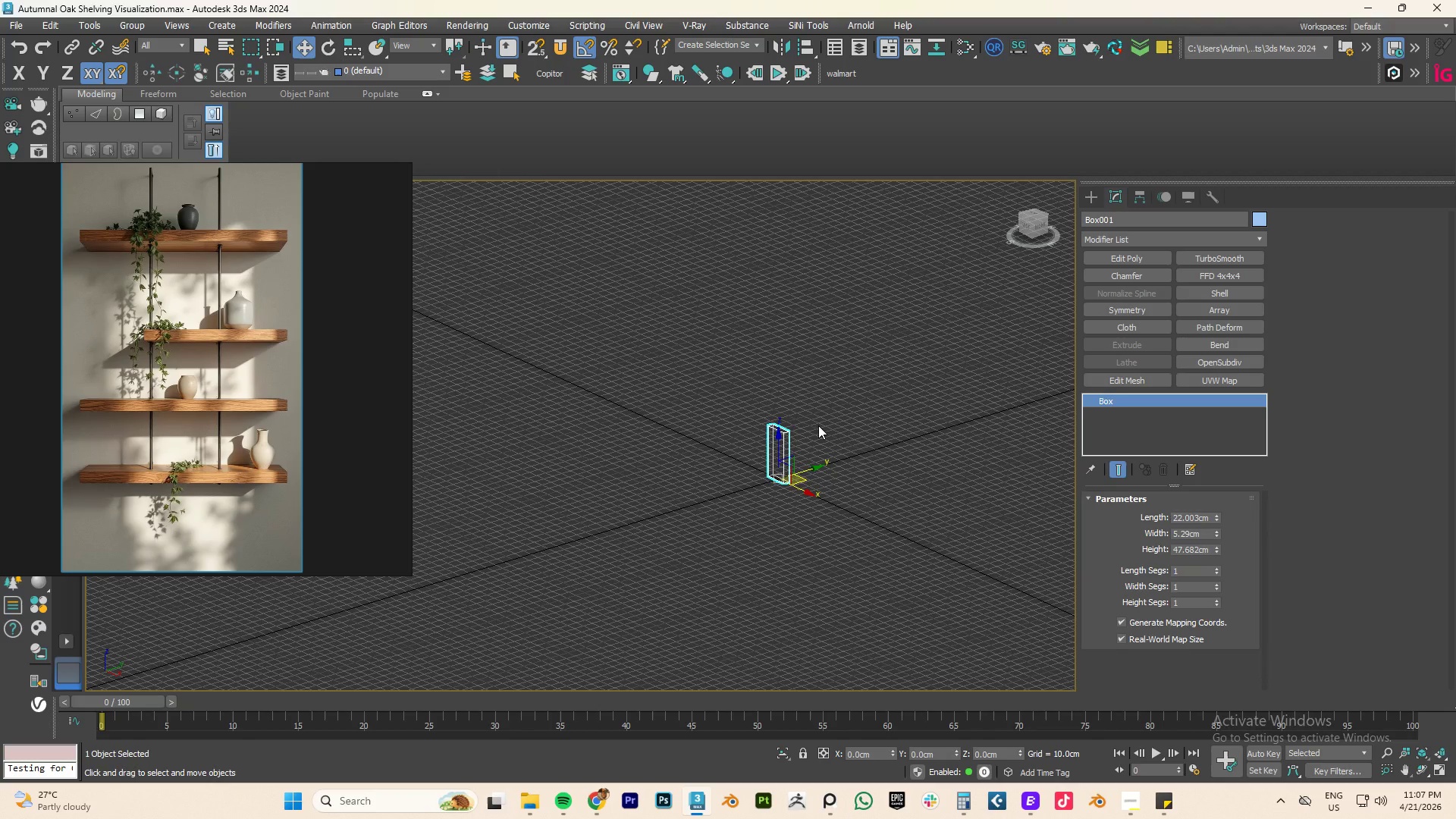 
scroll: coordinate [800, 449], scroll_direction: down, amount: 2.0
 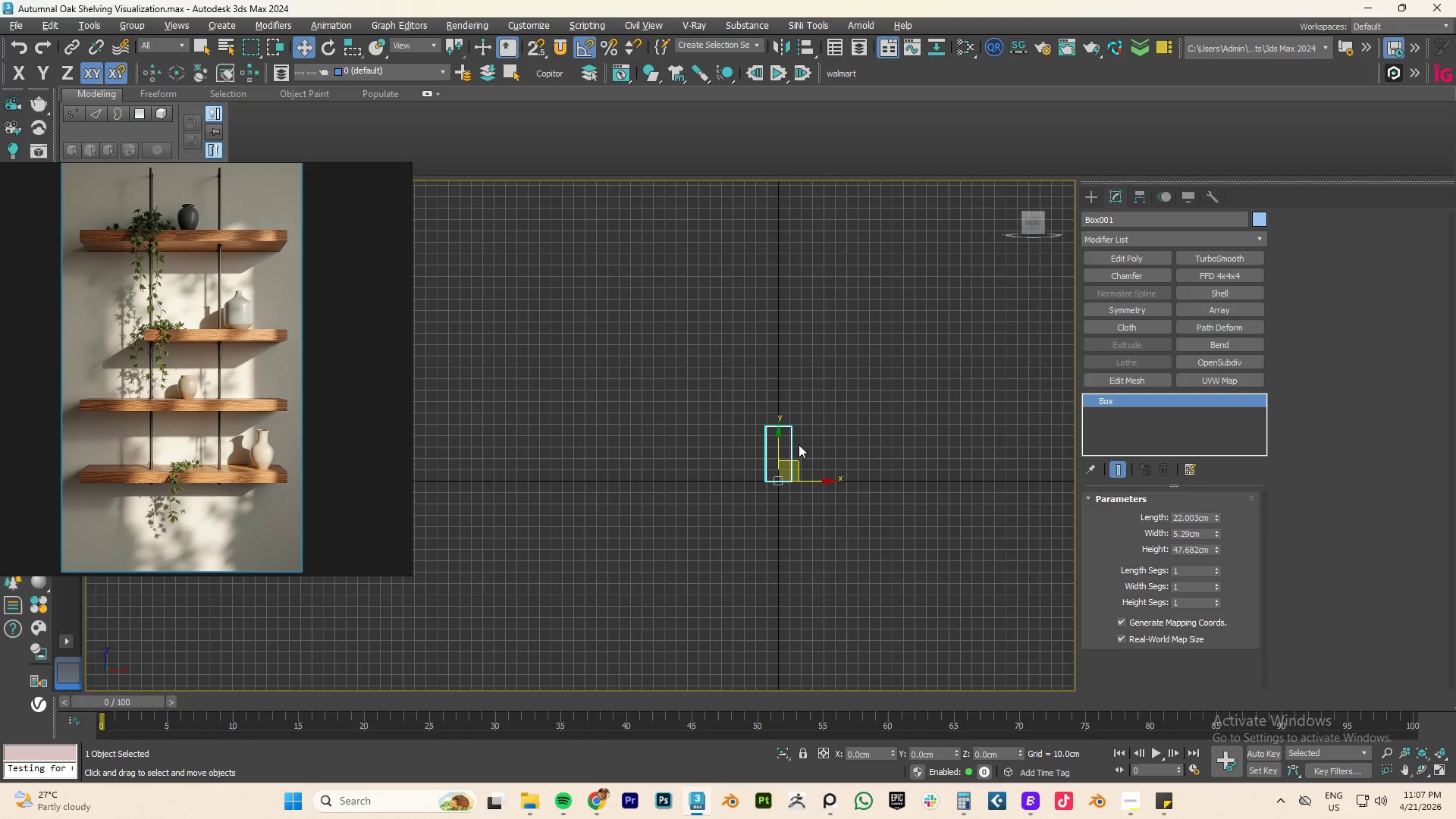 
key(F4)
 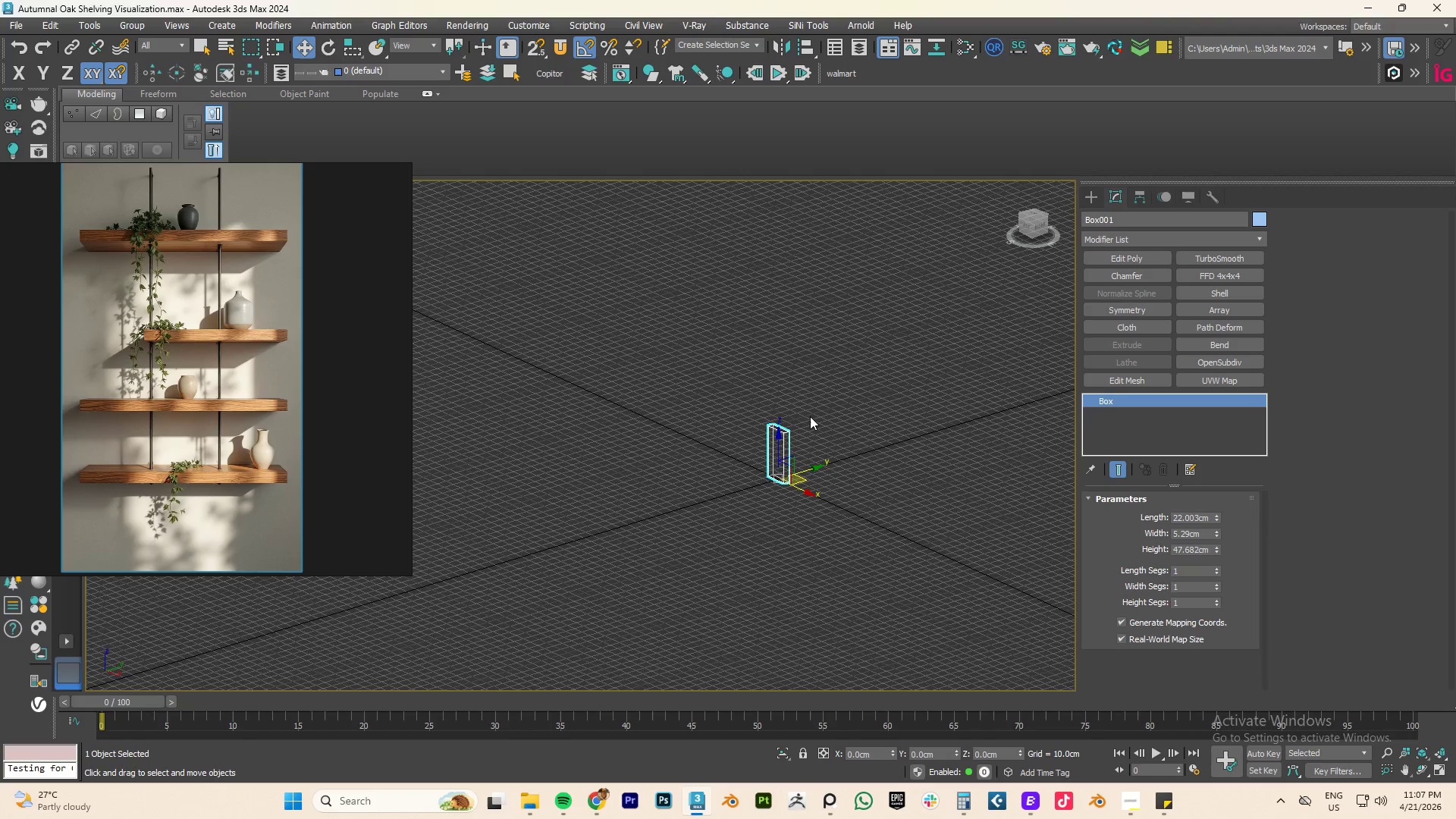 
key(F3)
 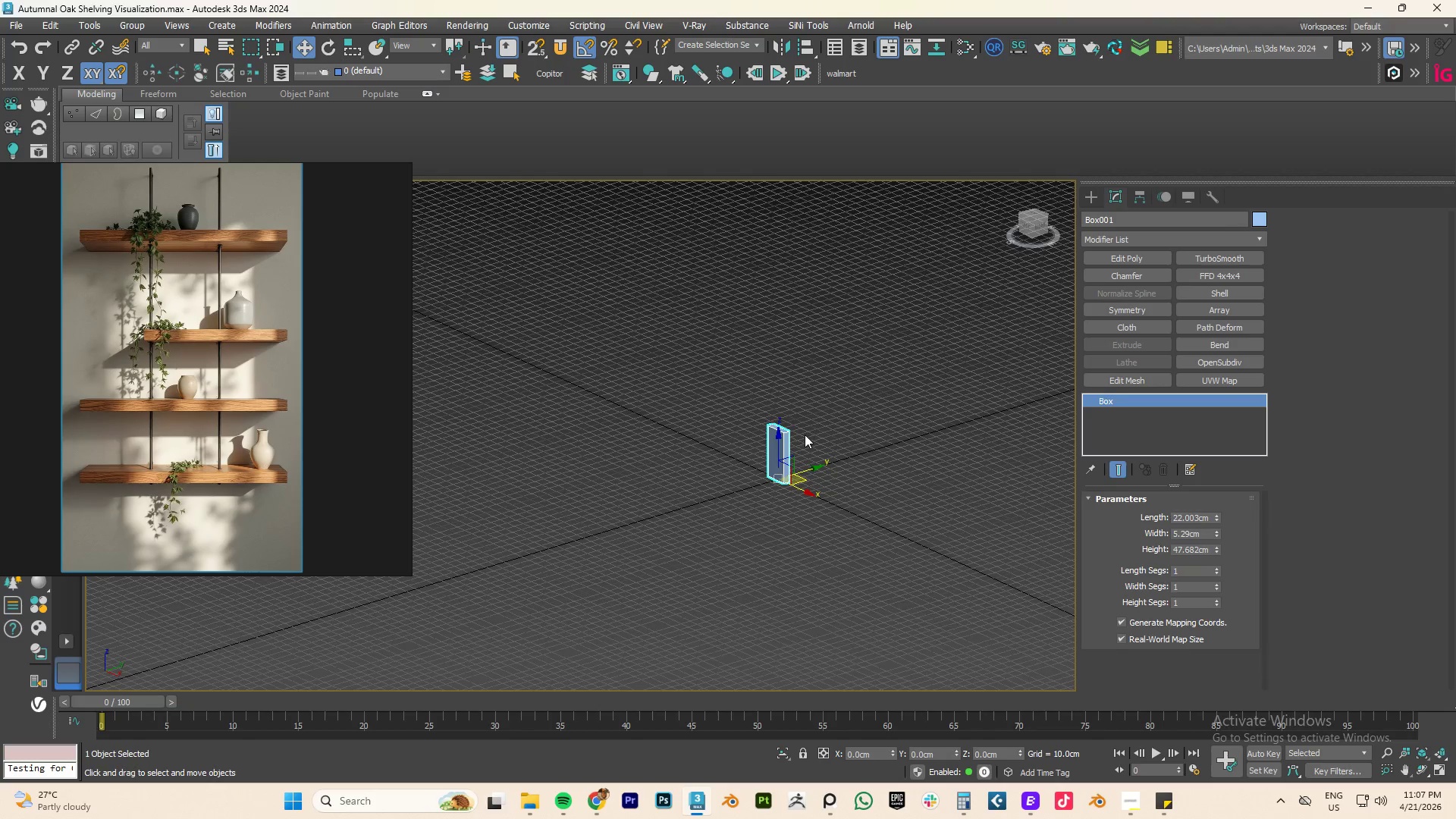 
type([F3][F4][F3]fz)
 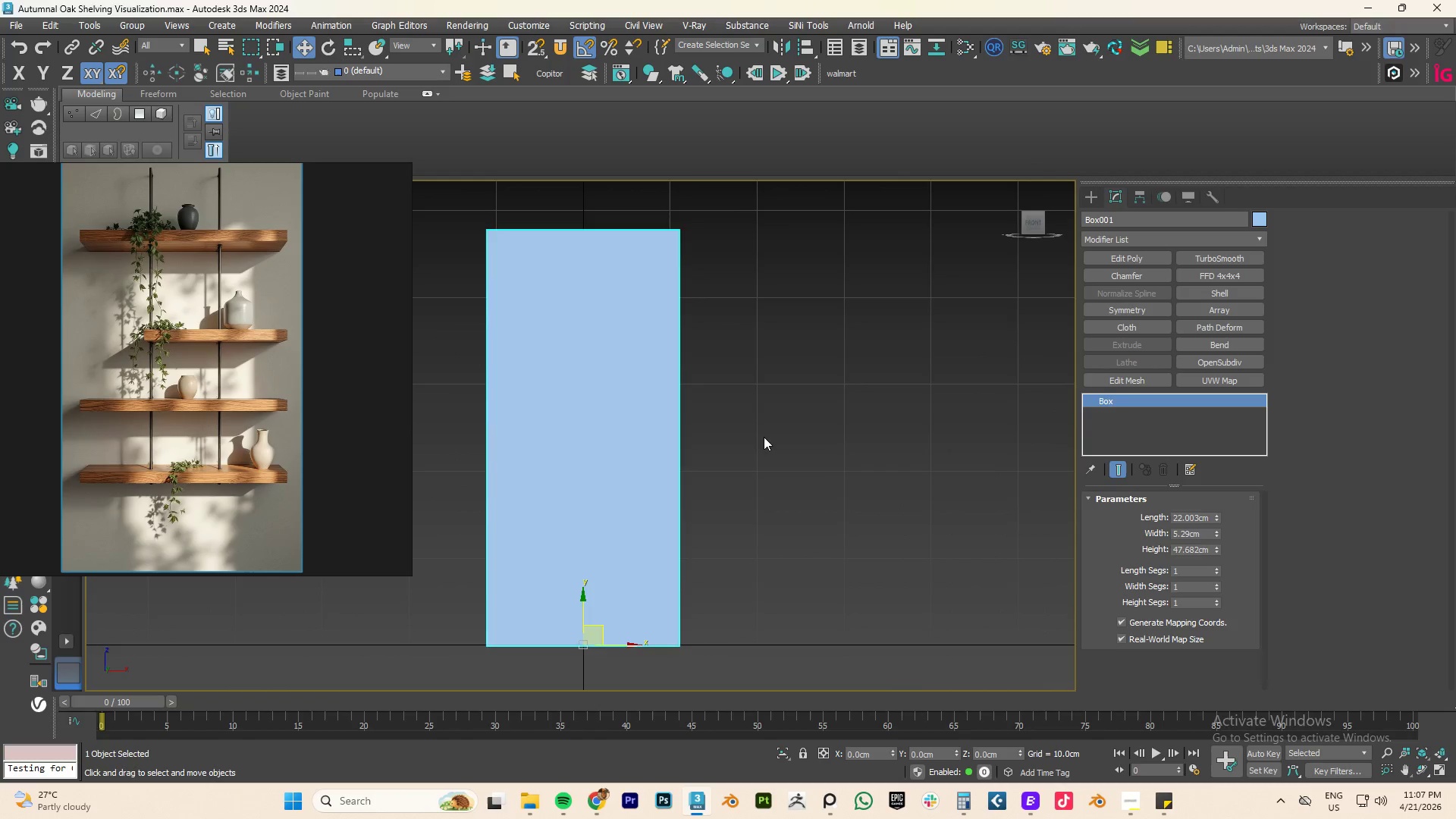 
hold_key(key=AltLeft, duration=0.64)
 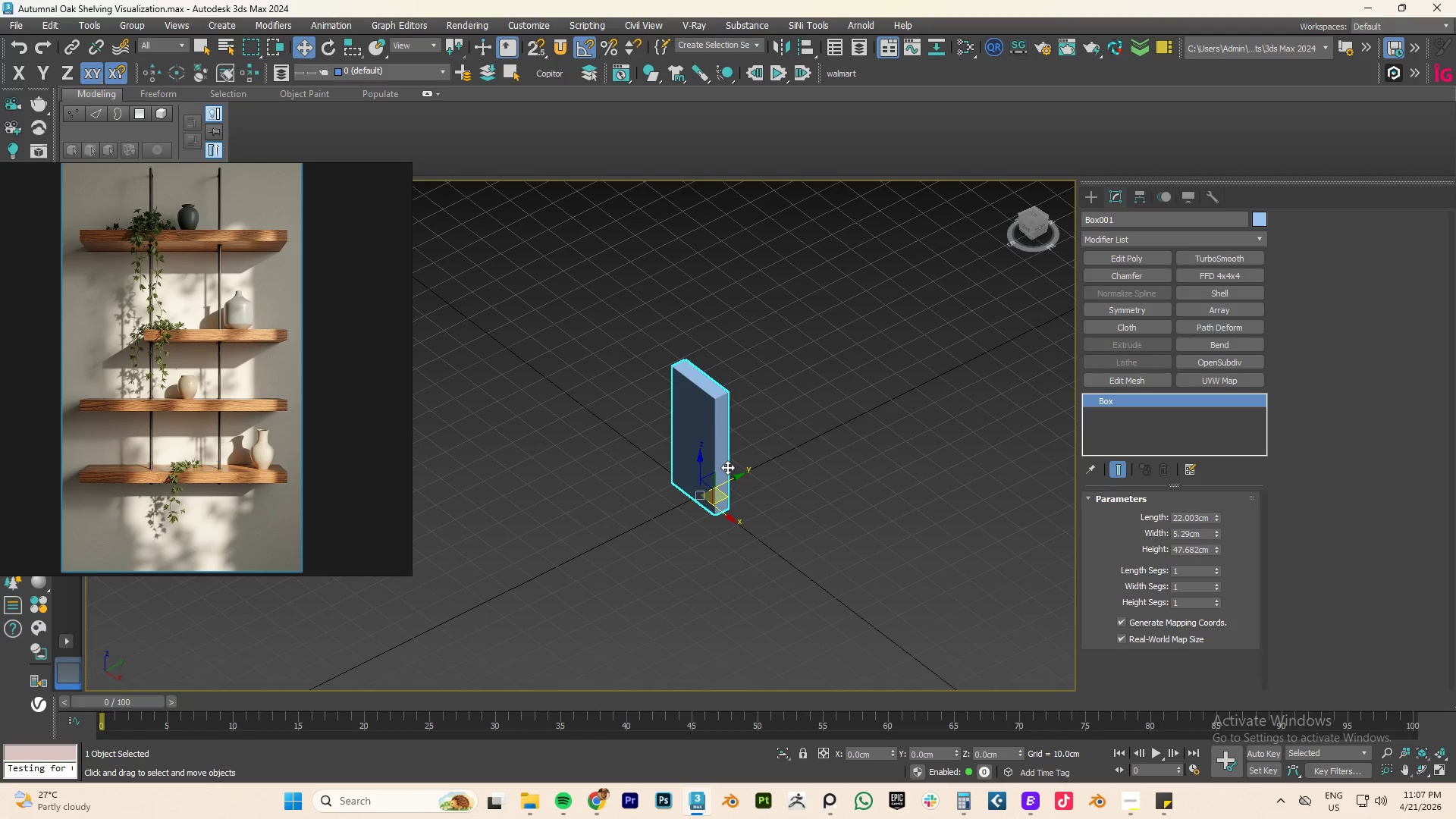 
scroll: coordinate [764, 437], scroll_direction: down, amount: 3.0
 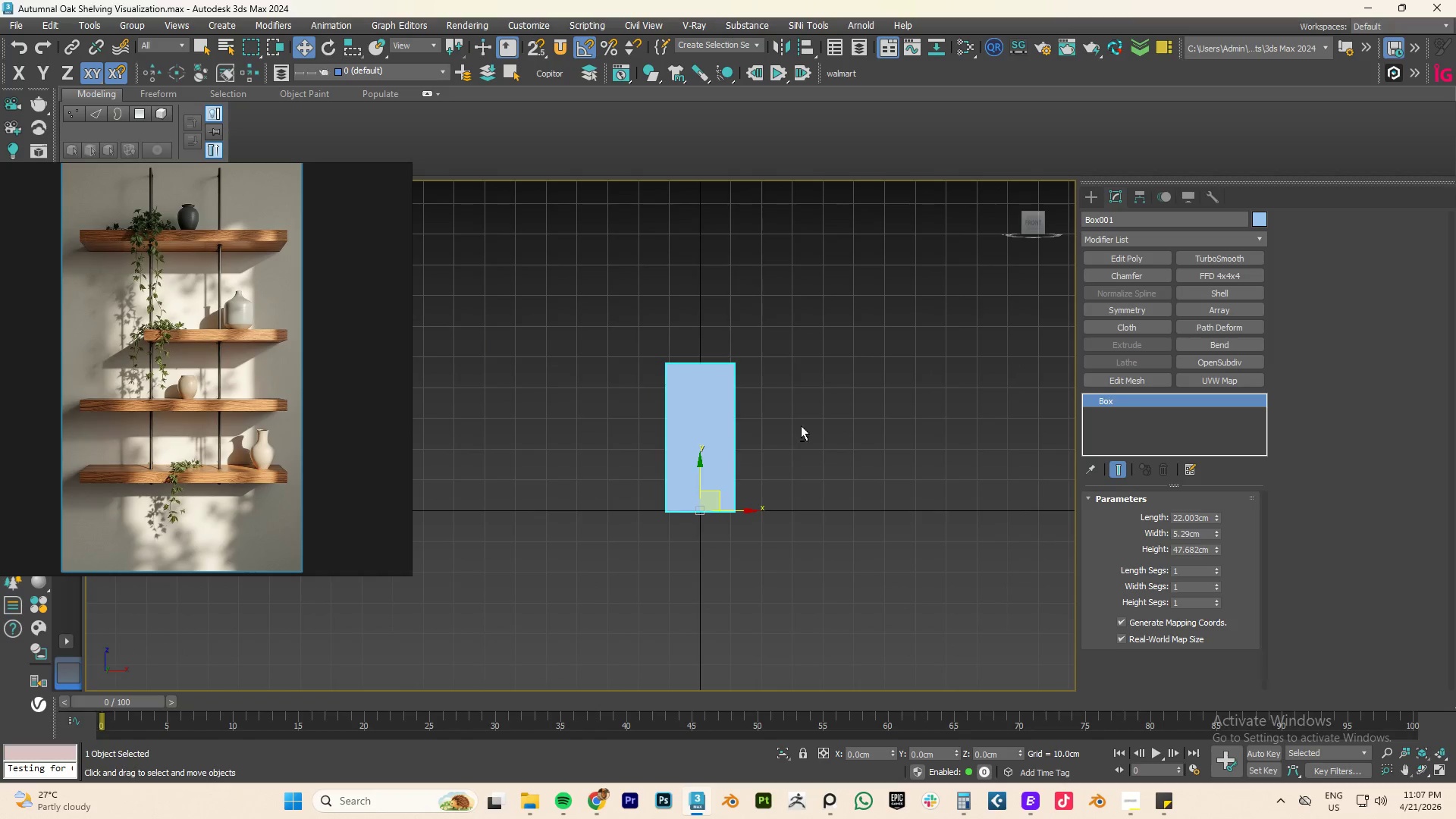 
type(pz)
 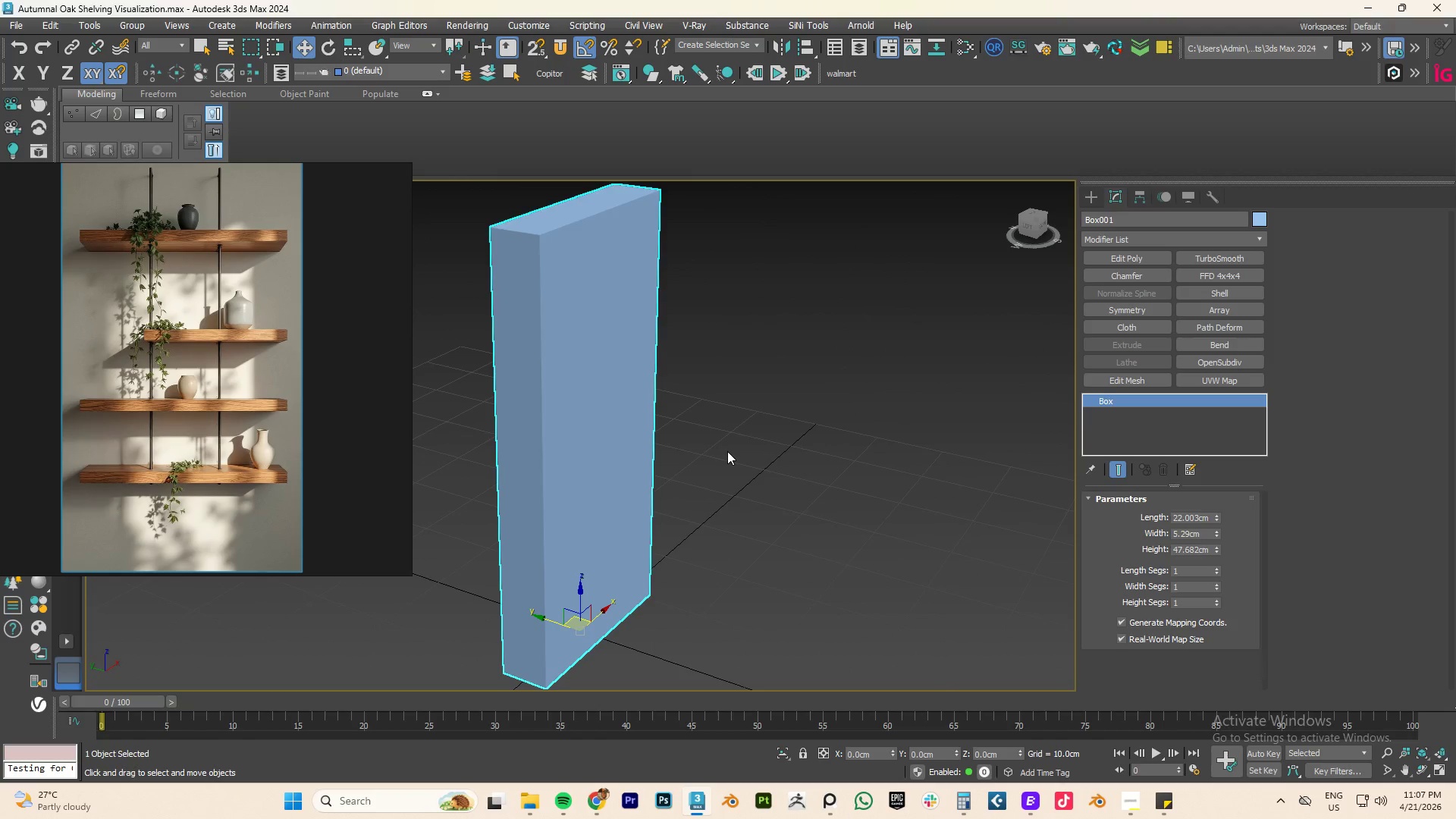 
hold_key(key=AltLeft, duration=1.26)
 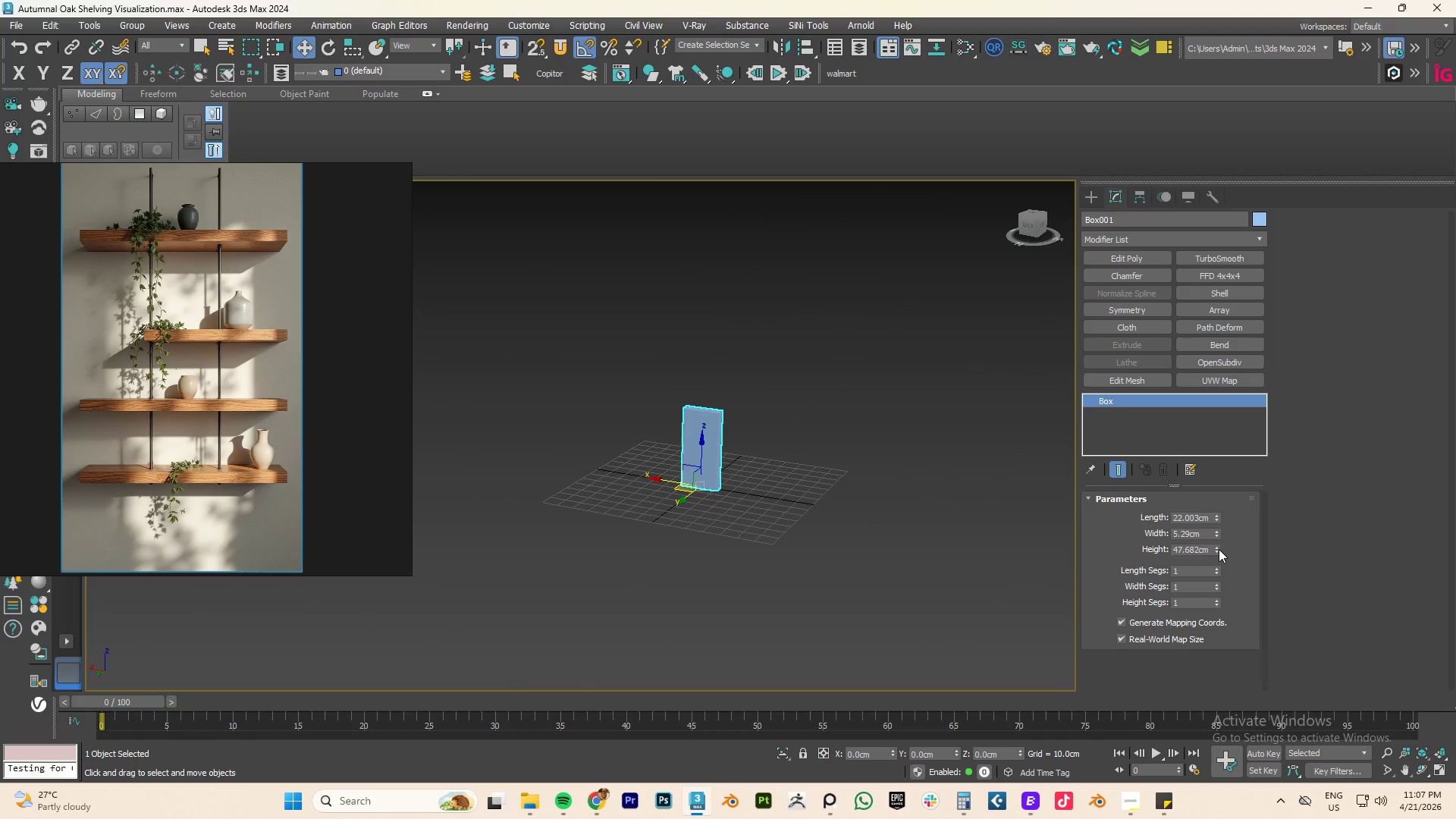 
scroll: coordinate [727, 451], scroll_direction: down, amount: 4.0
 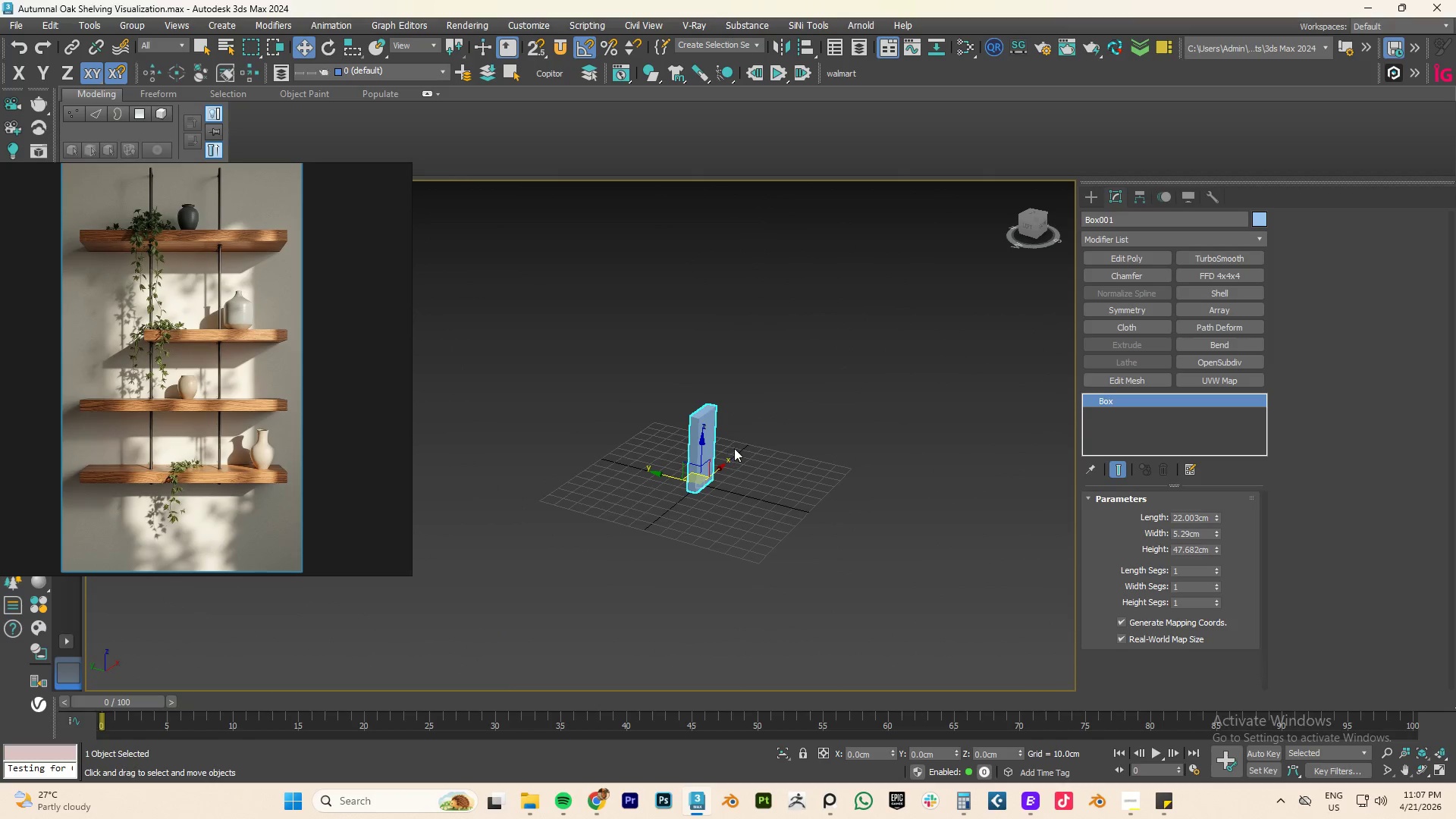 
left_click_drag(start_coordinate=[1218, 548], to_coordinate=[1222, 529])
 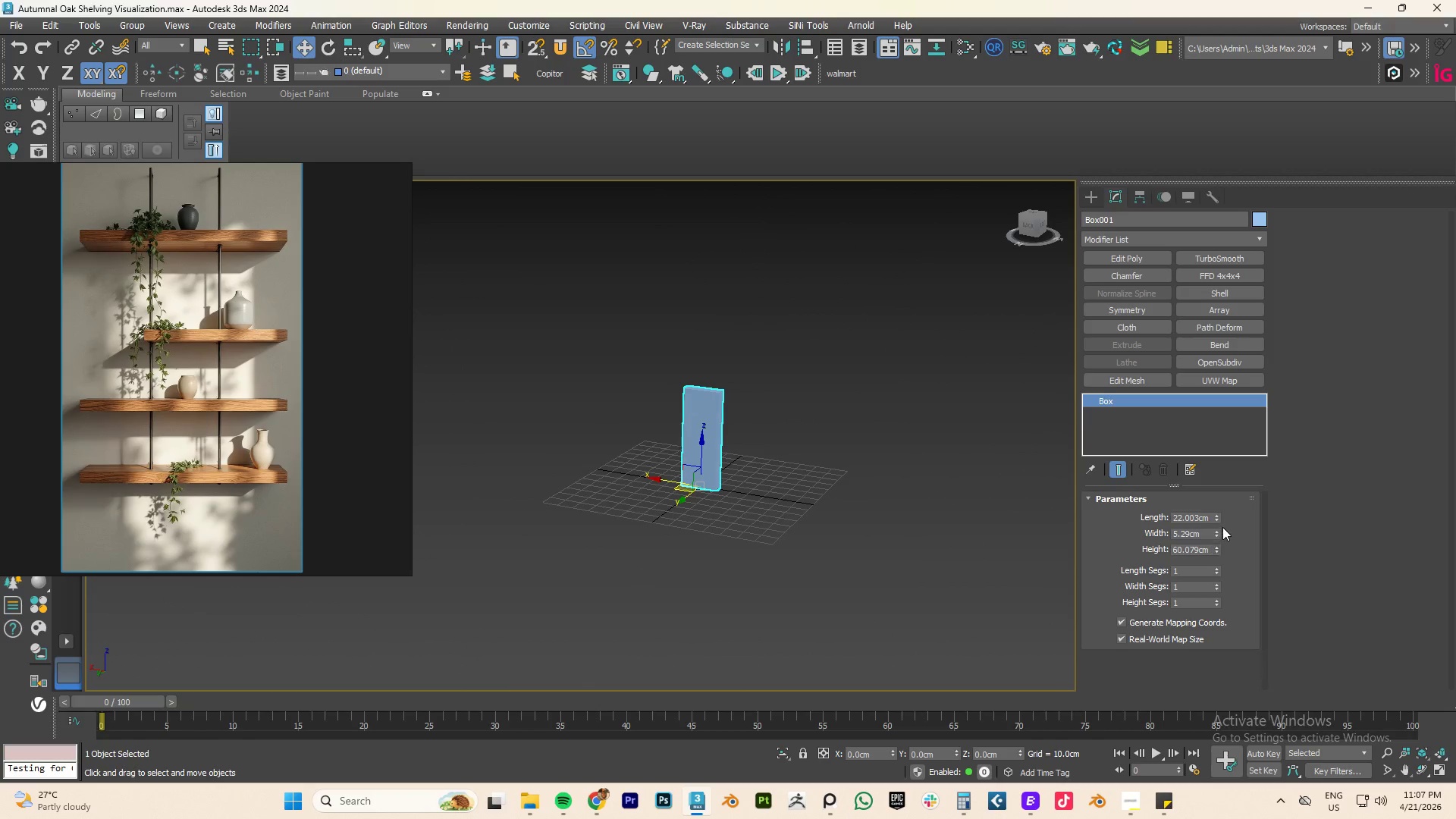 
key(Control+ControlLeft)
 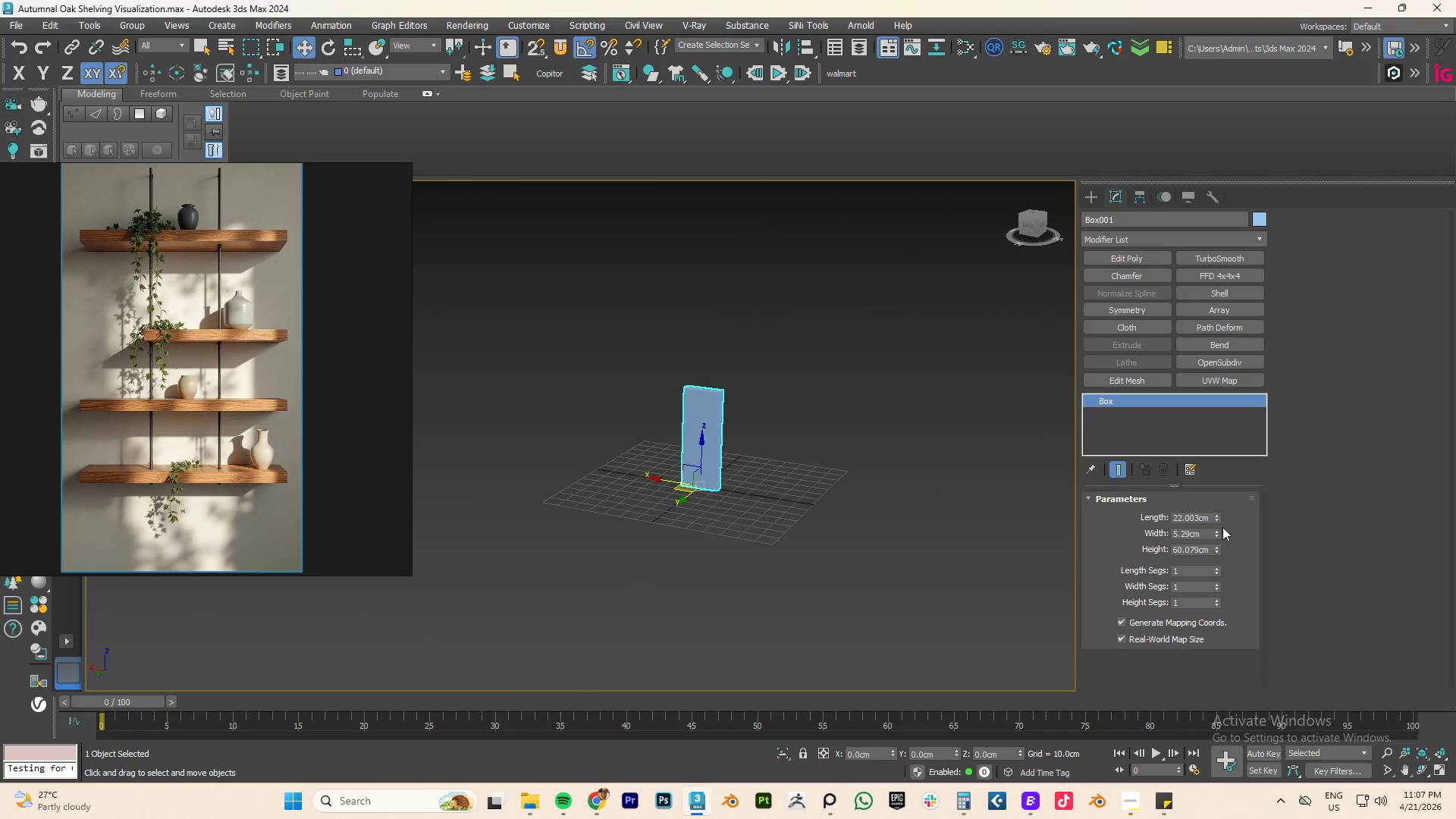 
key(Control+Z)
 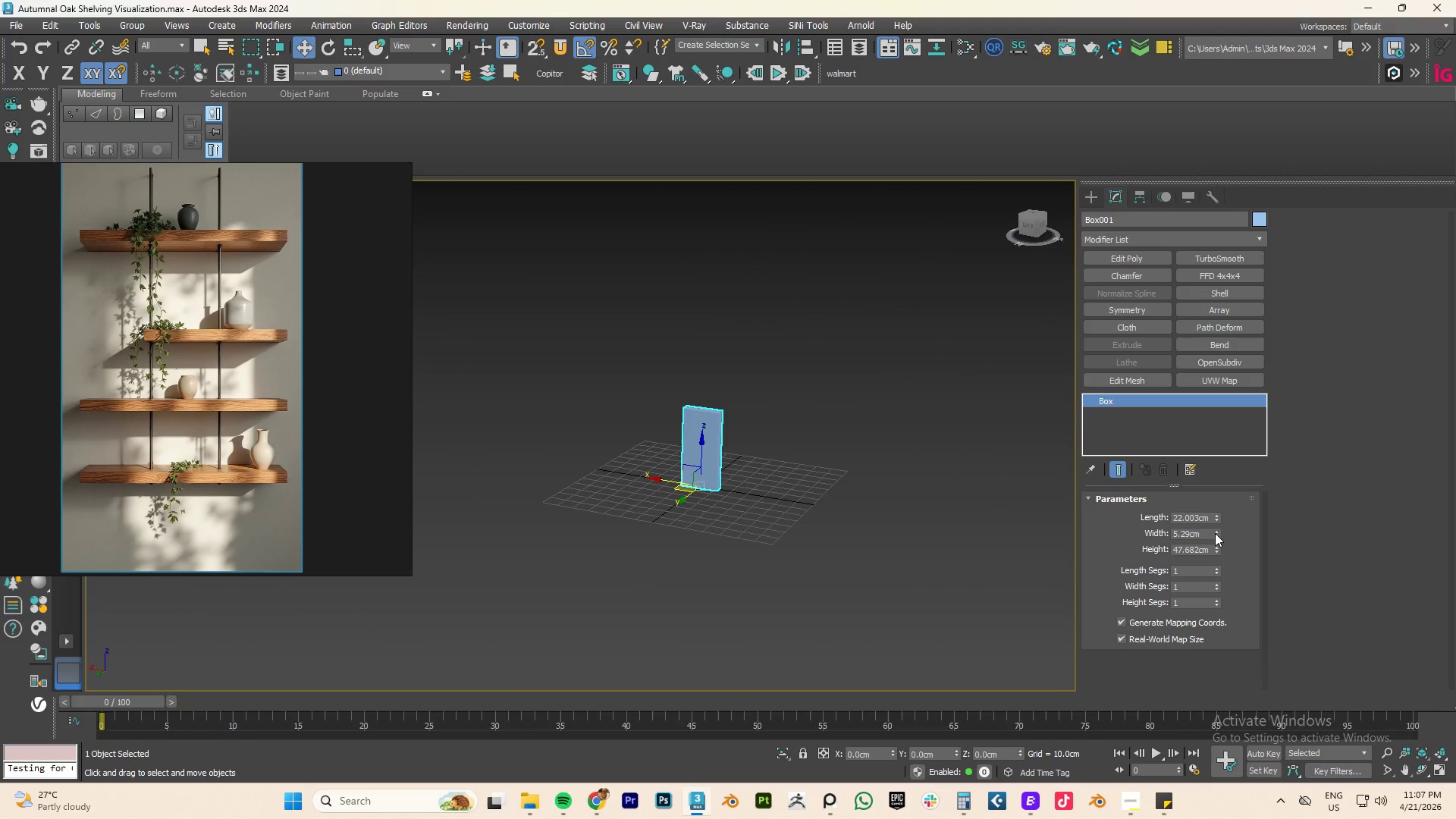 
left_click_drag(start_coordinate=[1215, 533], to_coordinate=[1259, 360])
 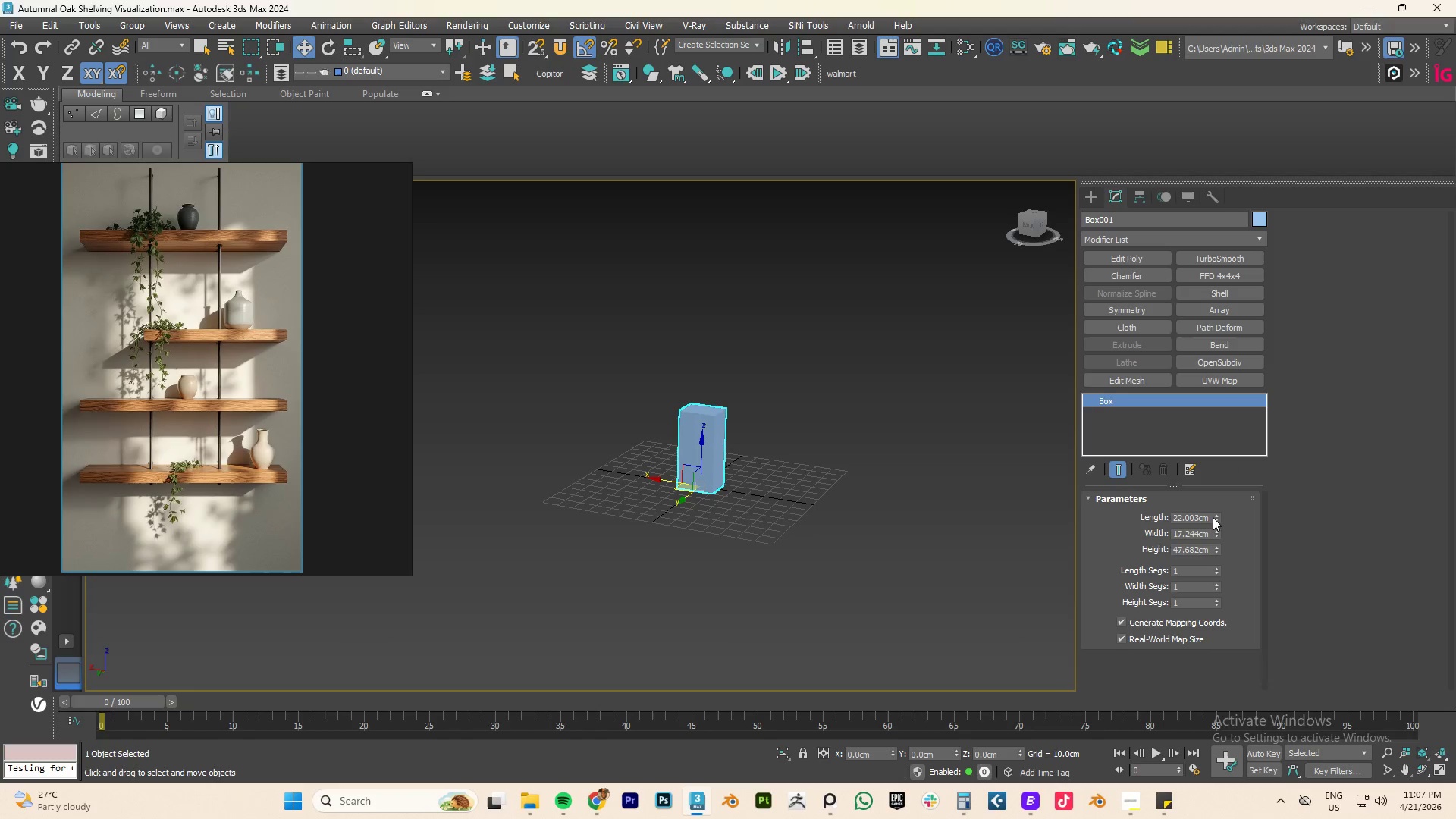 
left_click_drag(start_coordinate=[1213, 517], to_coordinate=[1222, 485])
 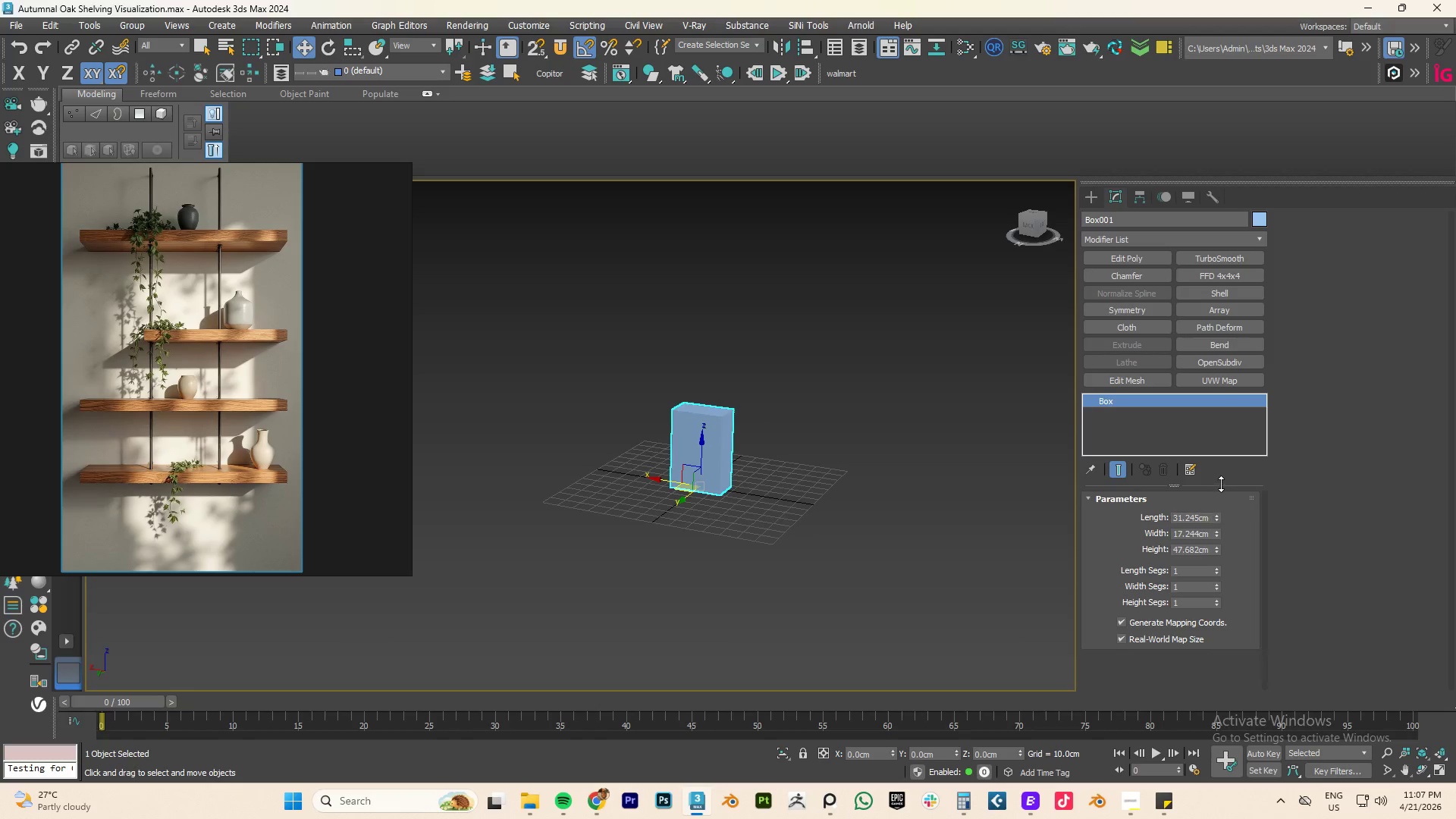 
key(Control+Z)
 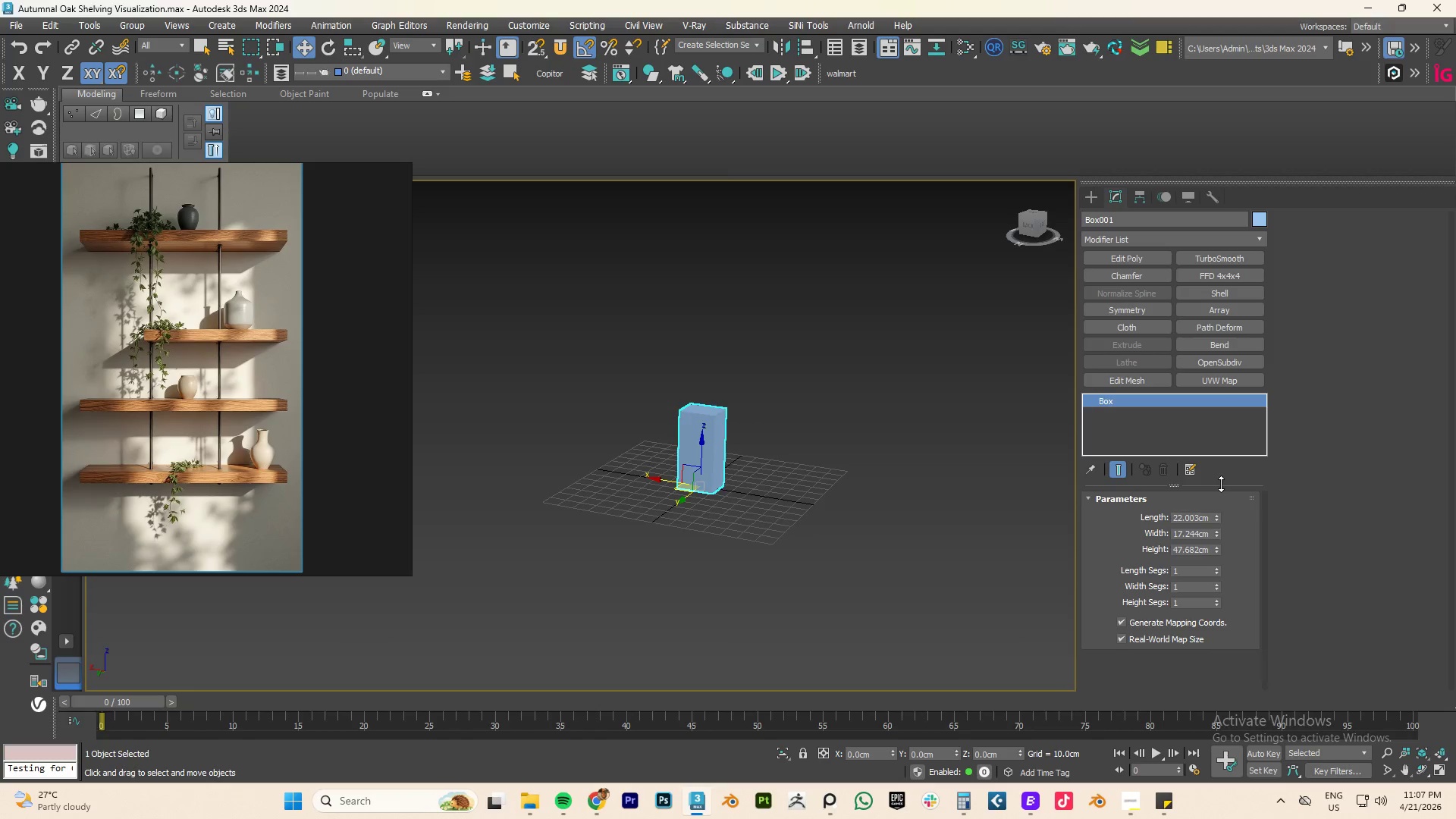 
key(Control+Z)
 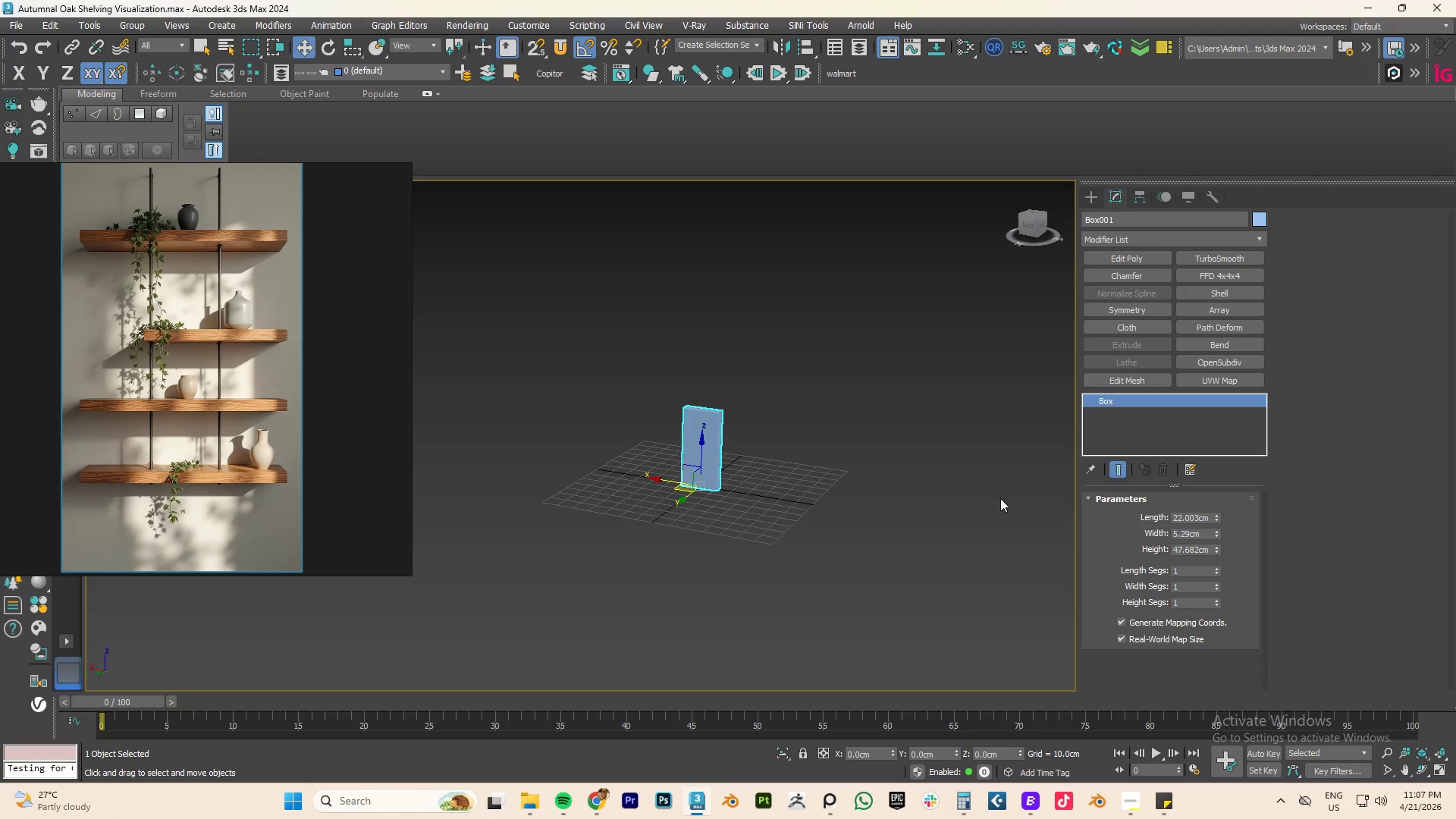 
key(Control+Z)
 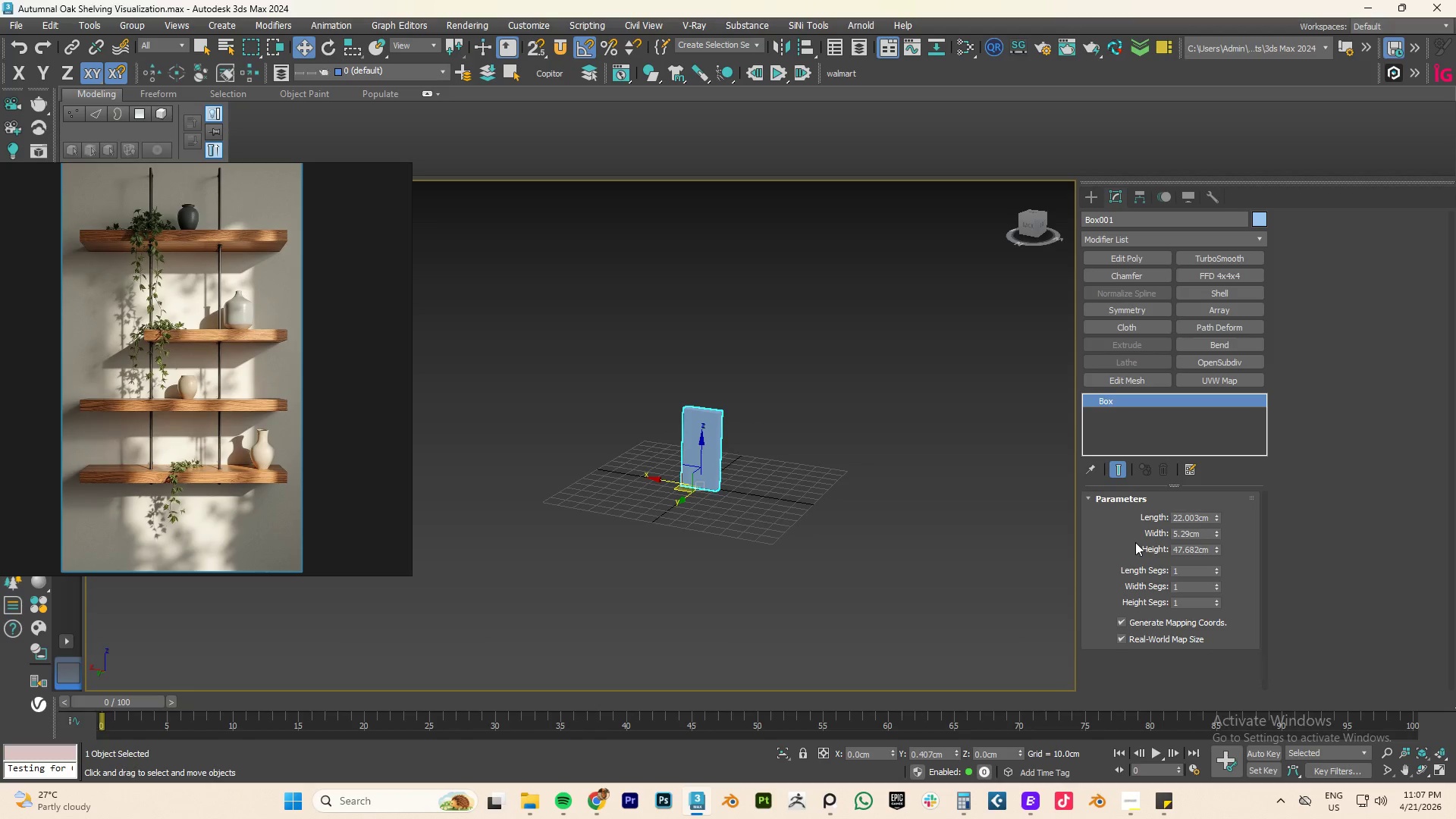 
key(Control+Z)
 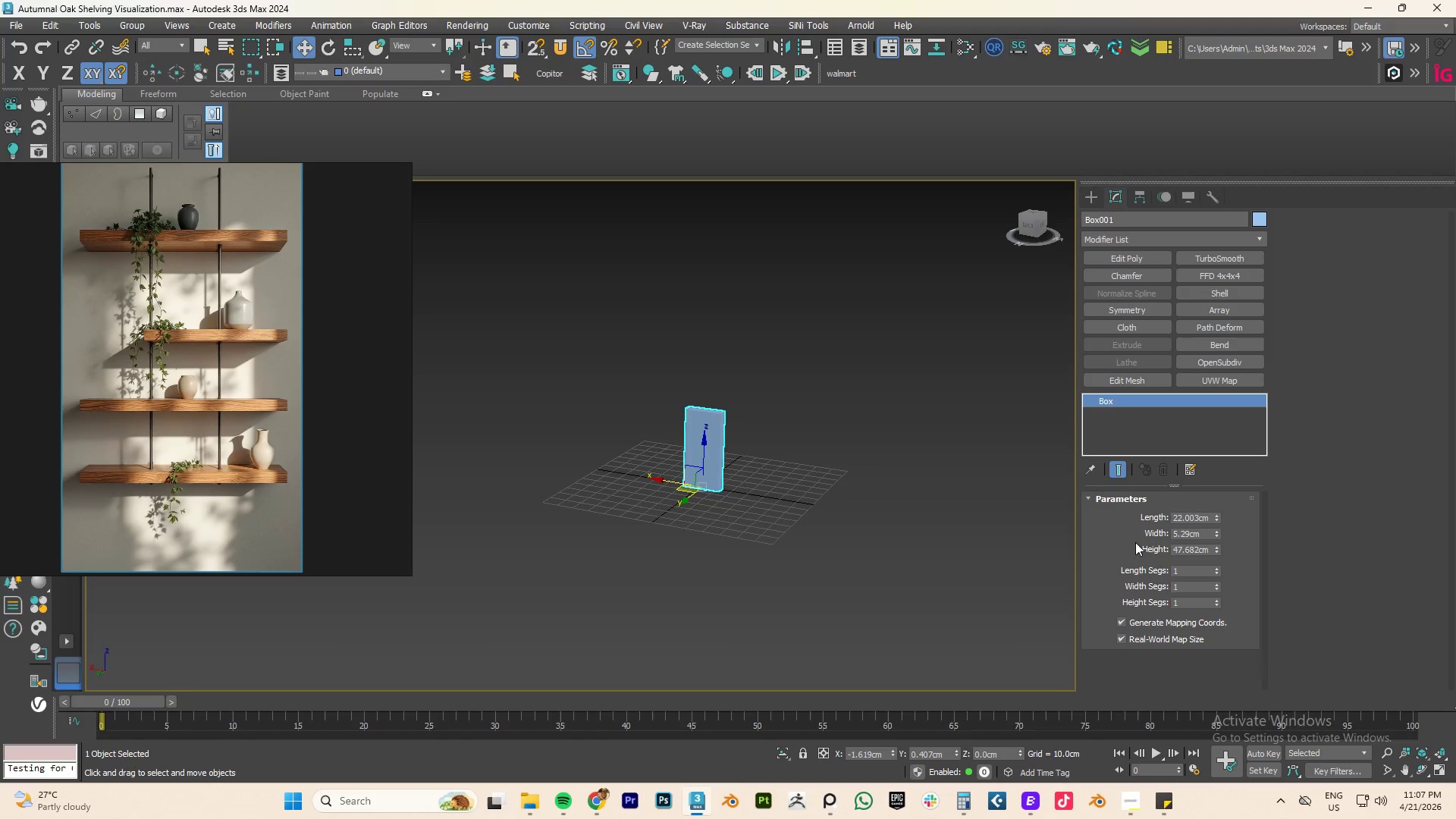 
key(Control+Z)
 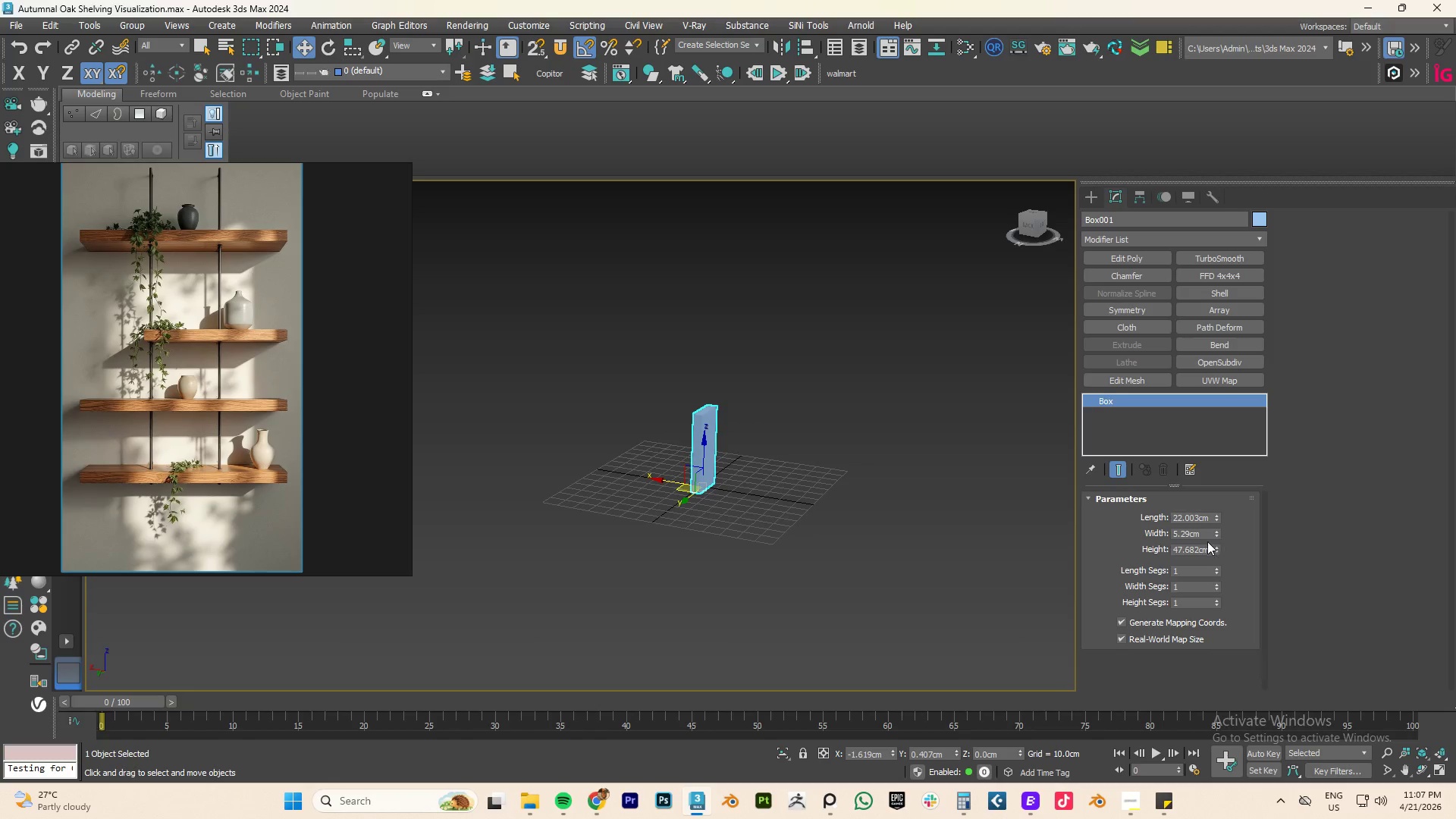 
double_click([1198, 546])
 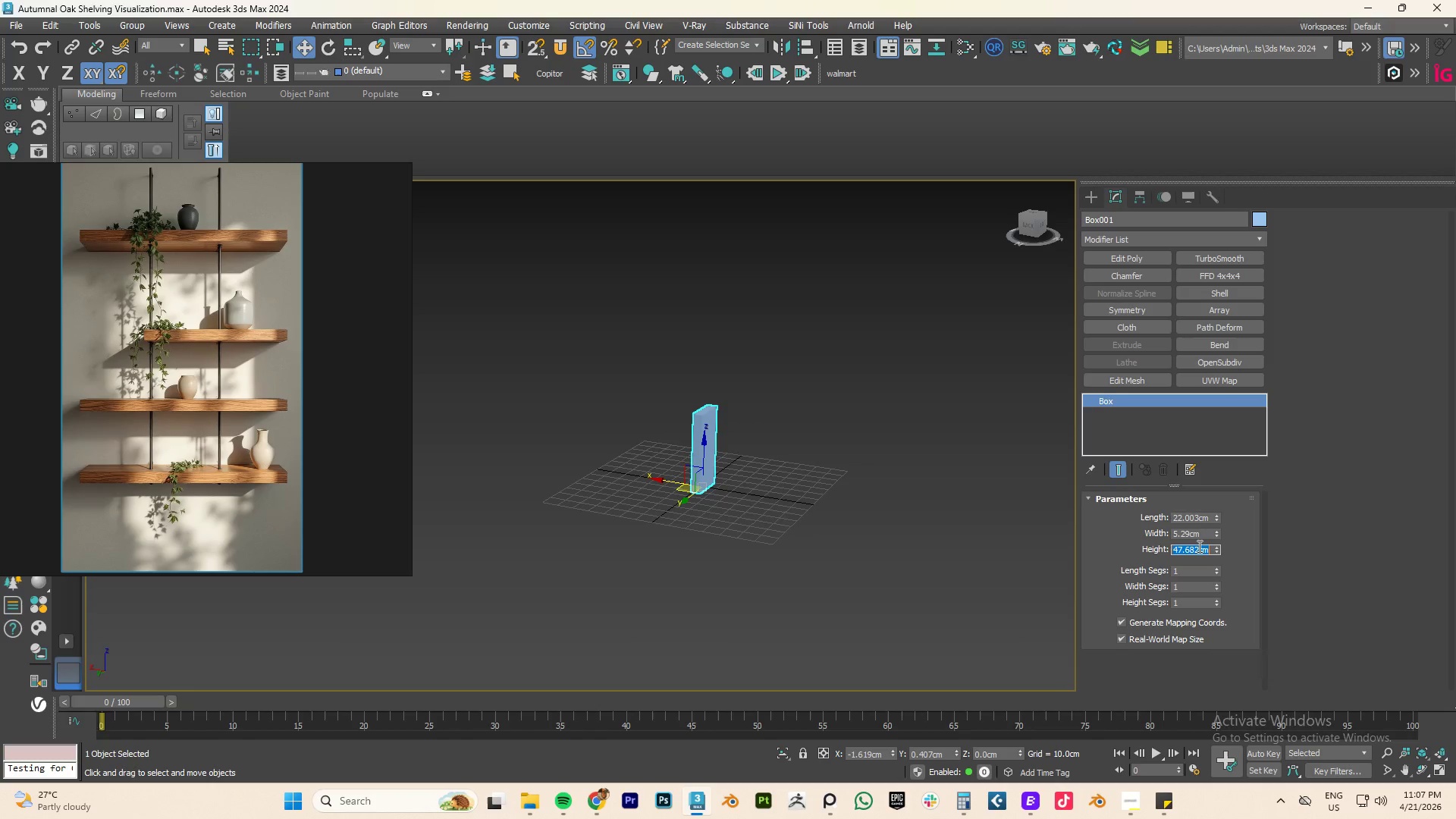 
key(Control+C)
 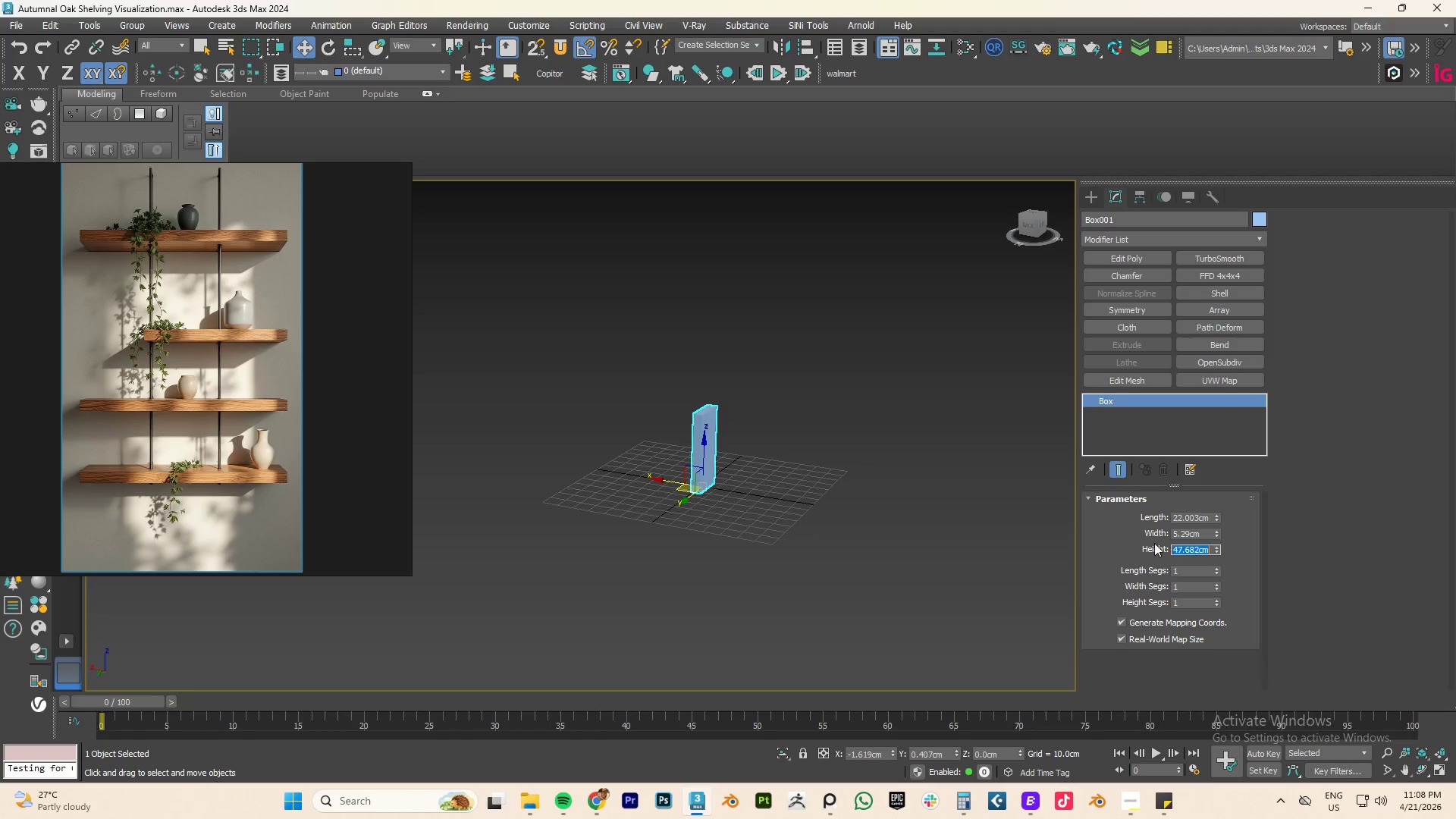 
key(Control+C)
 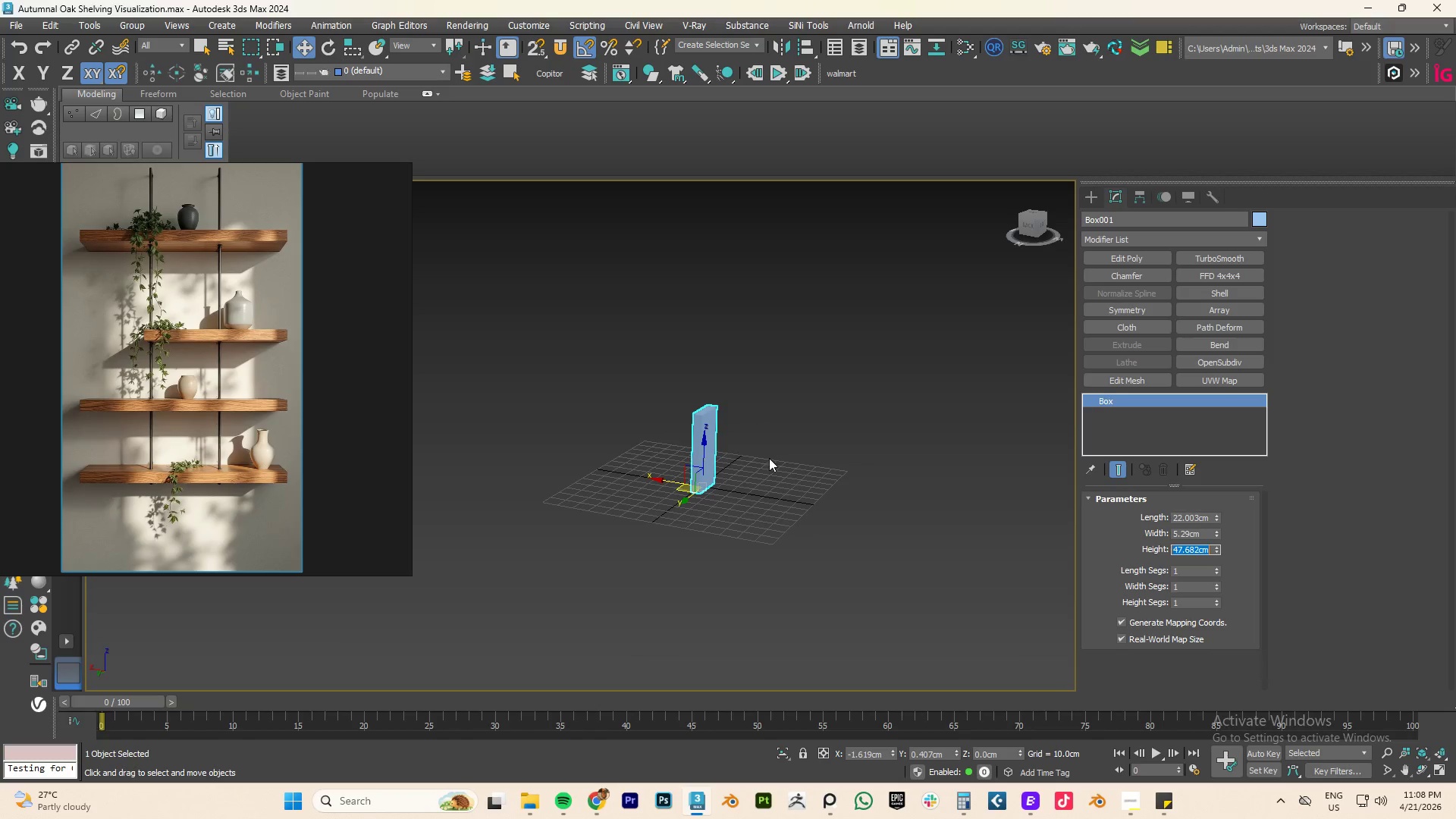 
left_click([825, 458])
 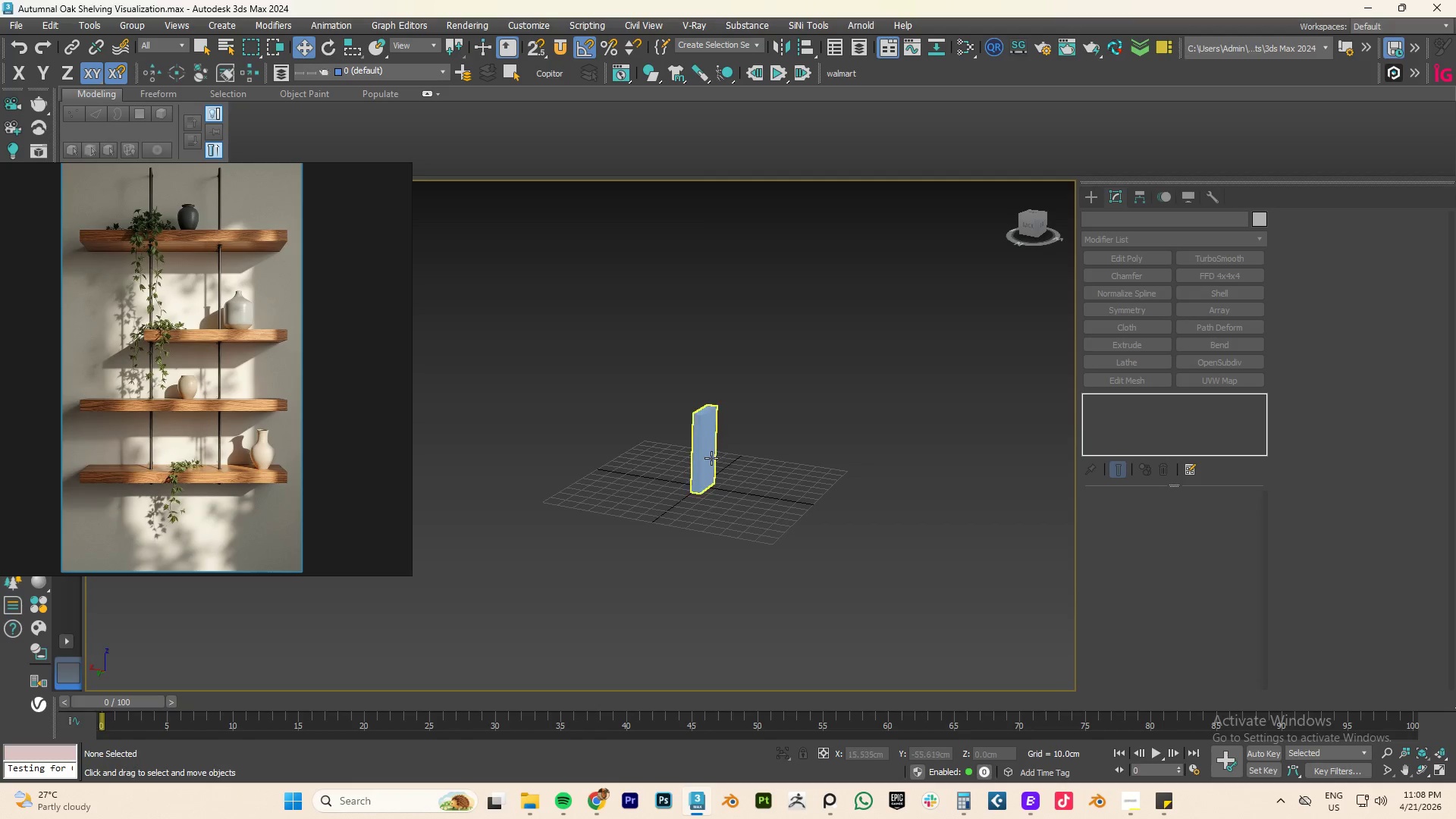 
left_click([711, 458])
 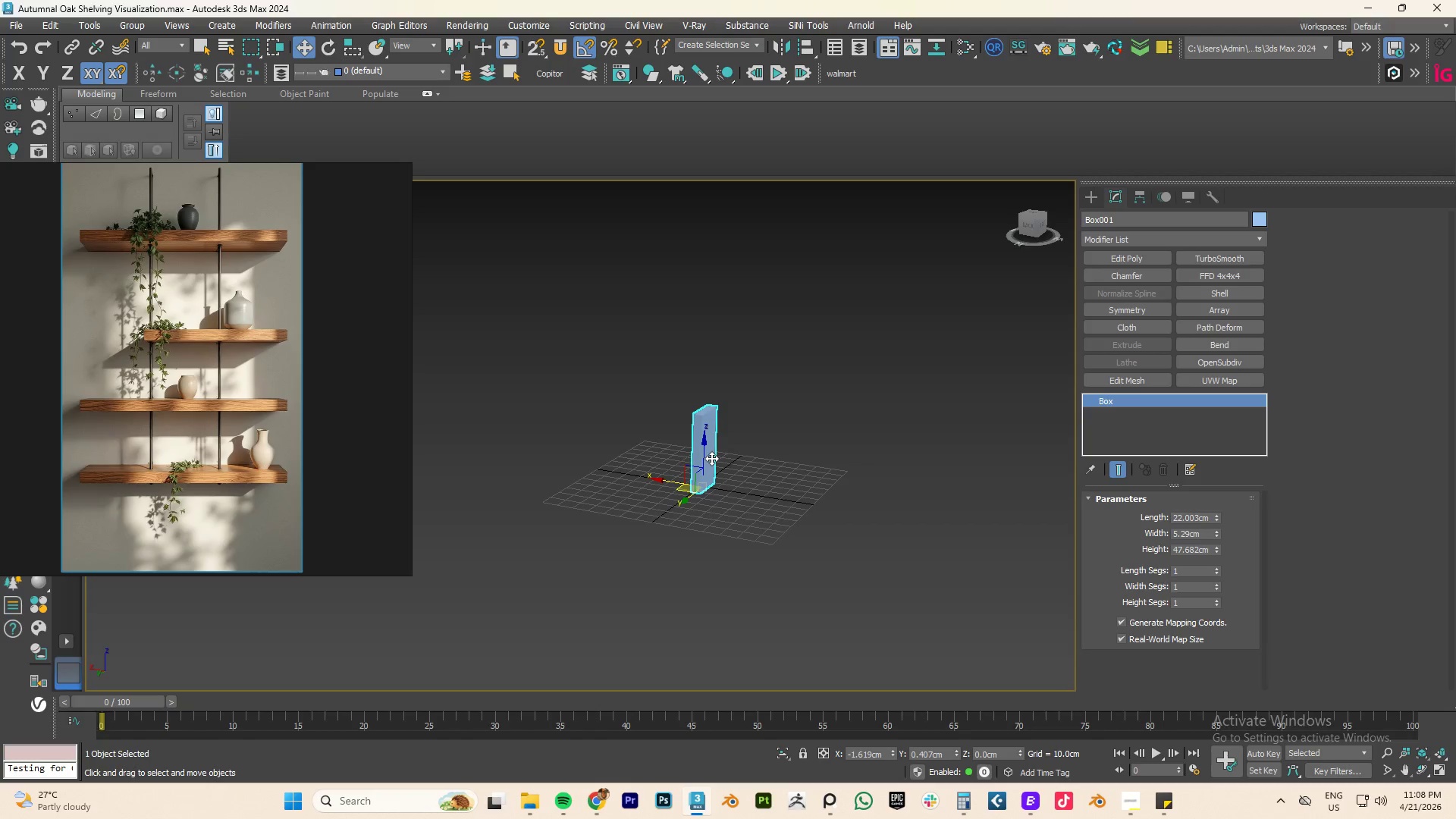 
key(Delete)
 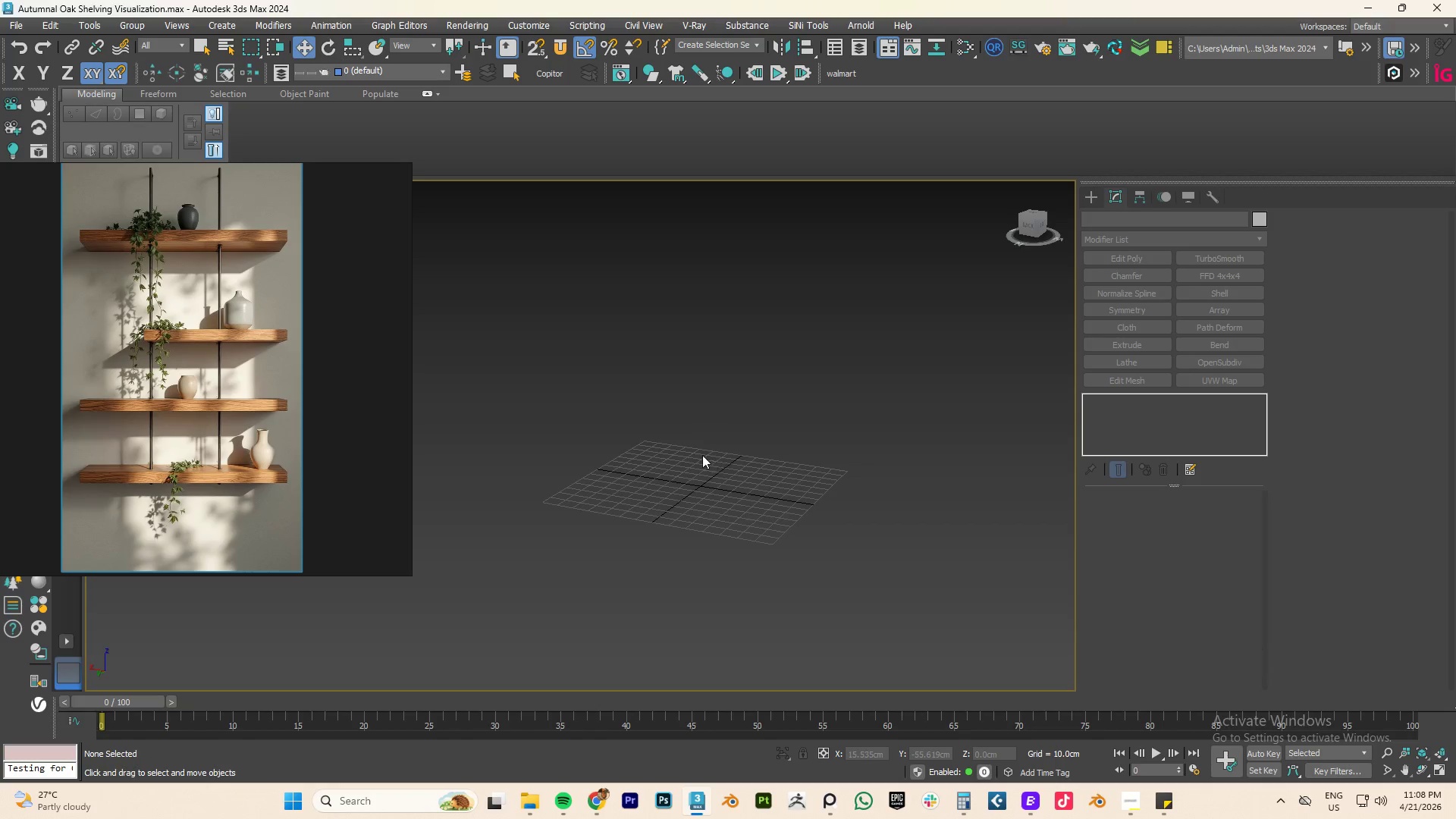 
key(F)
 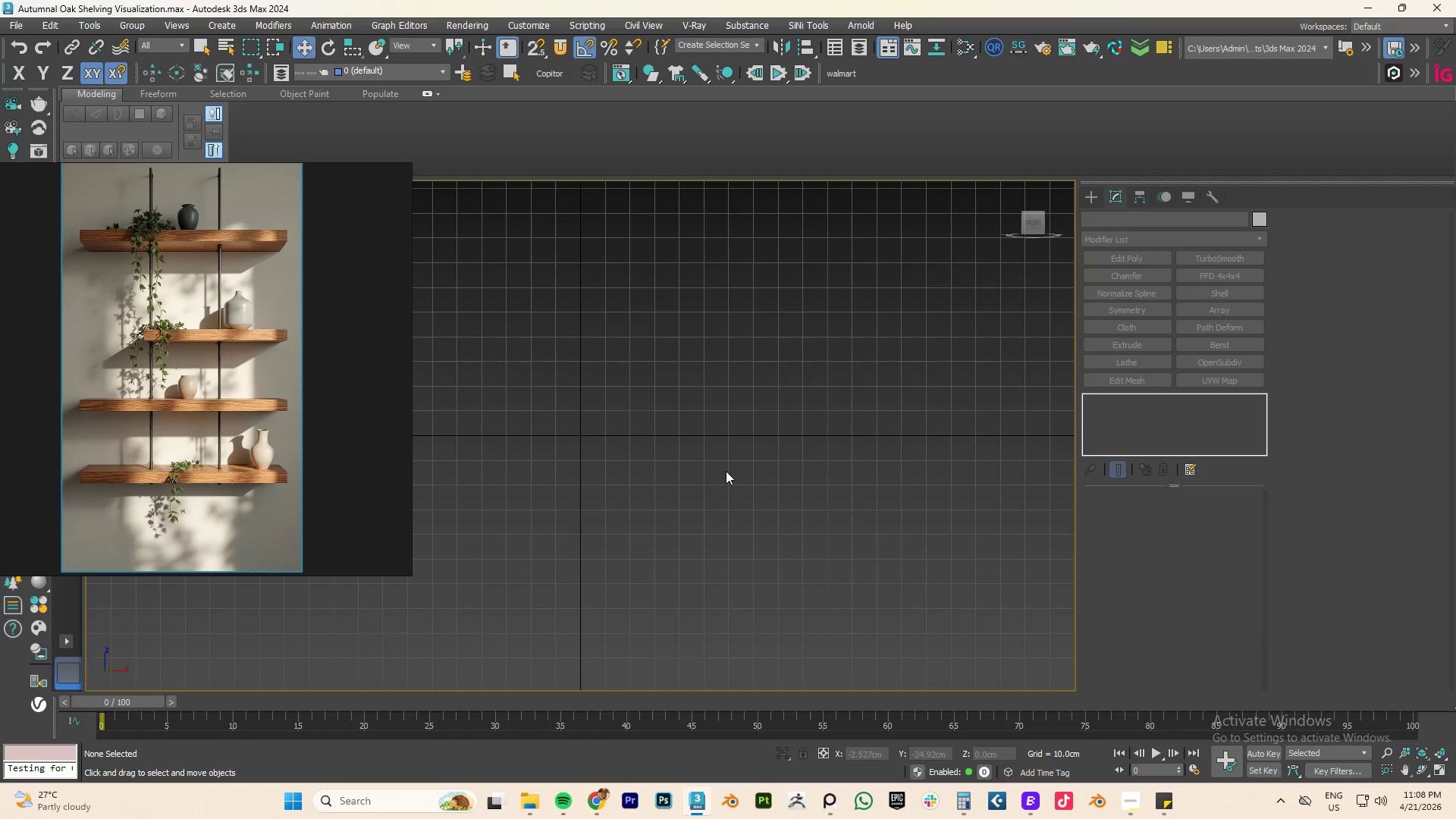 
scroll: coordinate [726, 471], scroll_direction: down, amount: 2.0
 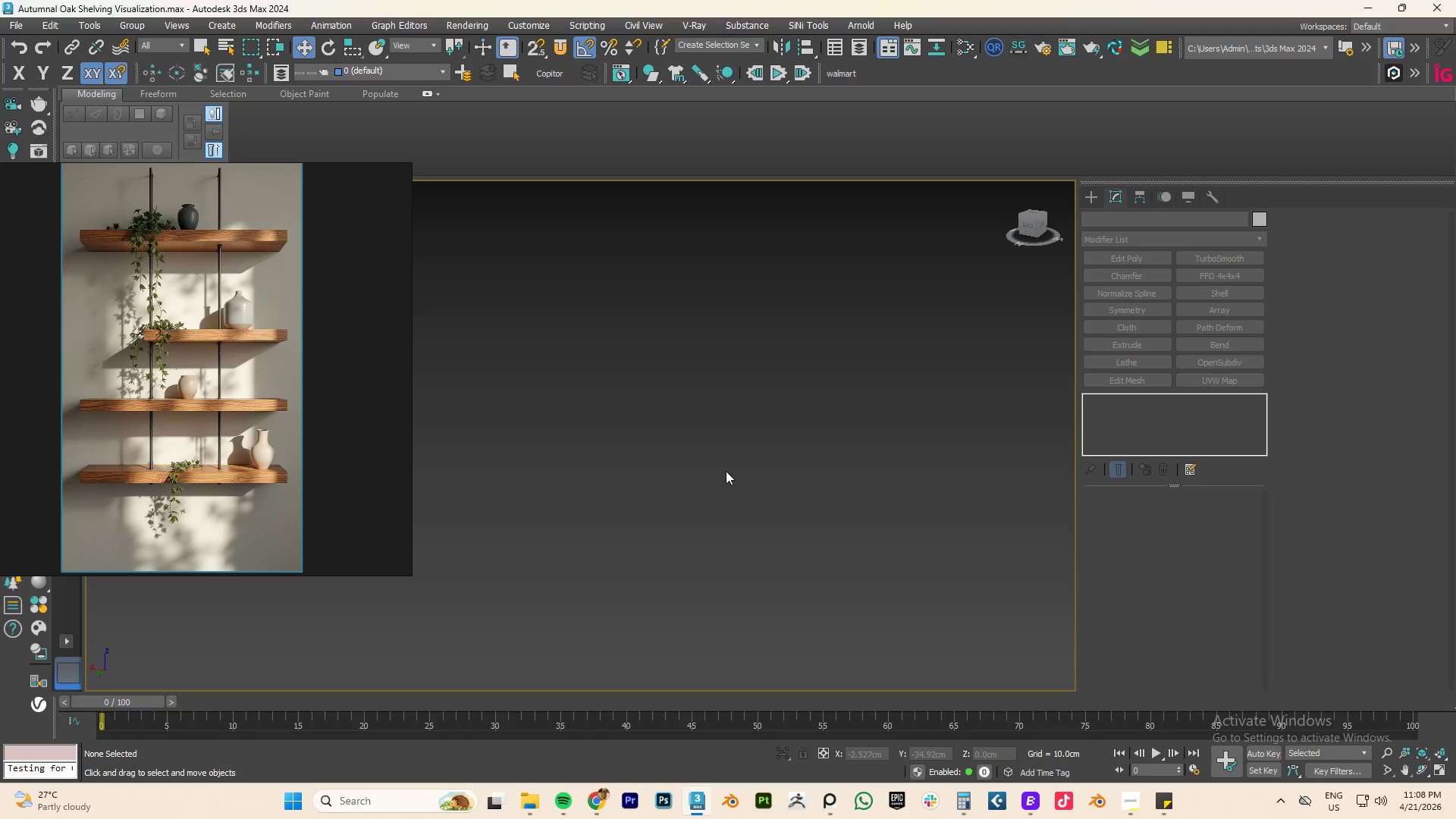 
key(Z)
 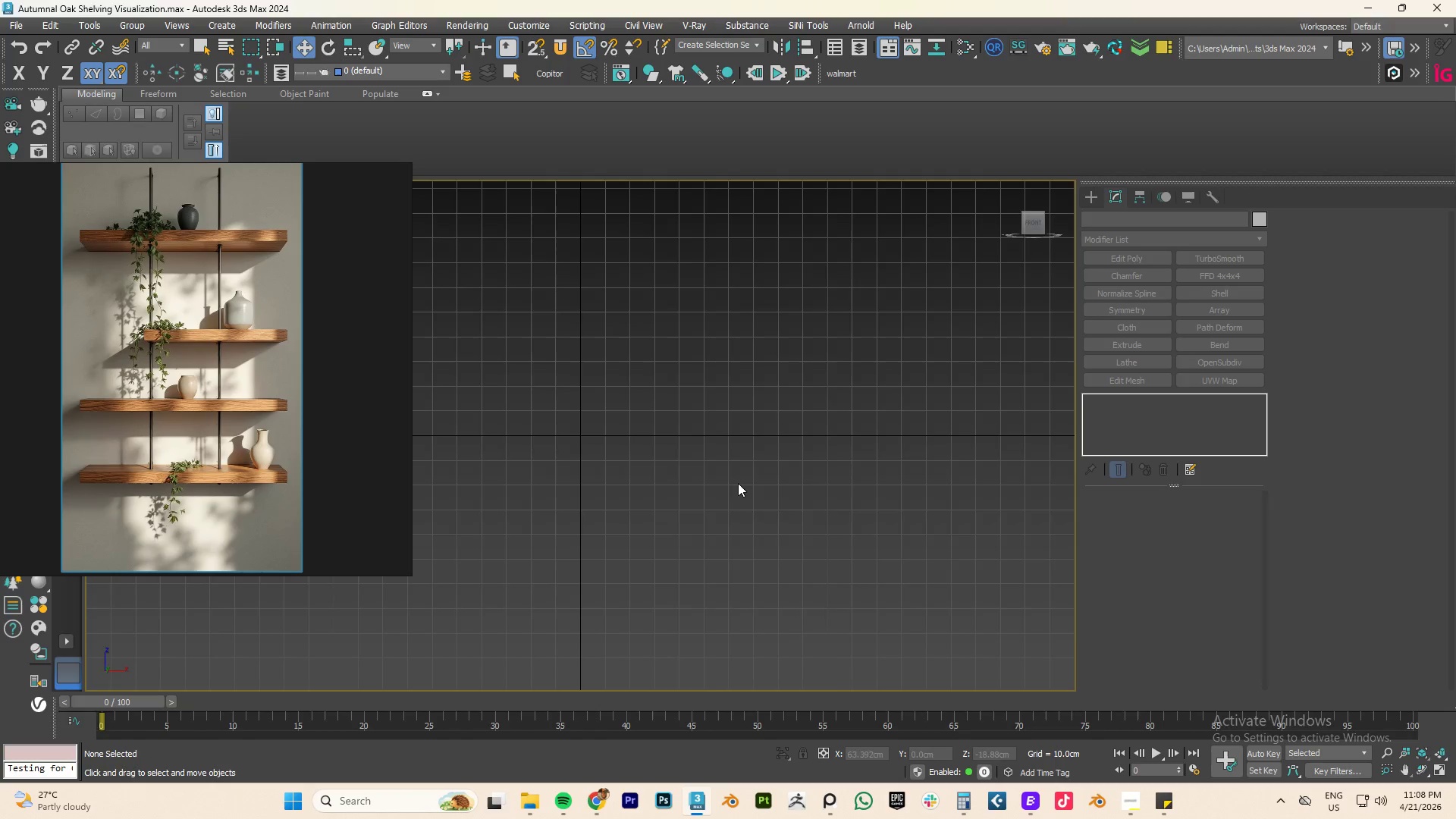 
hold_key(key=AltLeft, duration=0.69)
 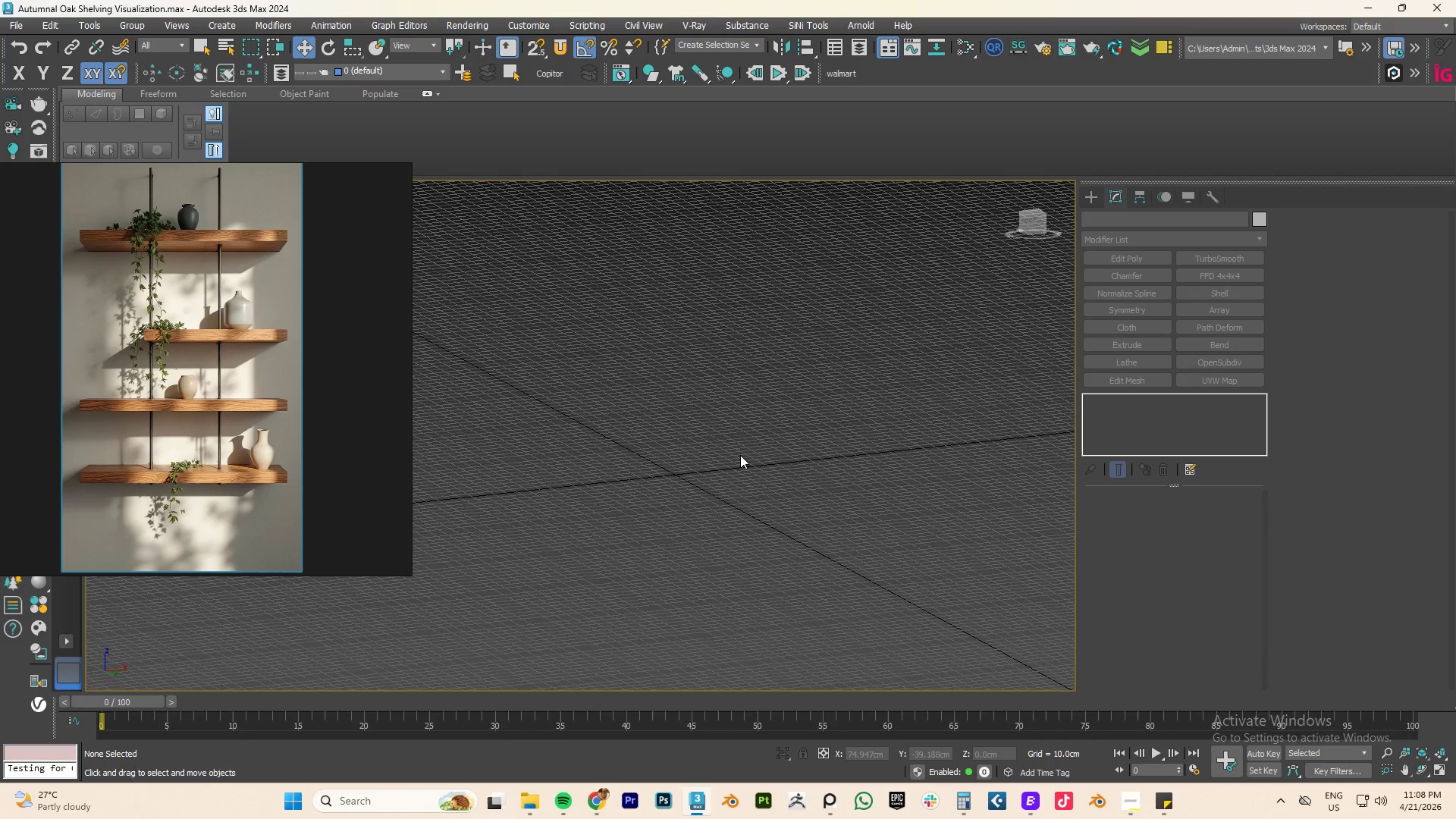 
scroll: coordinate [742, 461], scroll_direction: down, amount: 5.0
 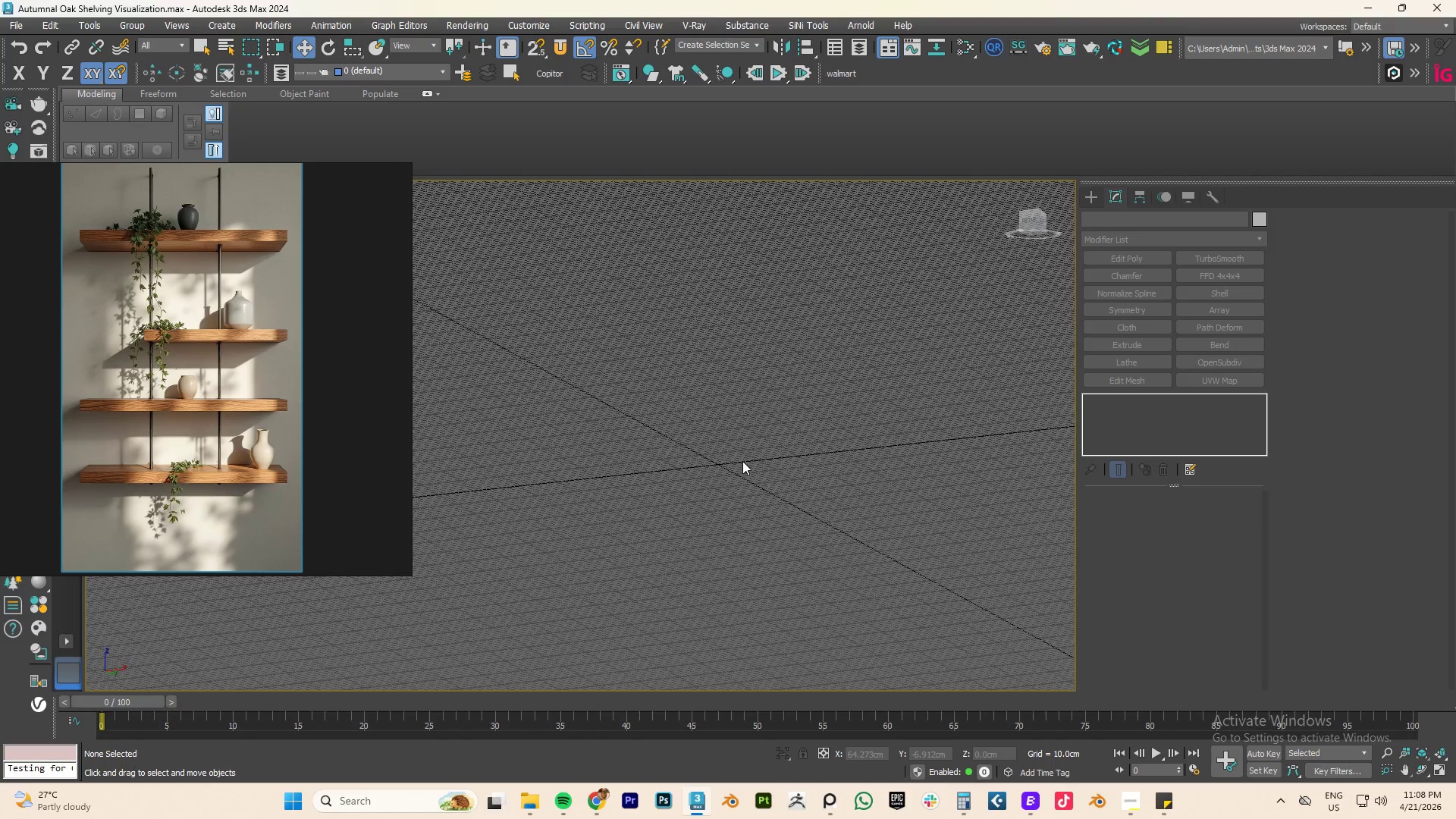 
type(pz)
 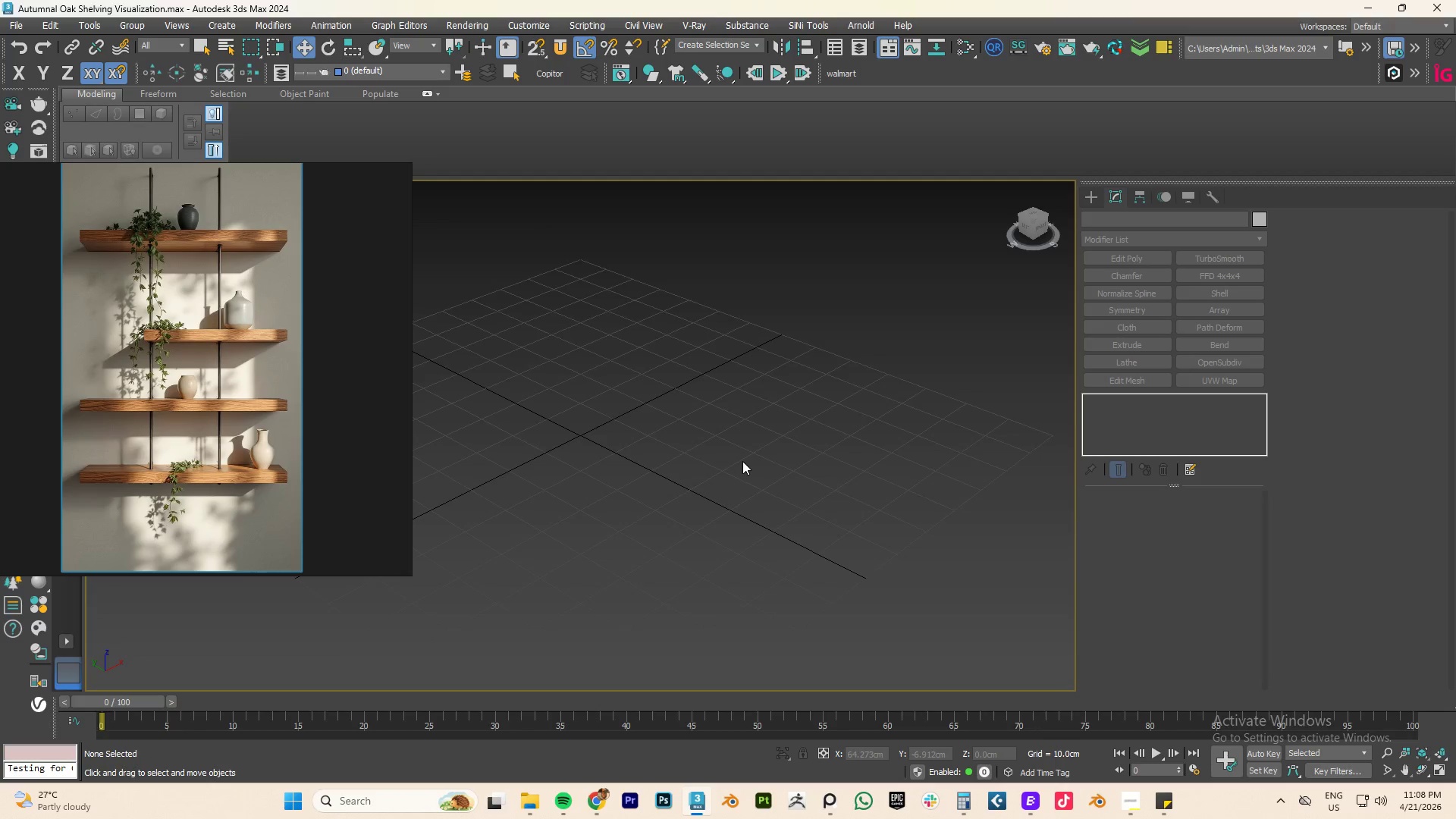 
scroll: coordinate [742, 461], scroll_direction: down, amount: 2.0
 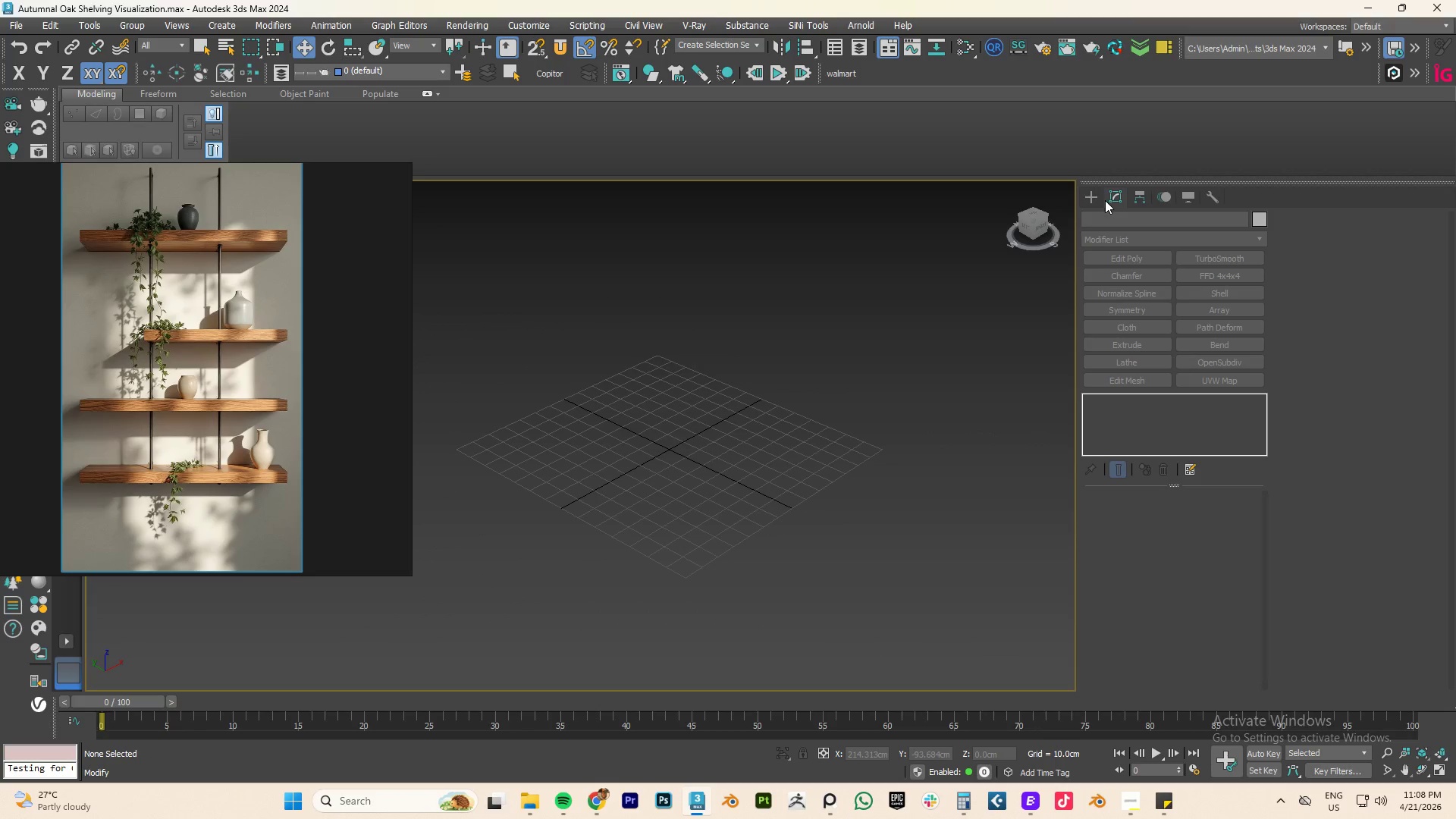 
left_click([1091, 195])
 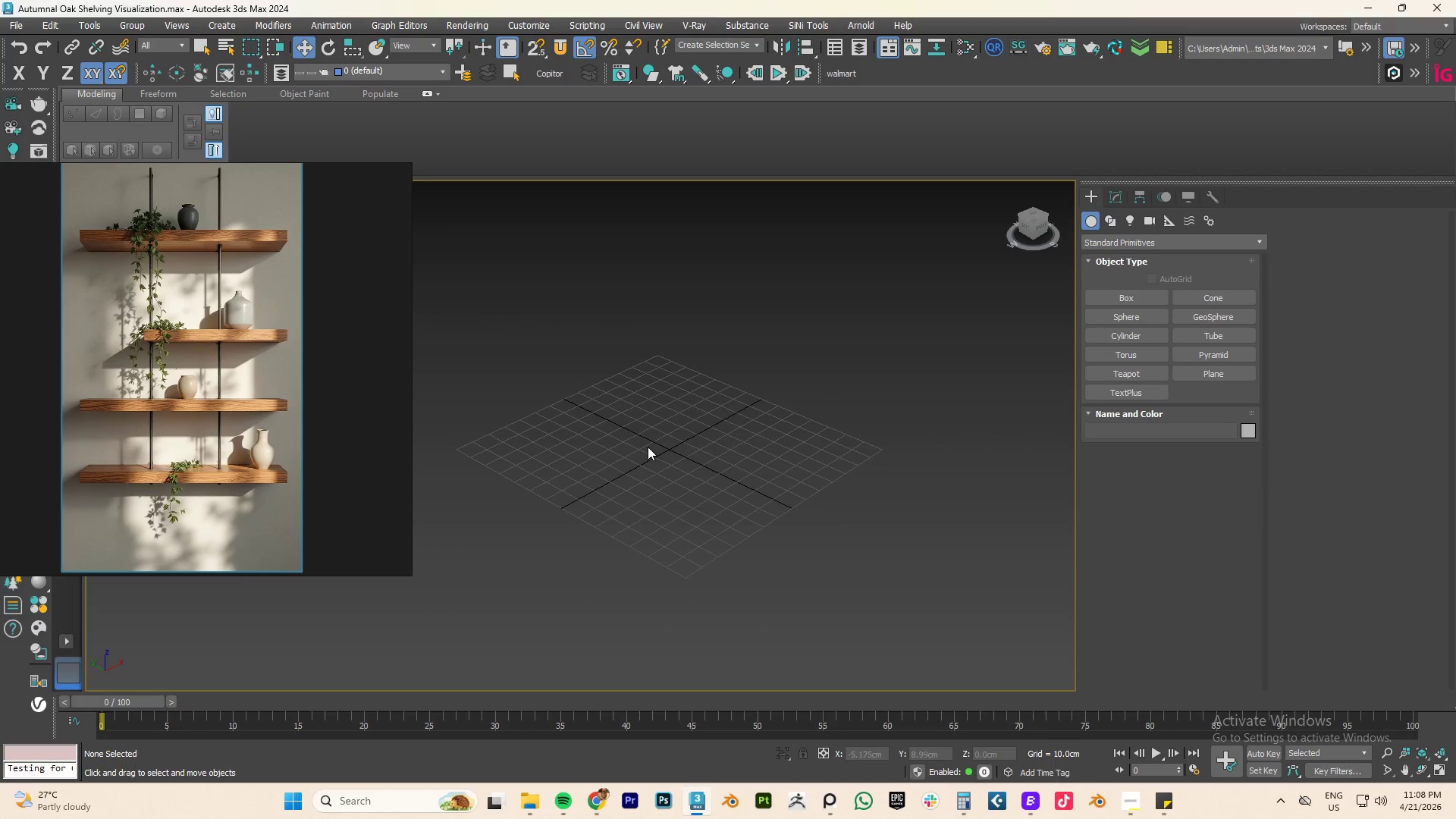 
left_click_drag(start_coordinate=[648, 447], to_coordinate=[674, 451])
 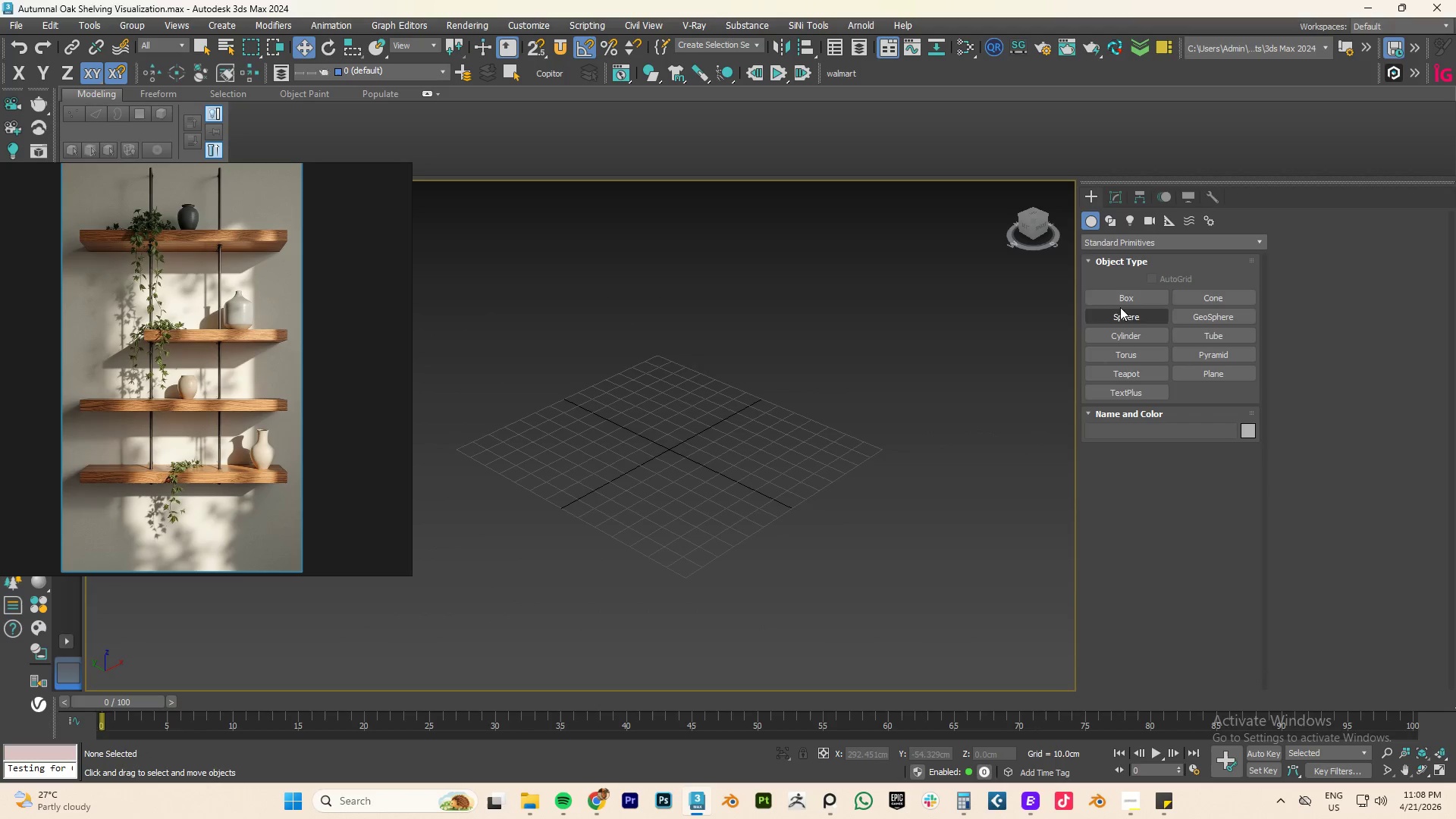 
left_click([1129, 295])
 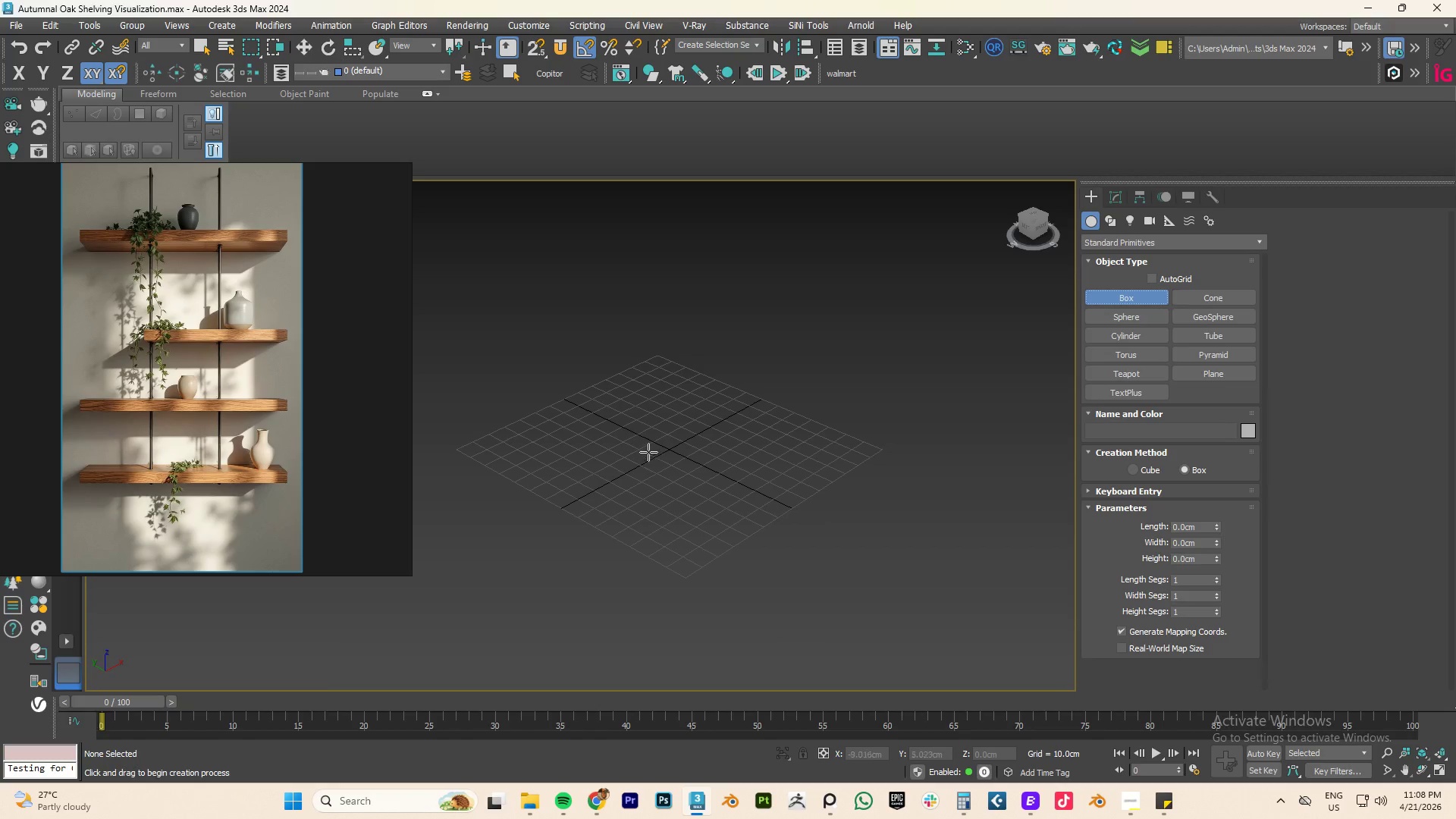 
left_click_drag(start_coordinate=[648, 451], to_coordinate=[724, 471])
 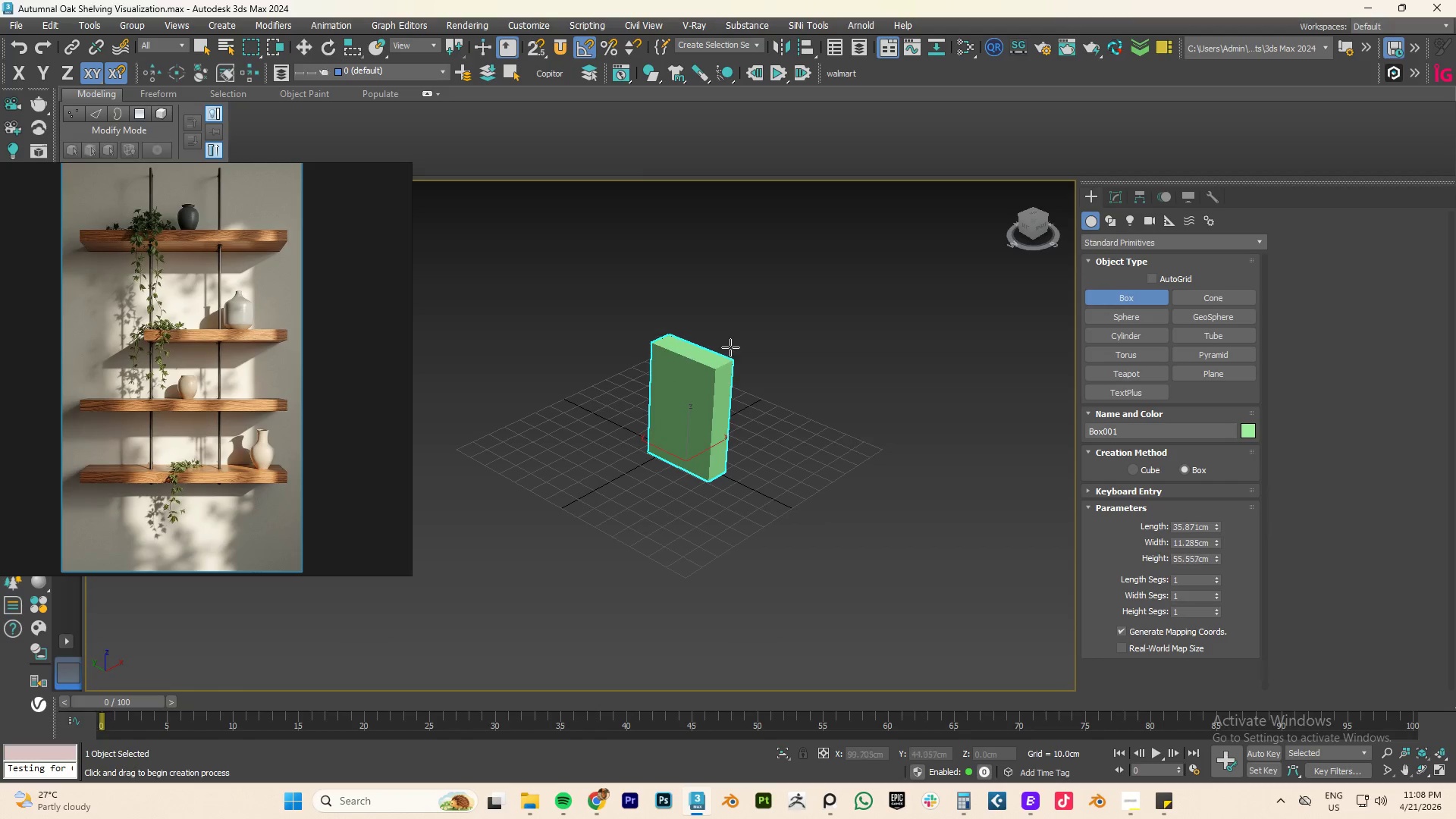 
left_click([732, 338])
 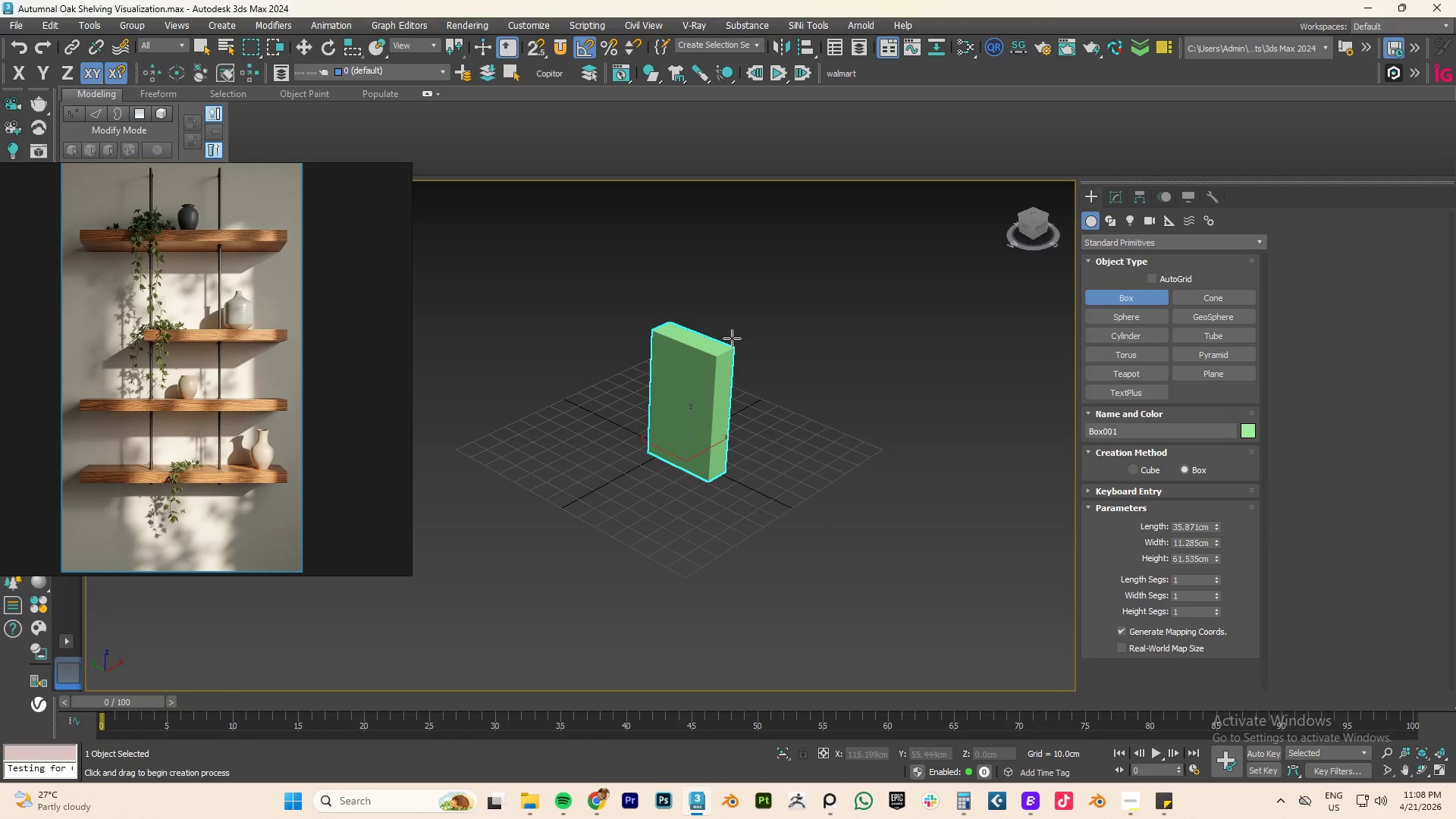 
right_click([732, 338])
 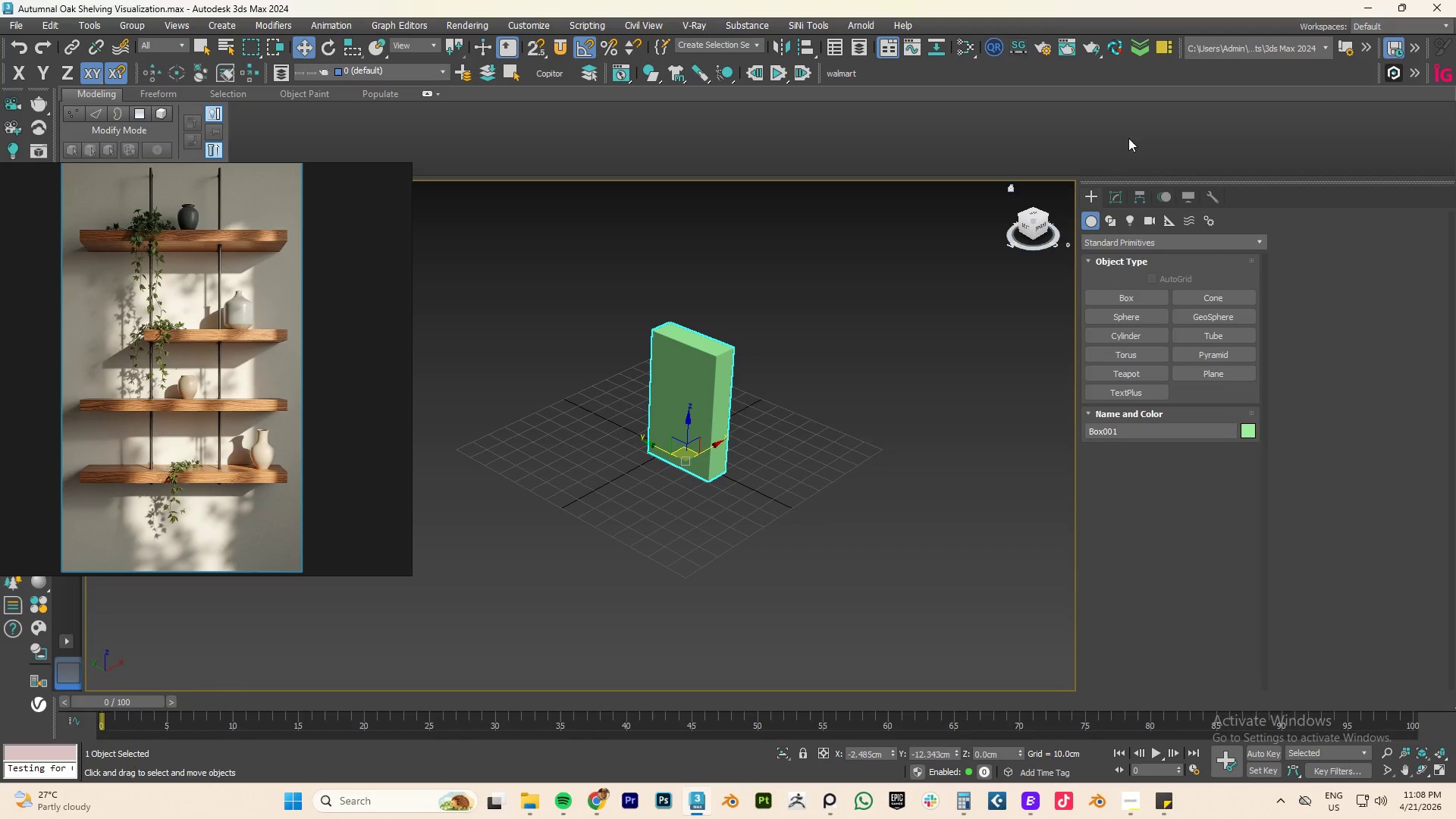 
left_click([1119, 193])
 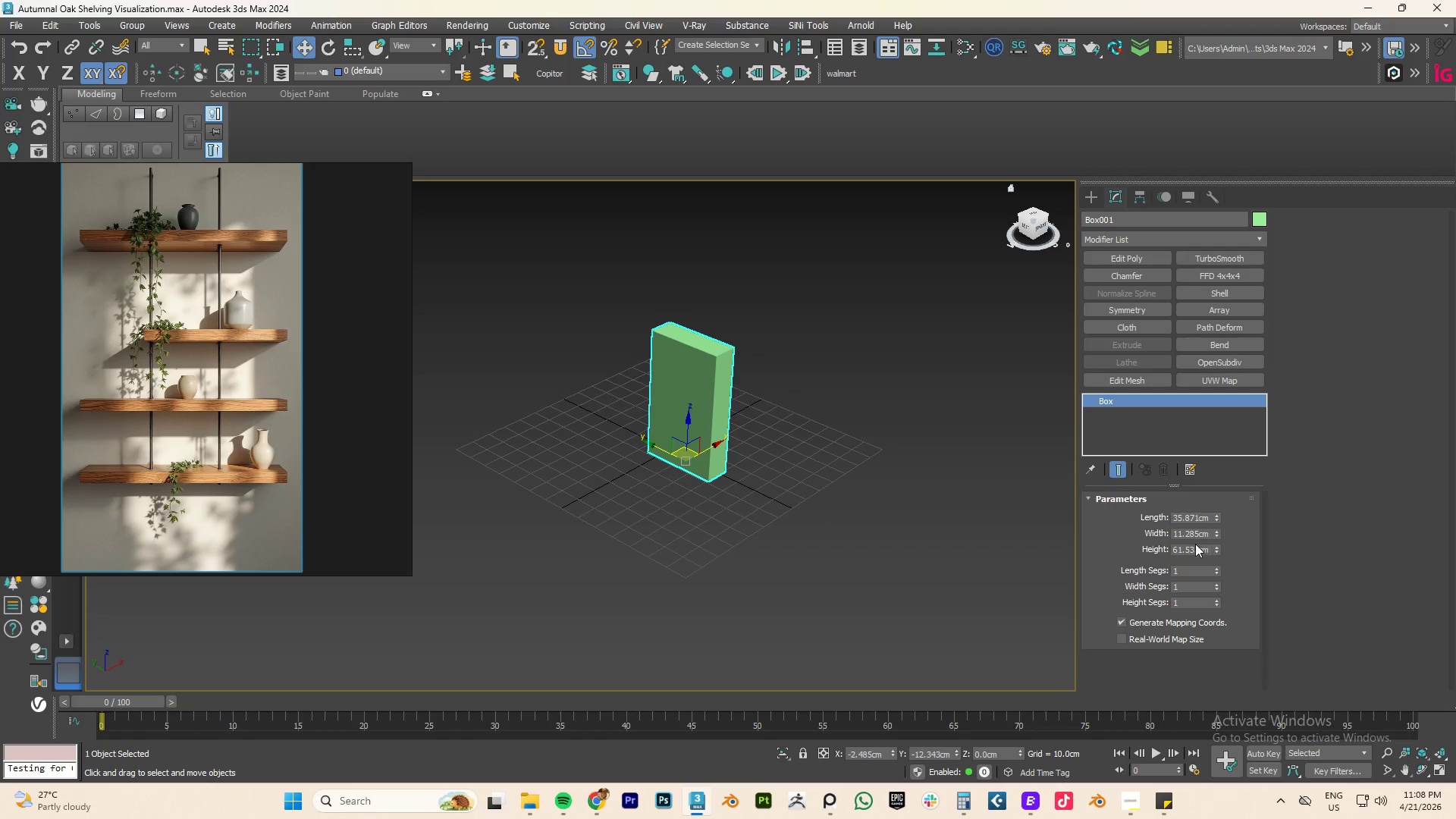 
double_click([1190, 548])
 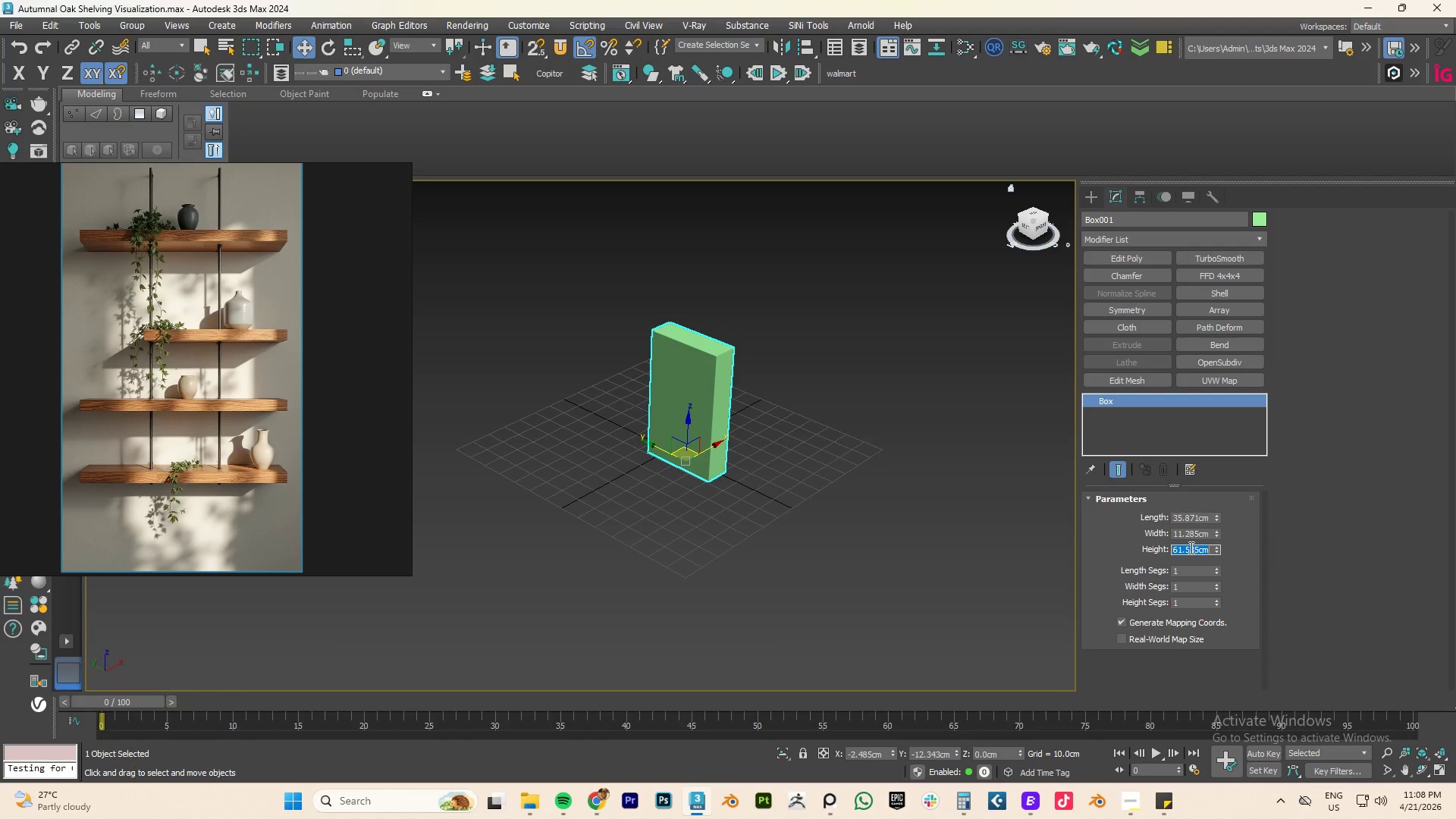 
key(Control+V)
 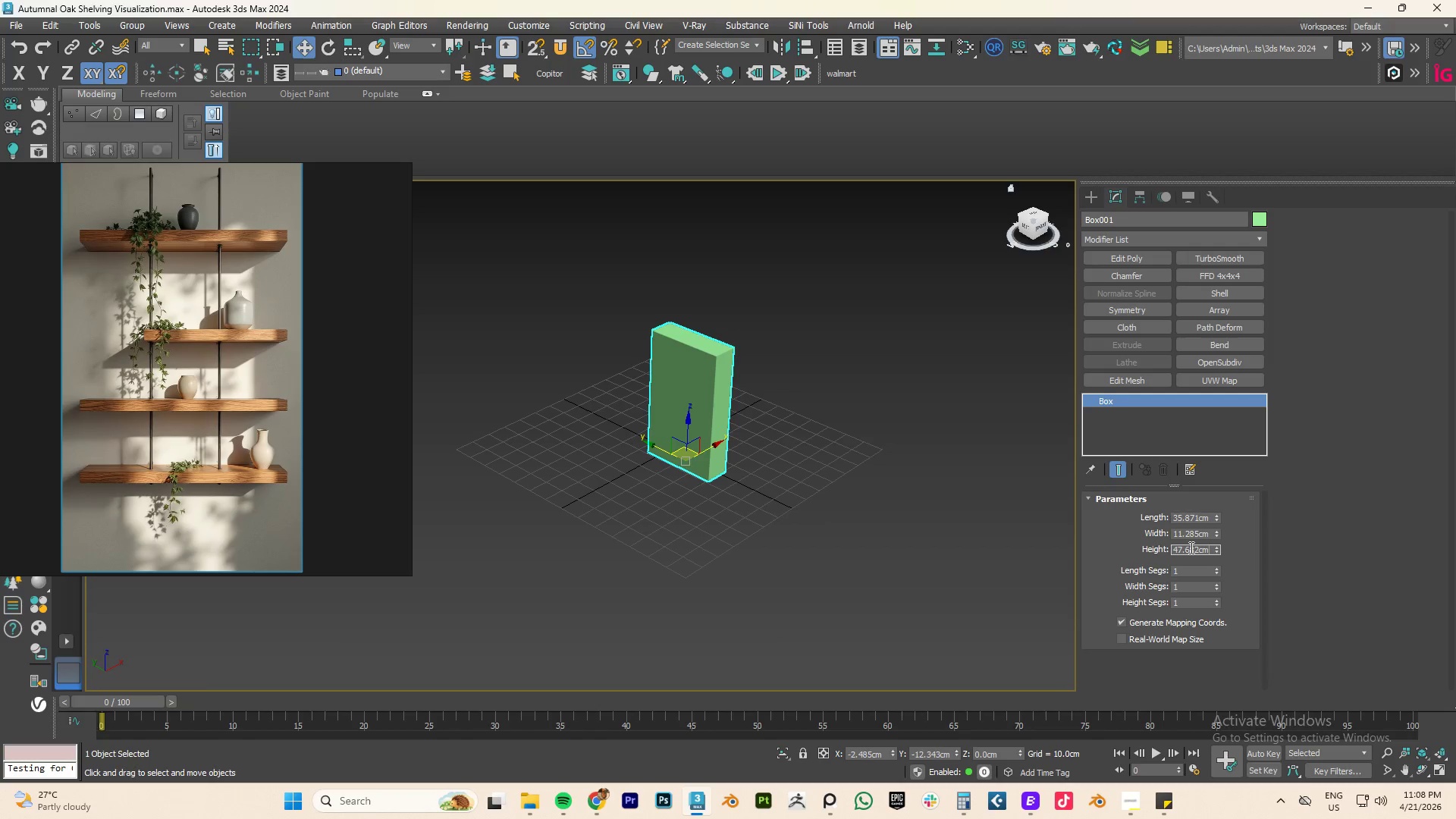 
key(NumpadEnter)
 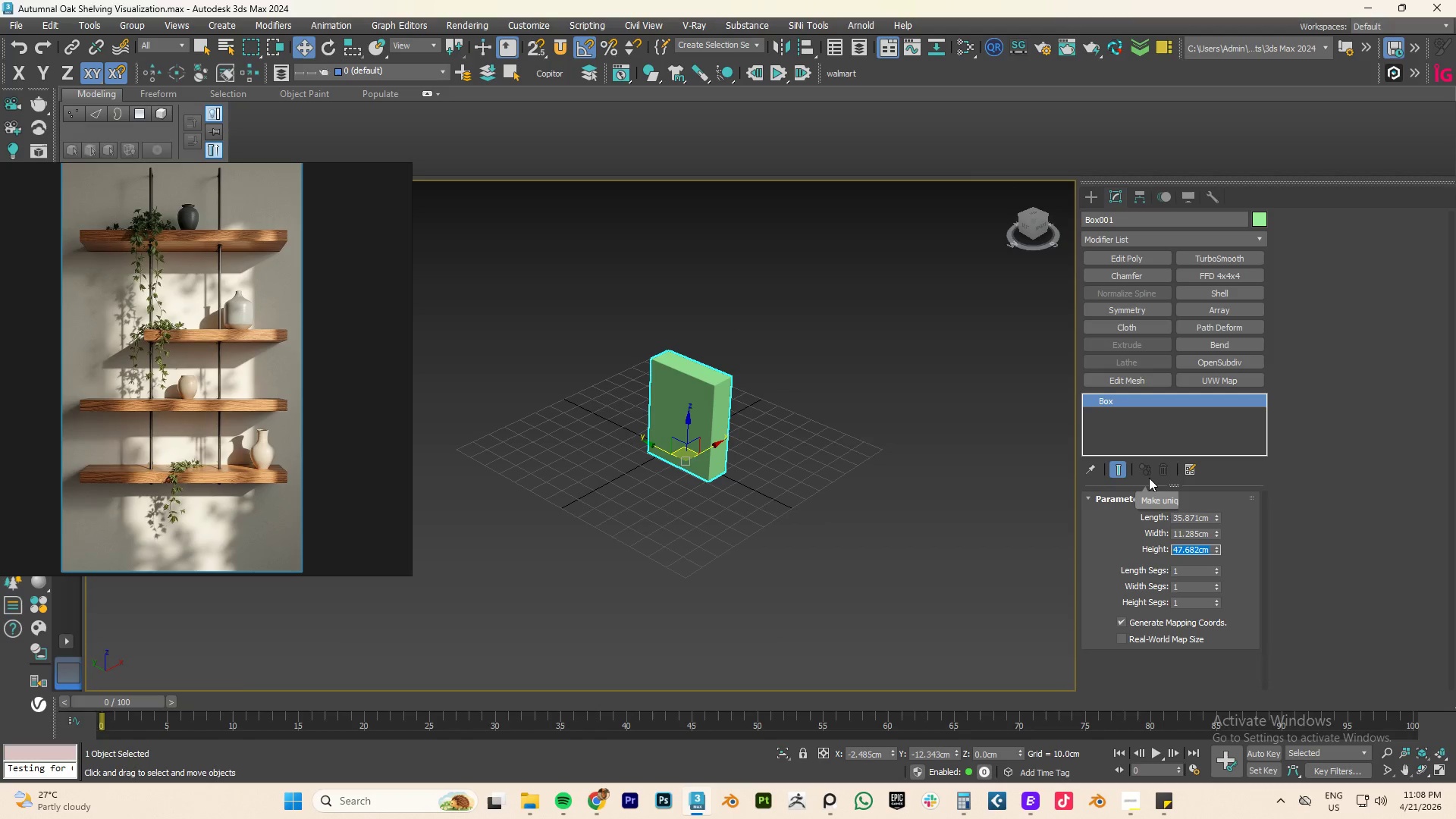 
type(9ft)
 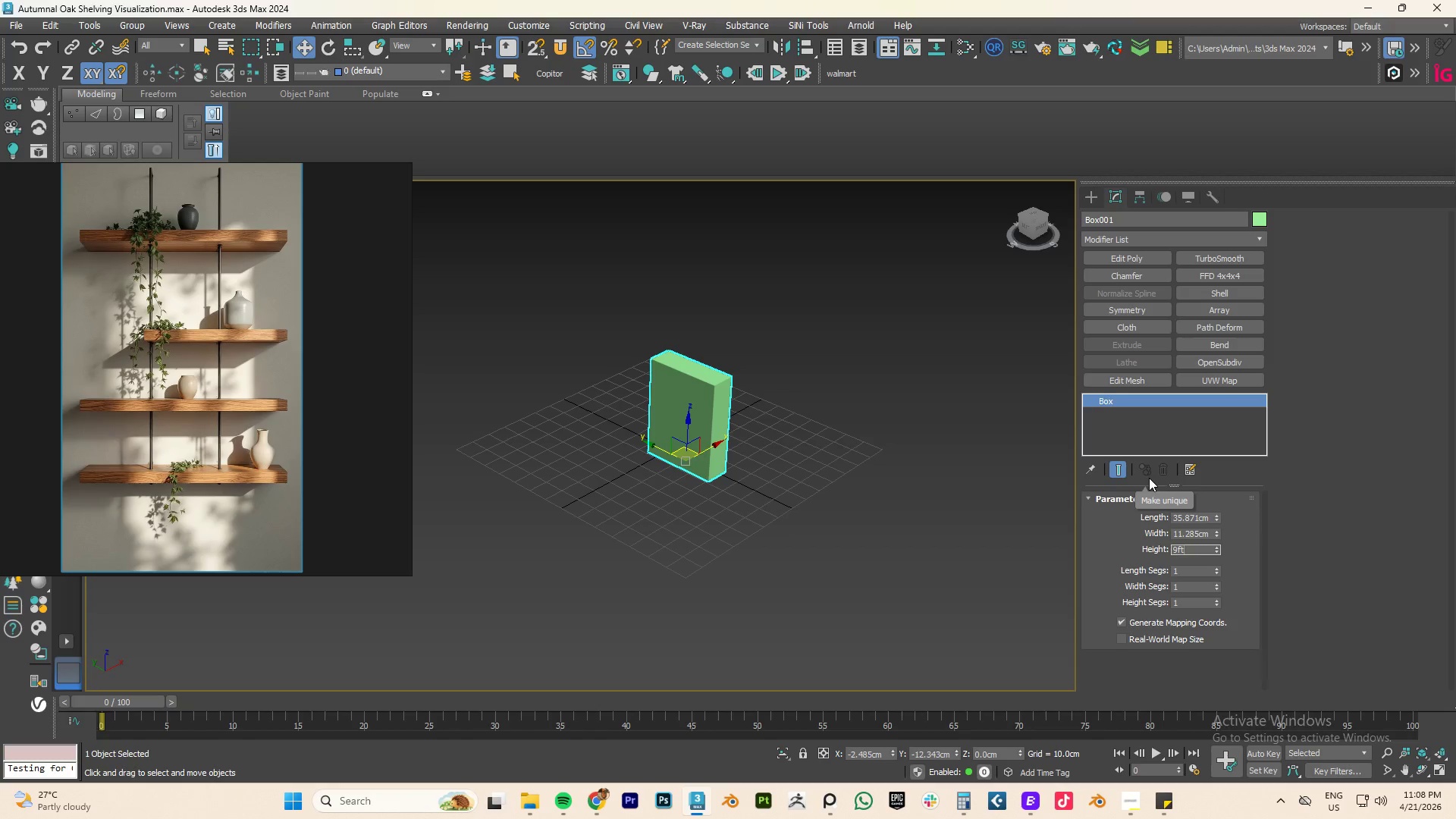 
key(Enter)
 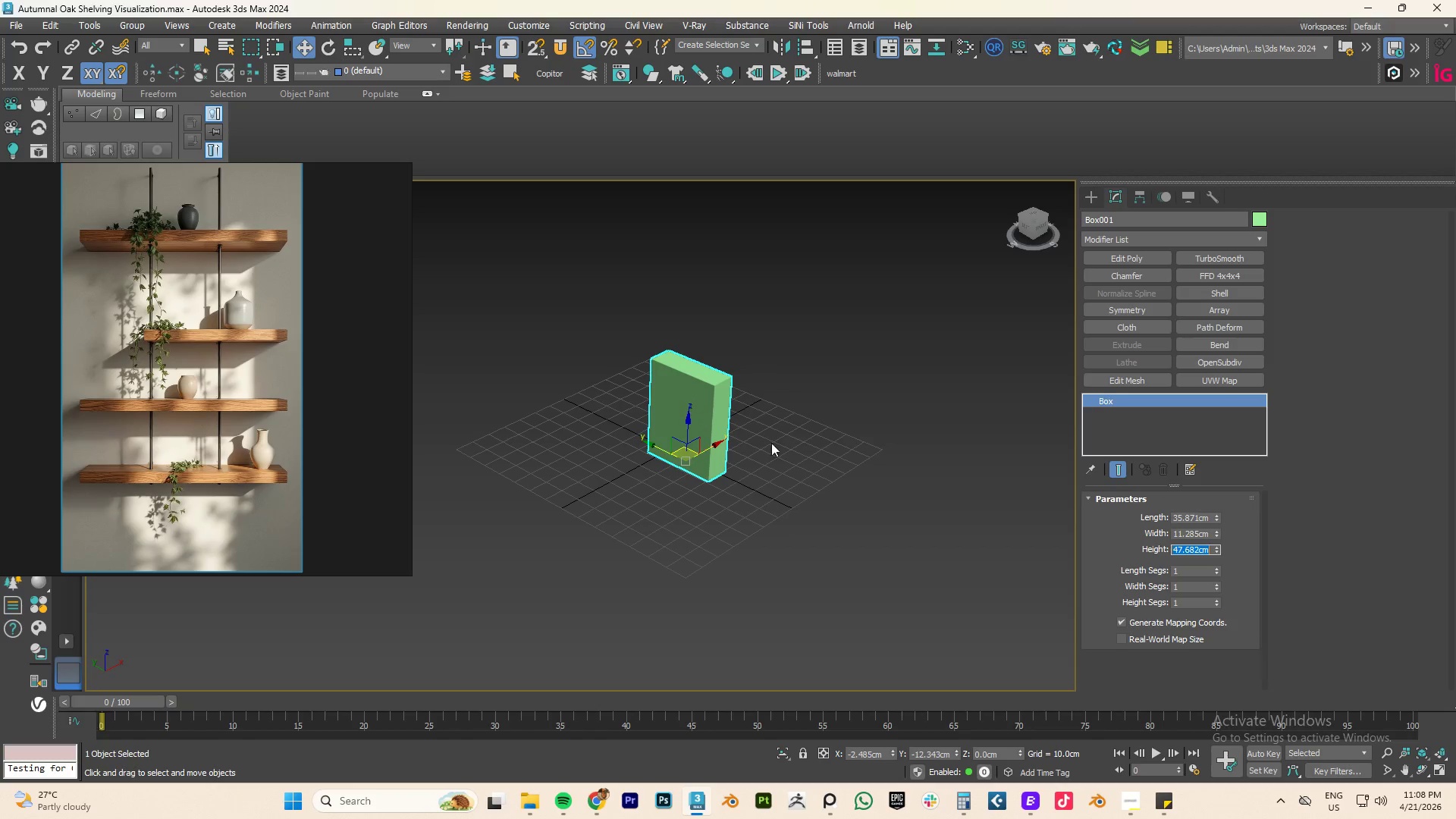 
type(fz)
key(Escape)
 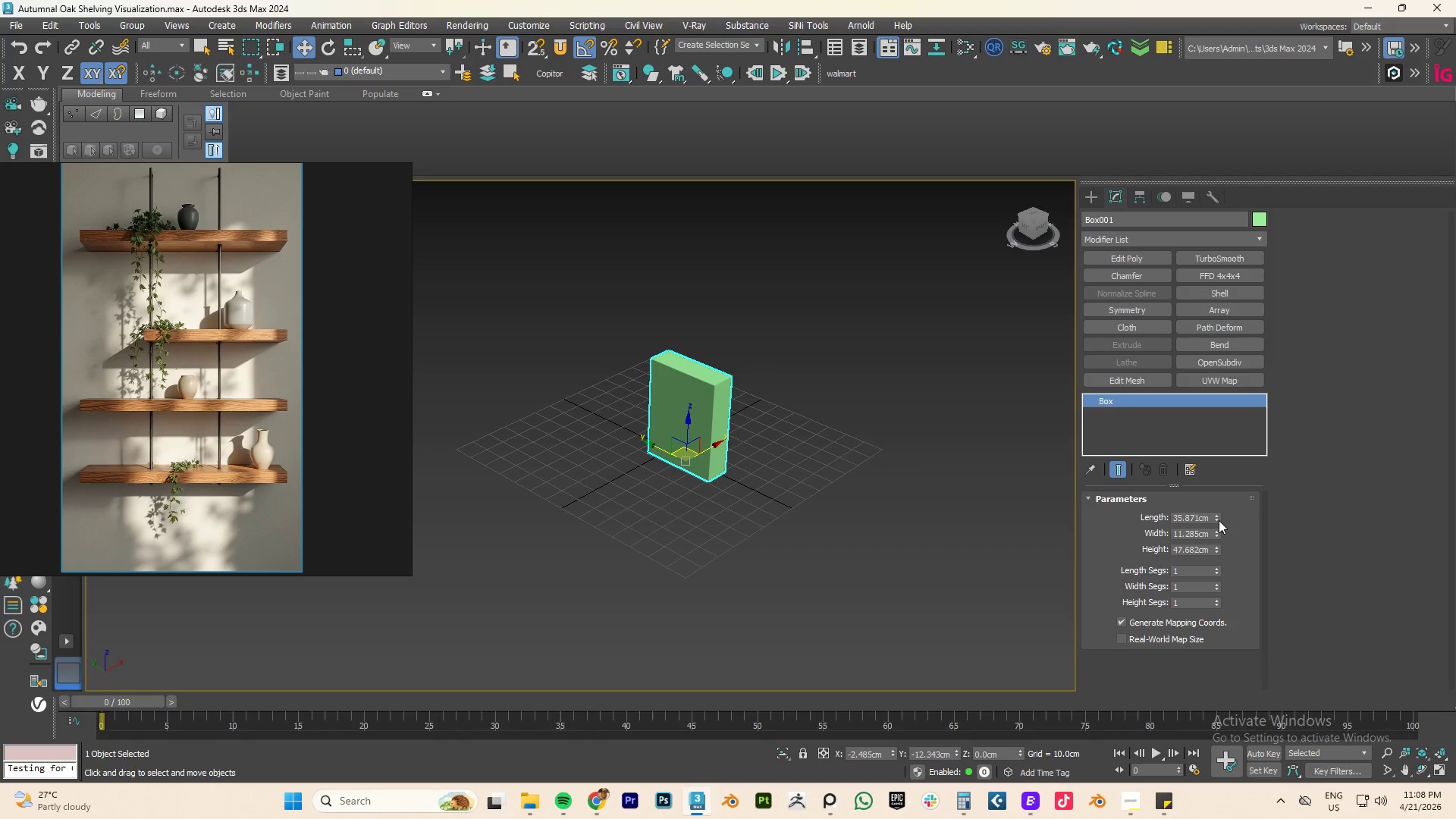 
left_click_drag(start_coordinate=[1218, 516], to_coordinate=[1216, 498])
 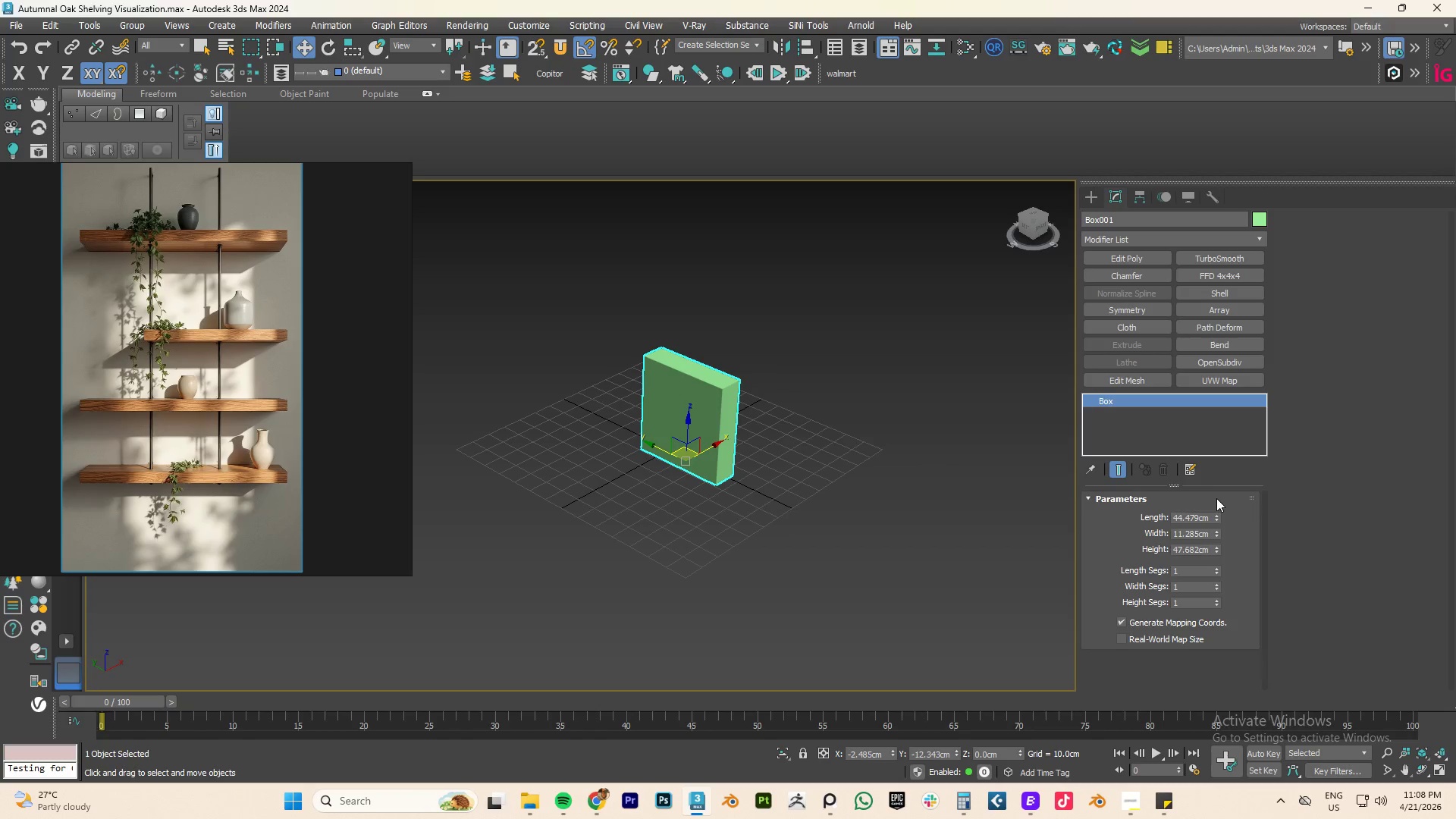 
key(Control+ControlLeft)
 